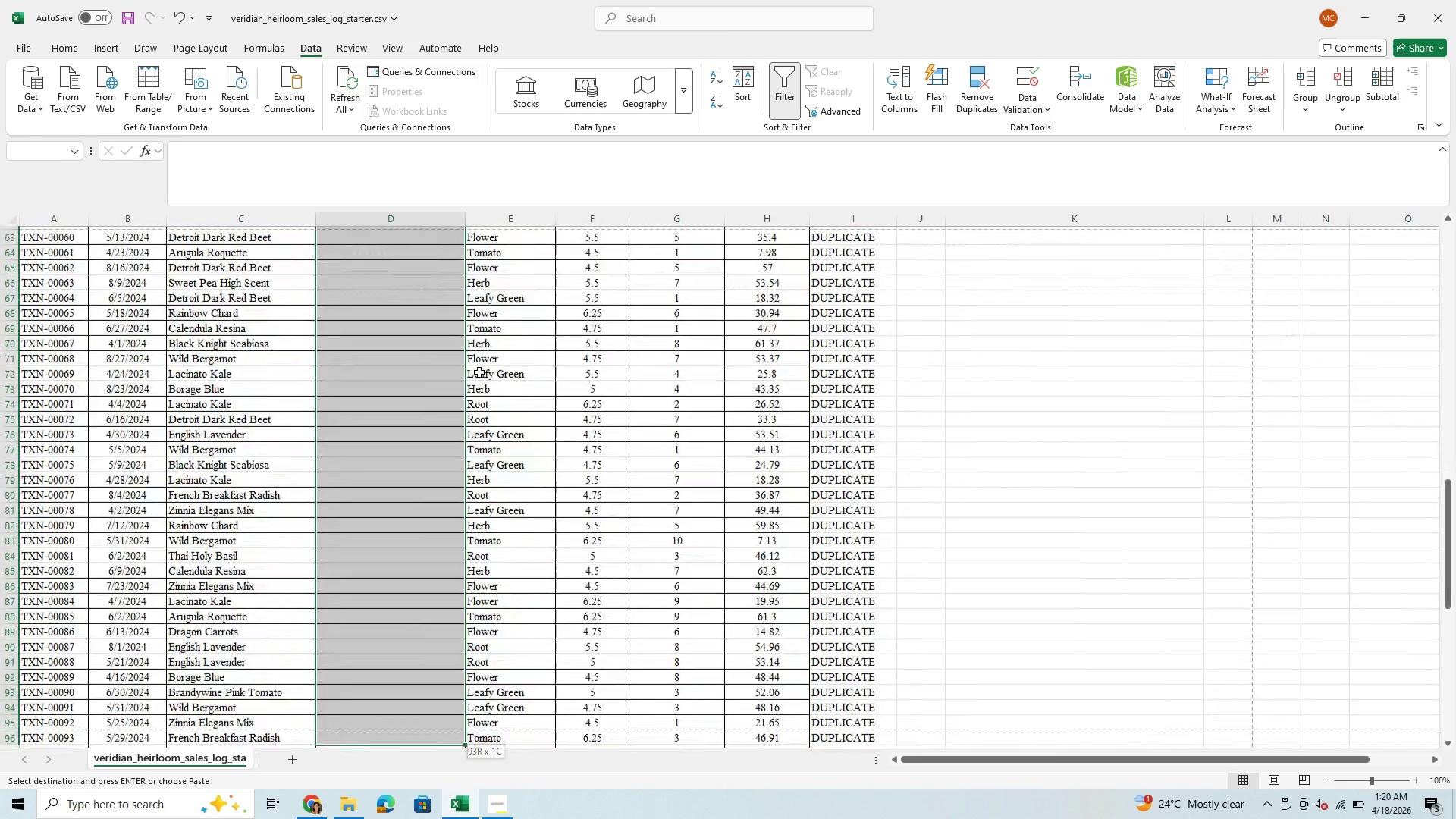 
hold_key(key=ArrowDown, duration=0.83)
 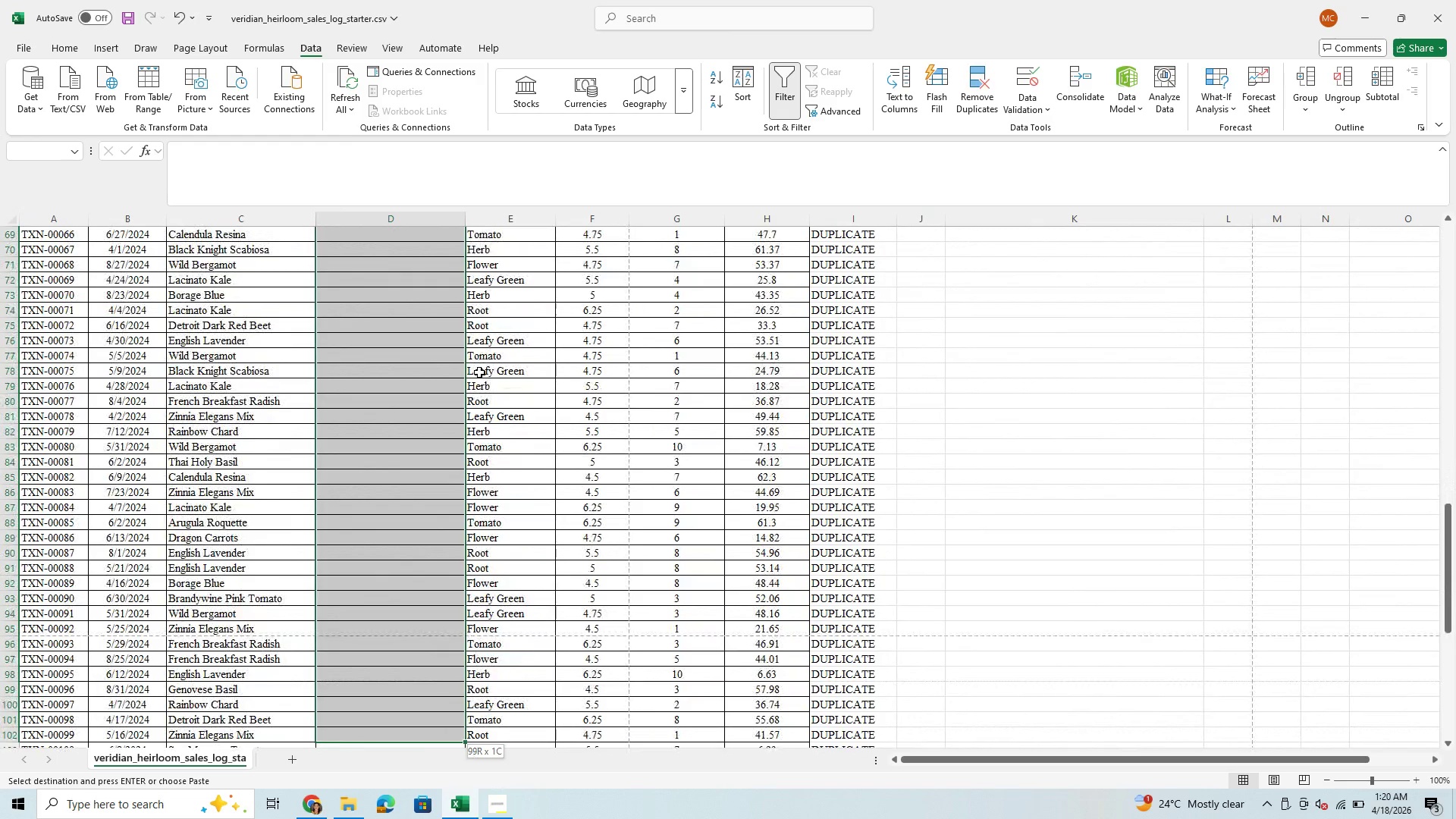 
hold_key(key=ArrowDown, duration=0.91)
 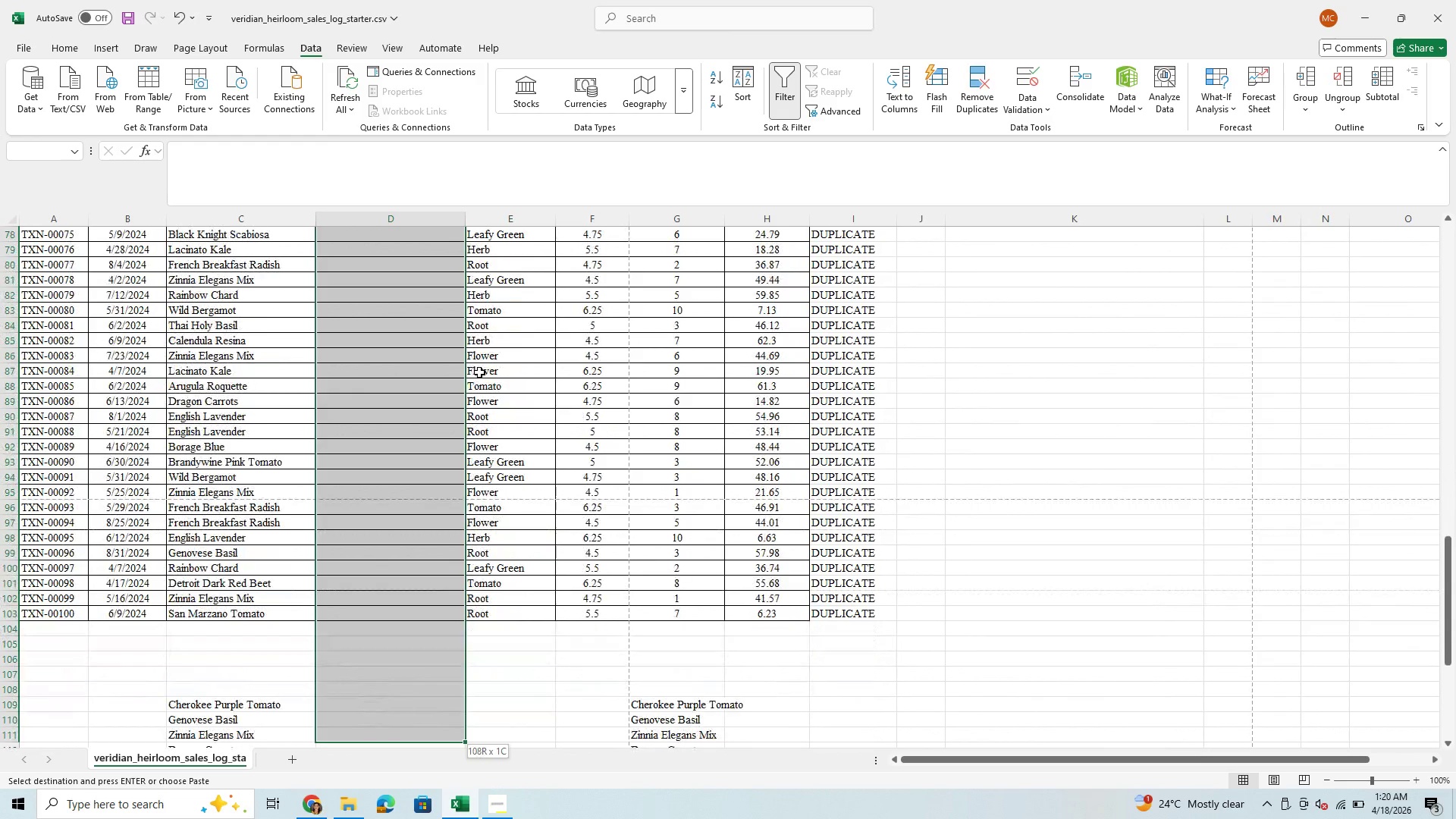 
key(Shift+ArrowUp)
 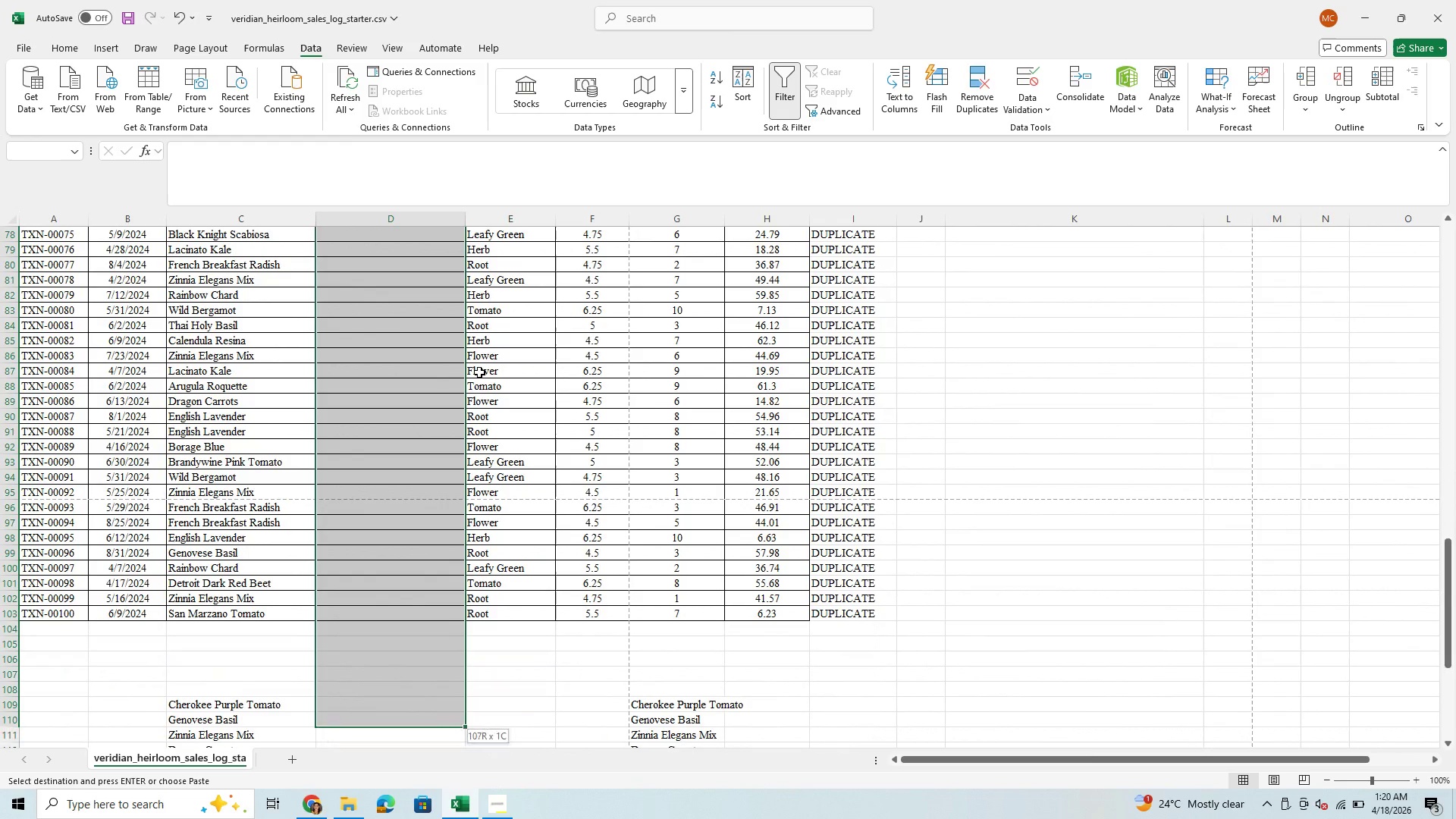 
key(Shift+ArrowUp)
 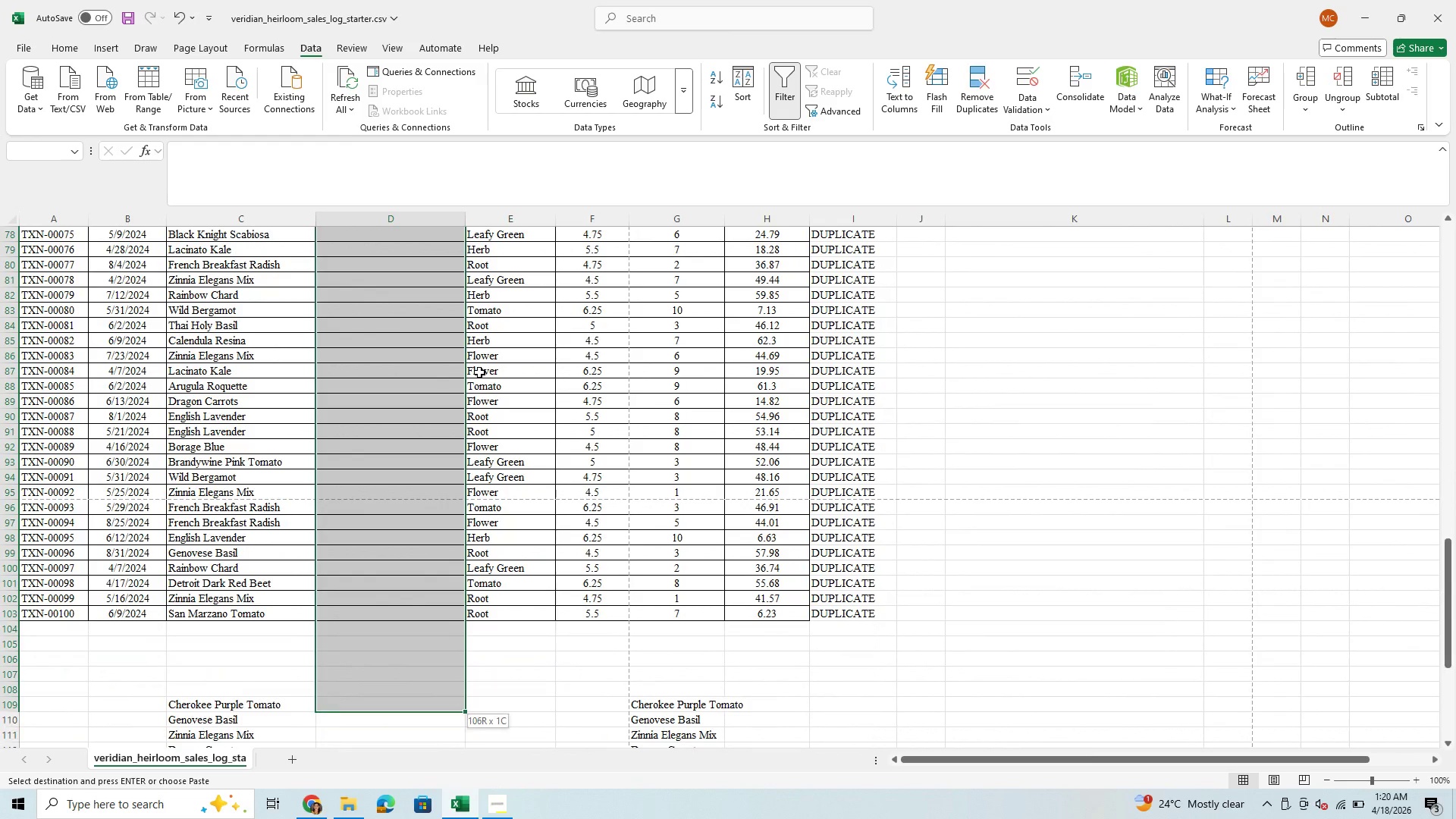 
key(Shift+ArrowUp)
 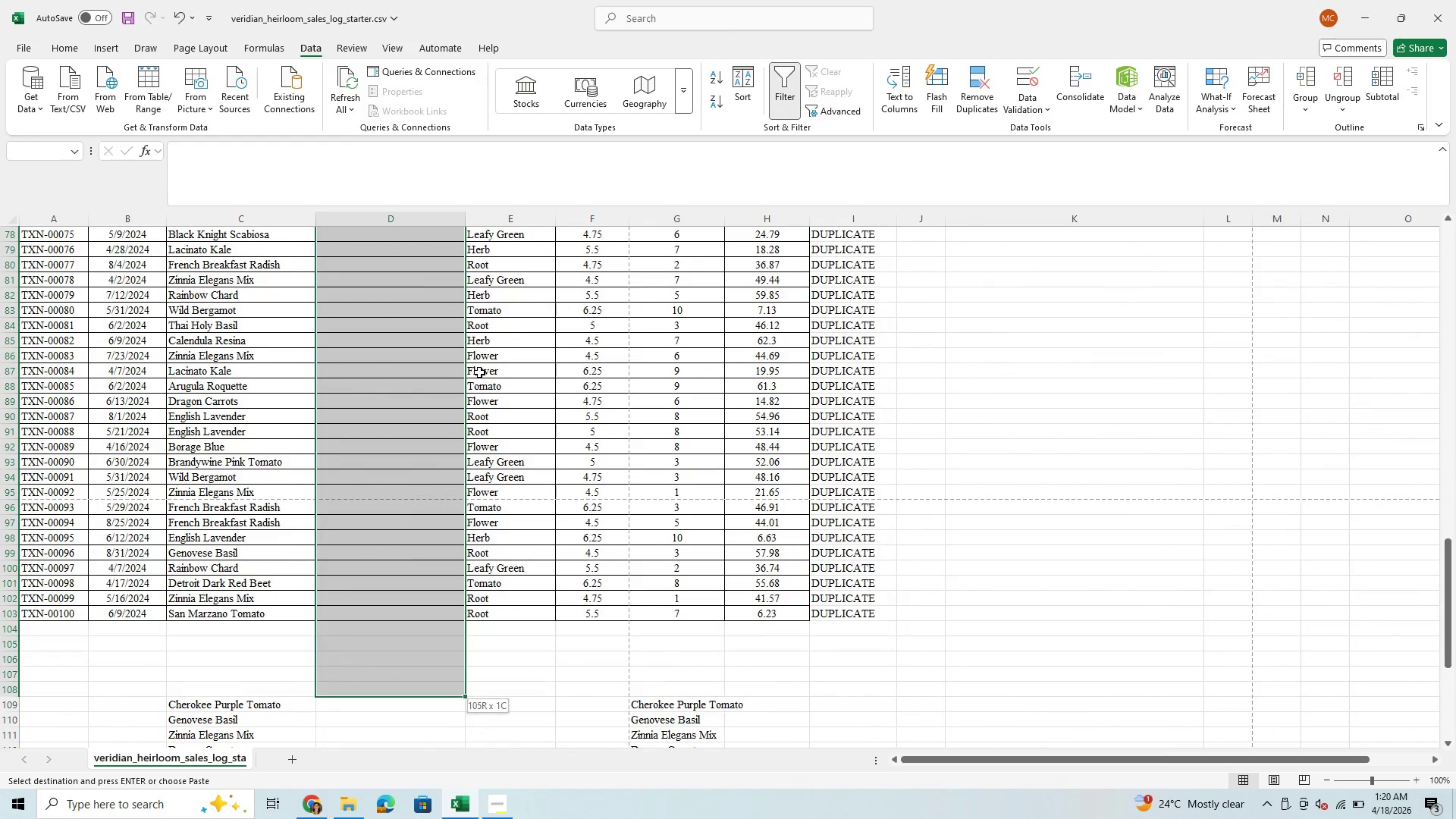 
key(Shift+ArrowUp)
 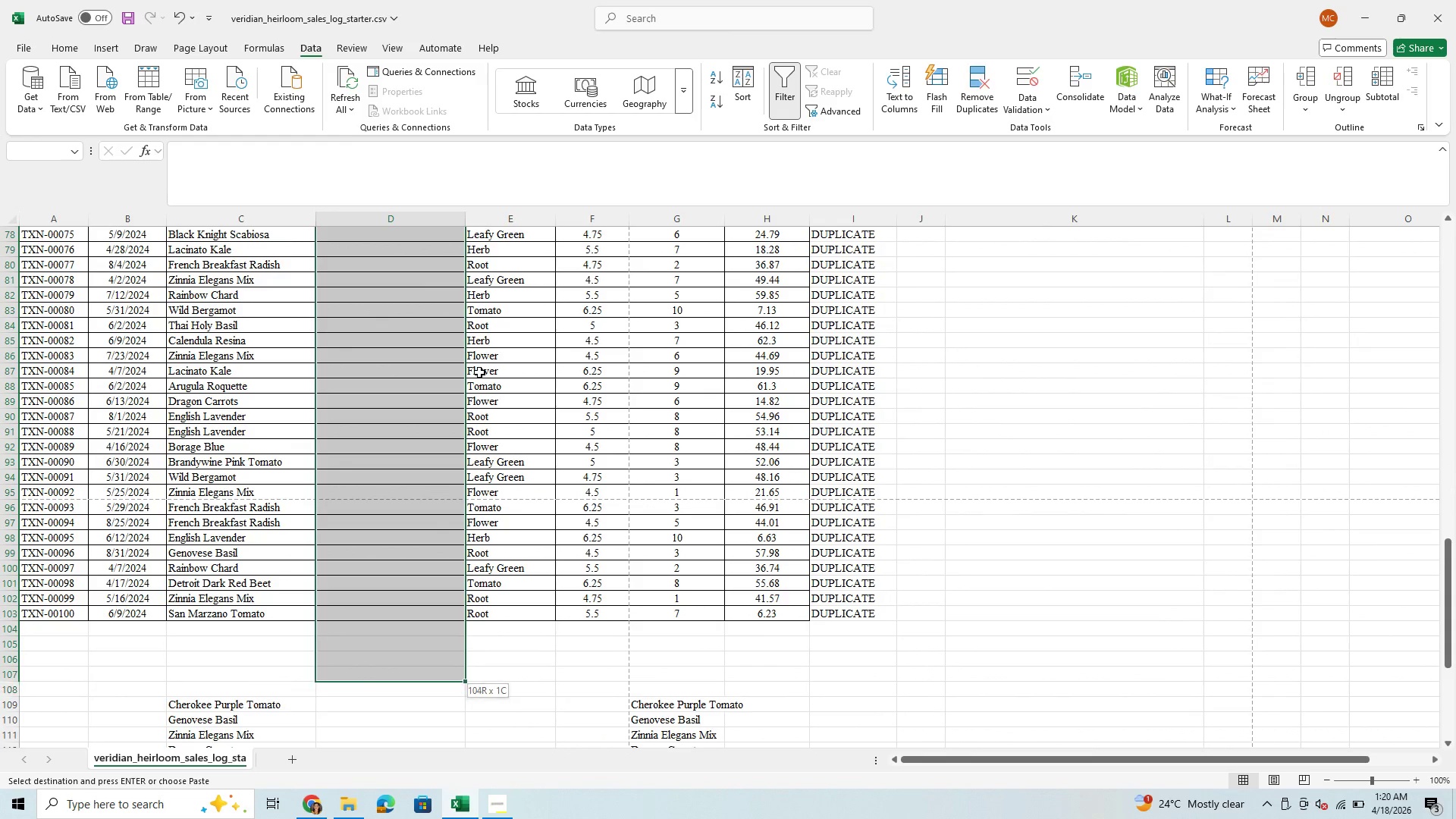 
key(Shift+ArrowUp)
 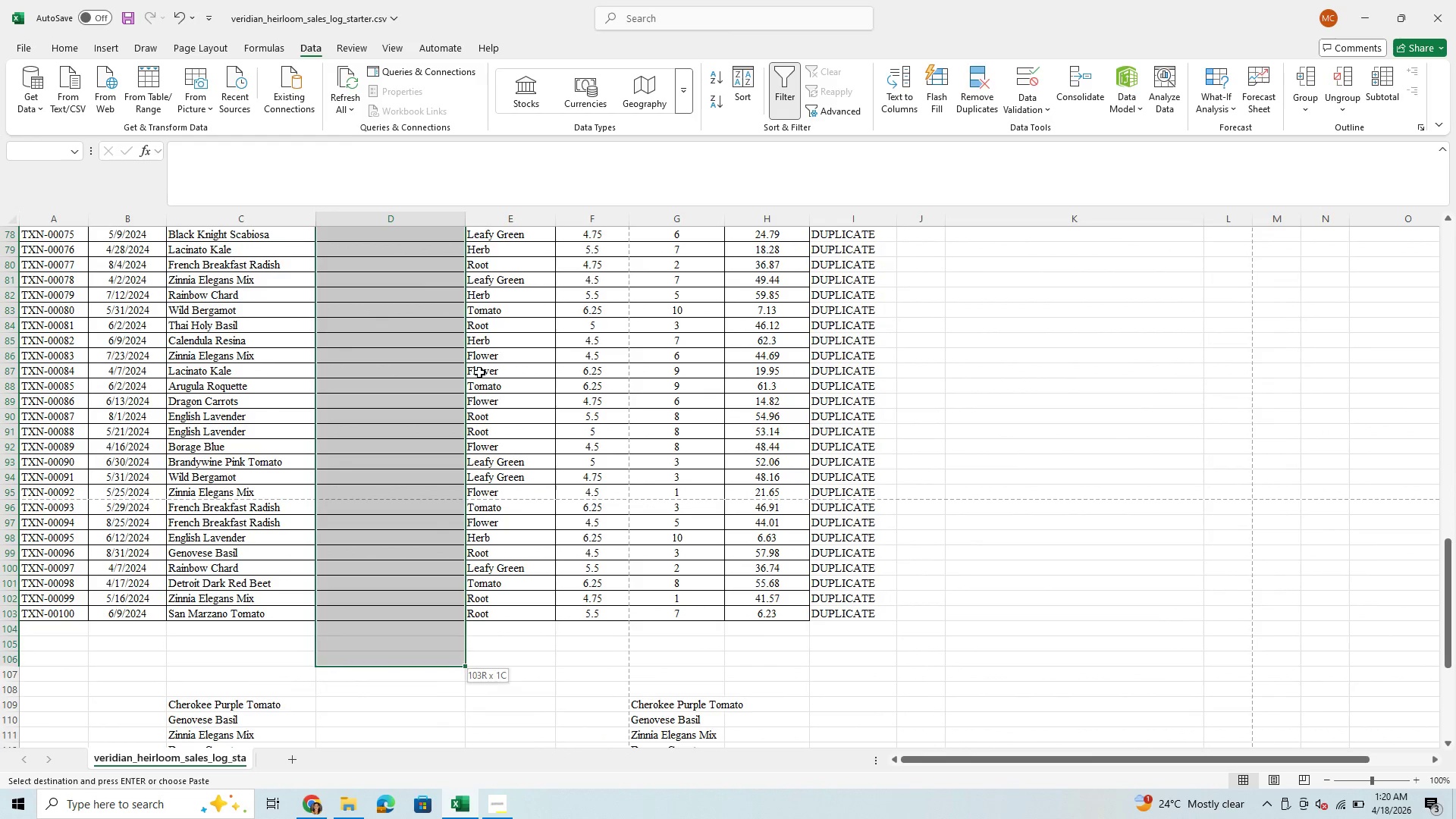 
key(Shift+ArrowUp)
 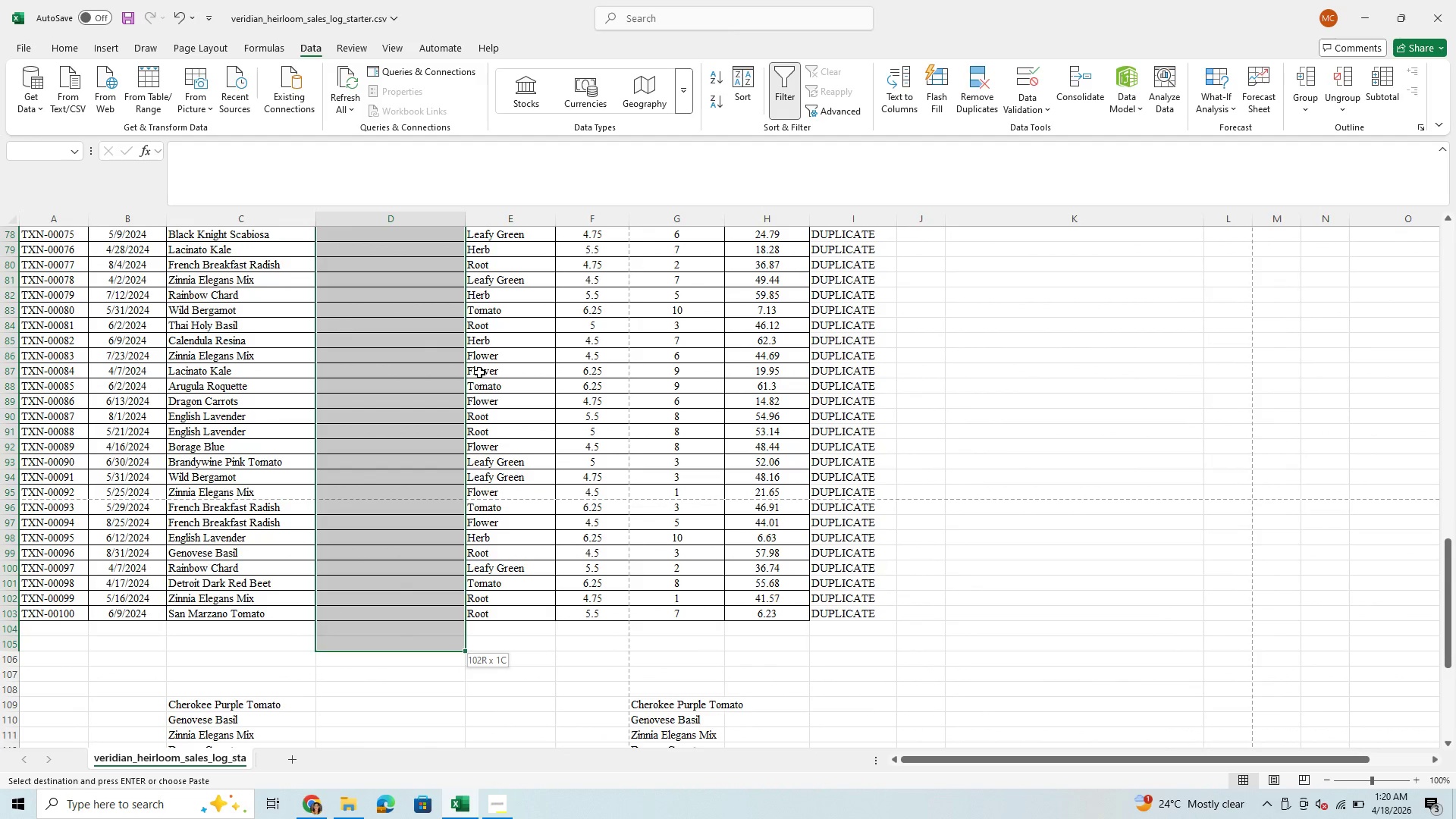 
key(Shift+ArrowUp)
 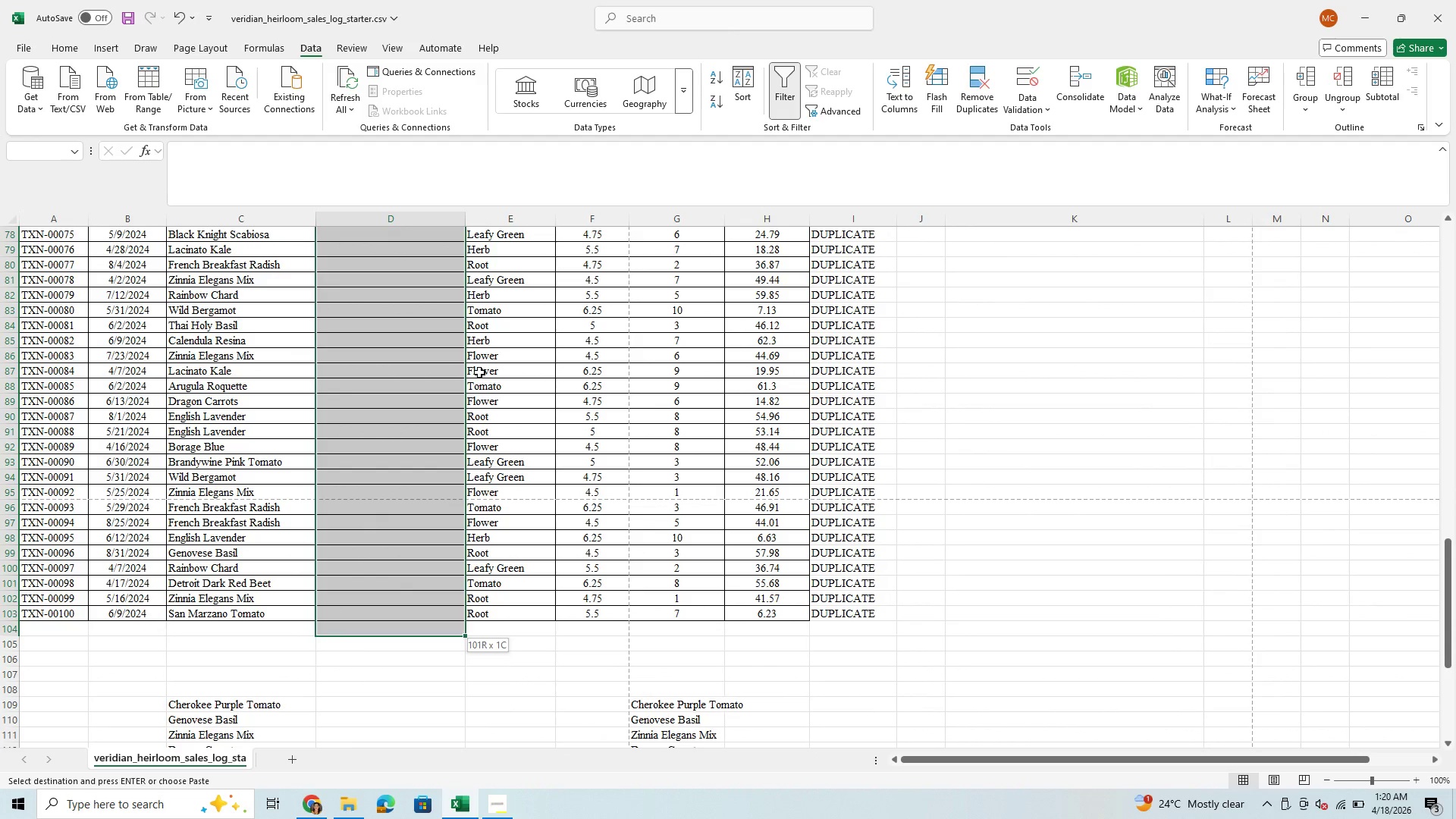 
key(Shift+ArrowUp)
 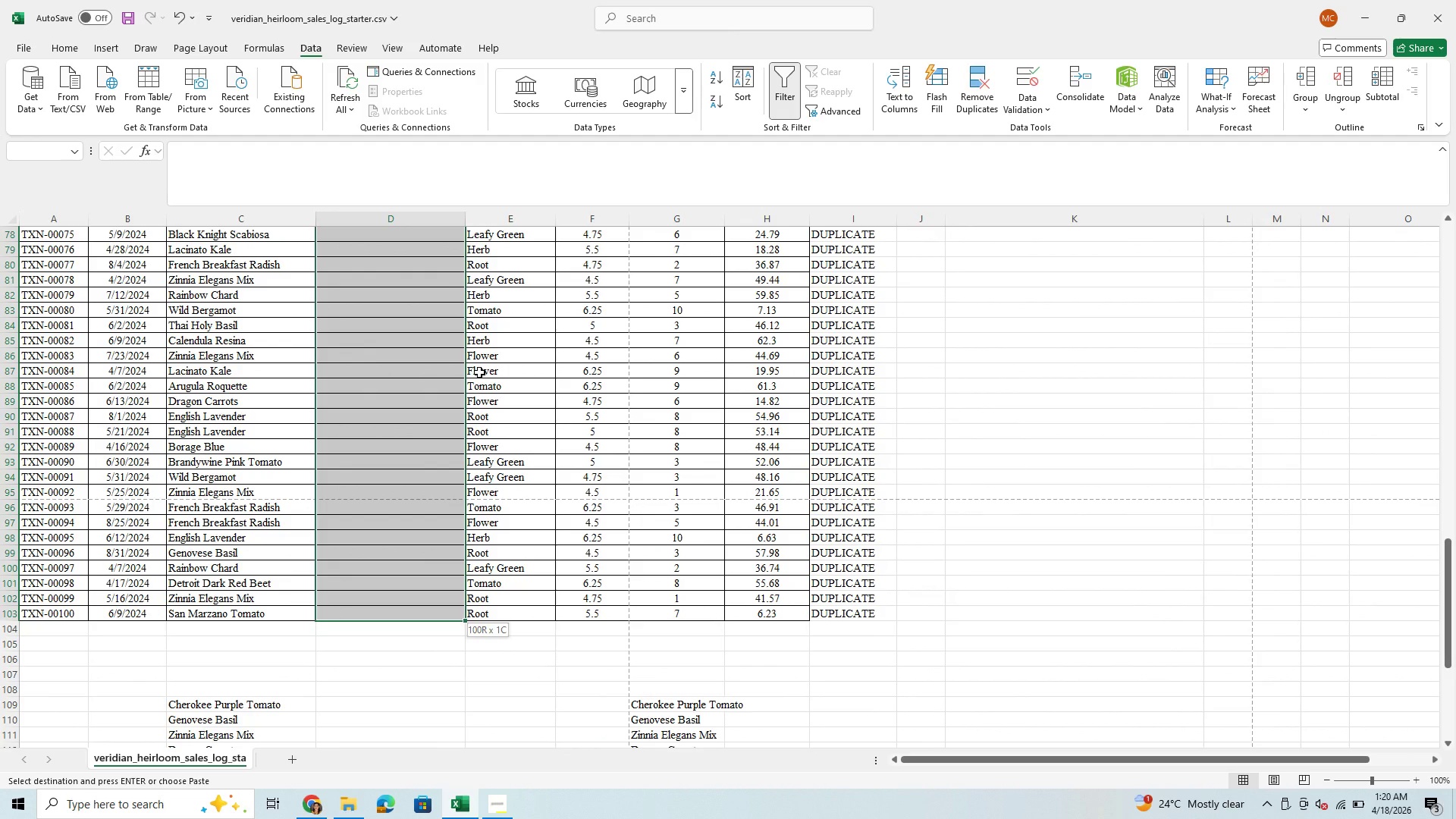 
hold_key(key=ControlLeft, duration=1.52)
 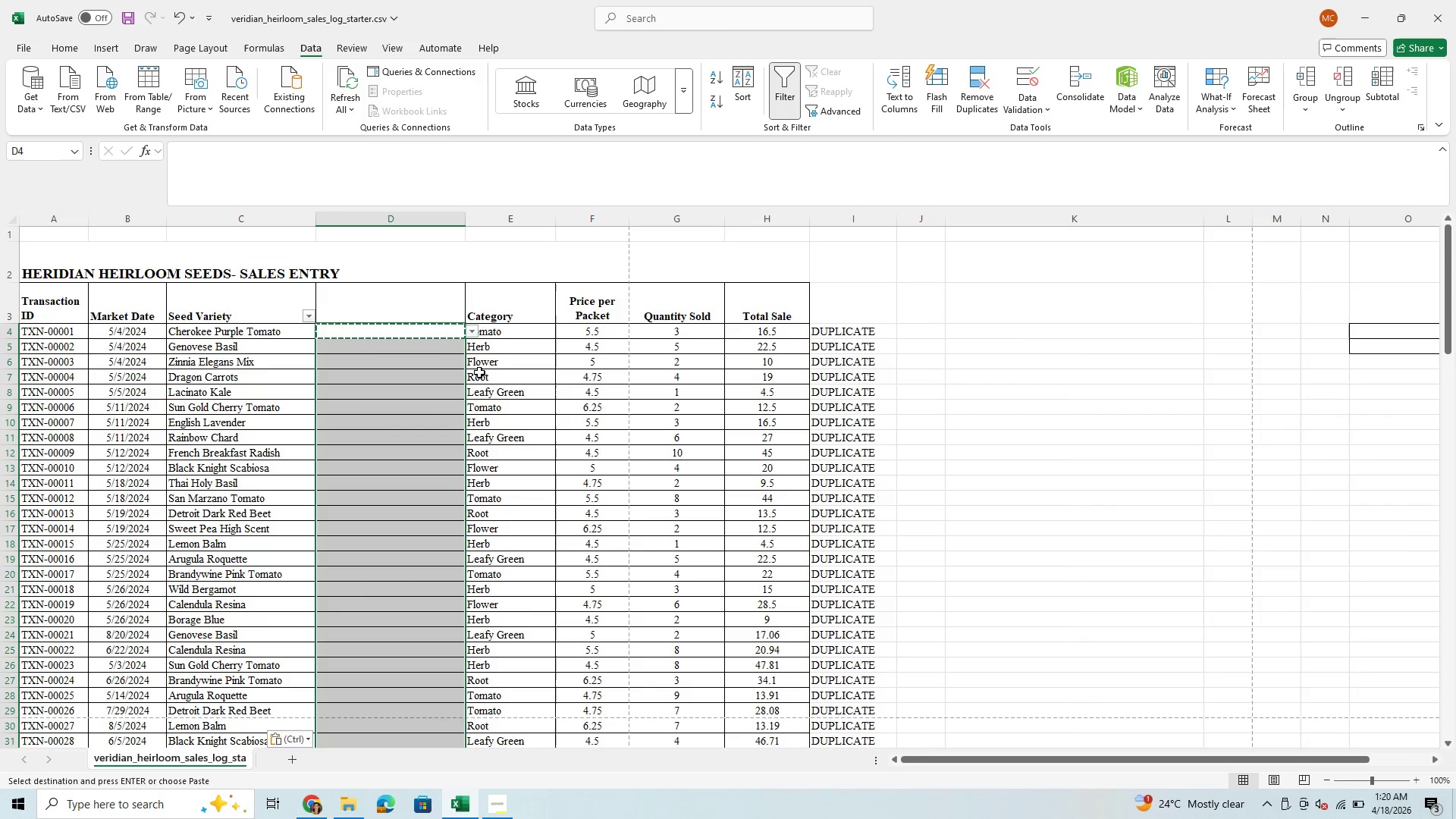 
hold_key(key=ControlLeft, duration=0.45)
 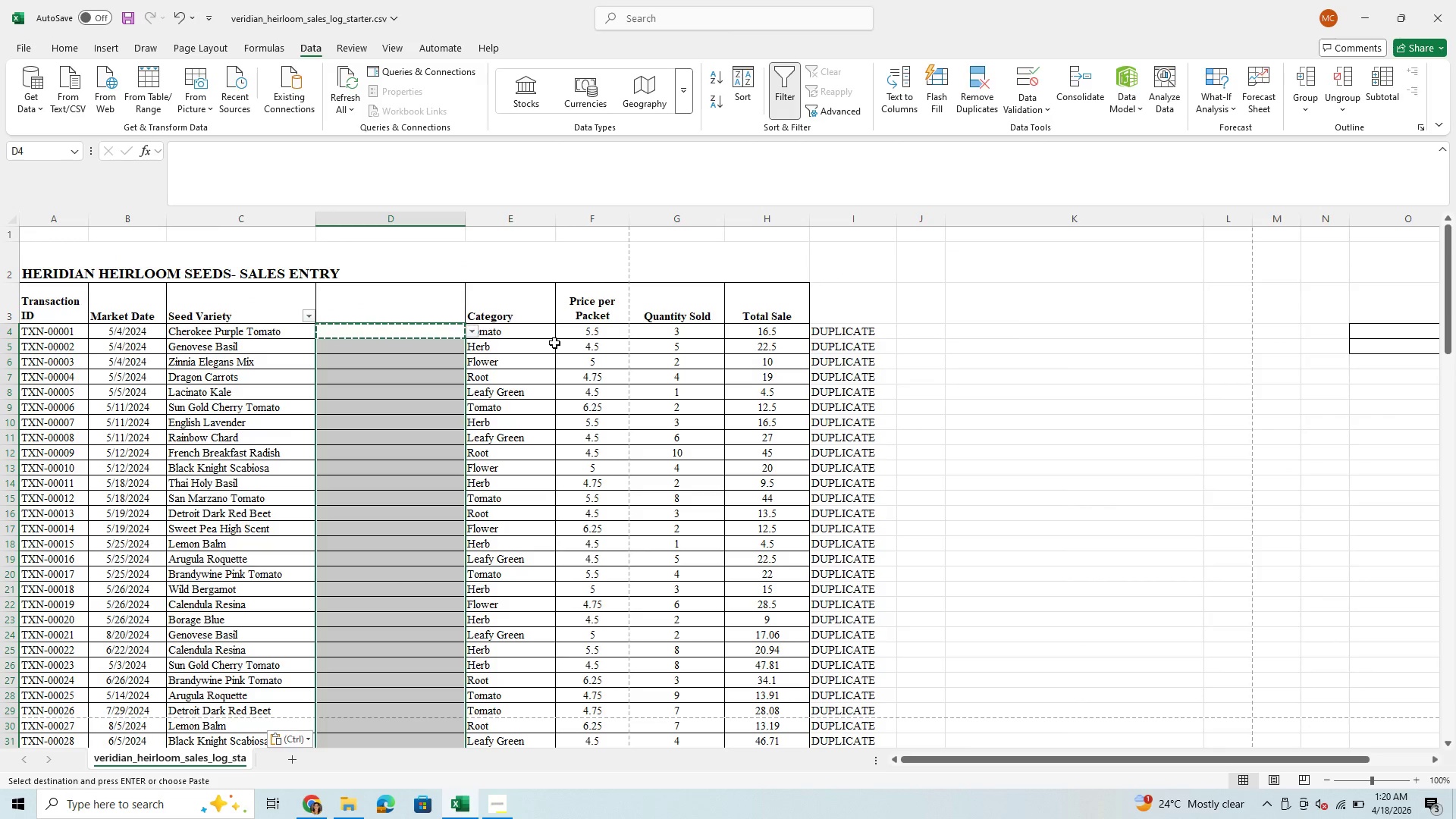 
hold_key(key=V, duration=0.42)
 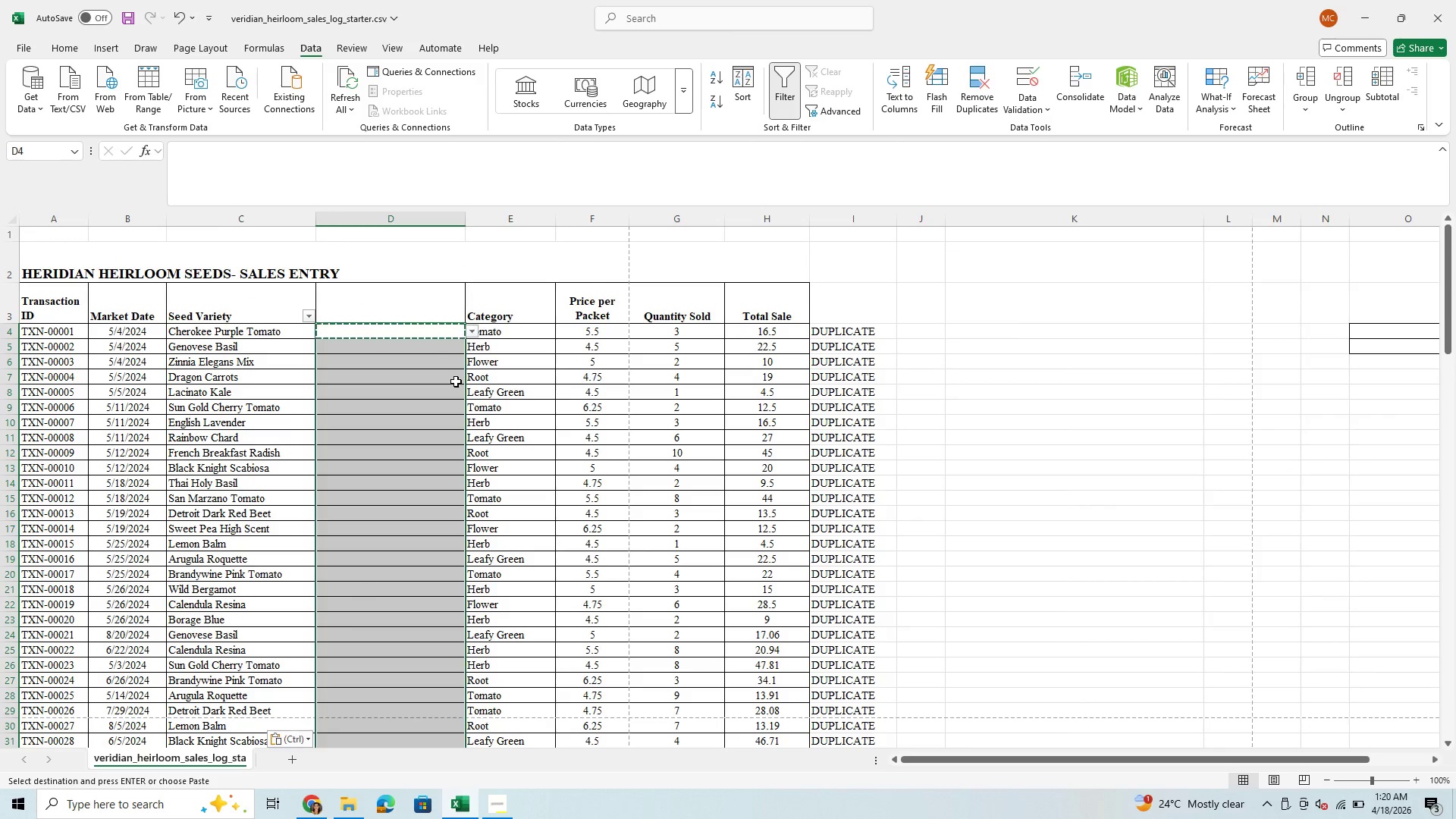 
left_click([456, 381])
 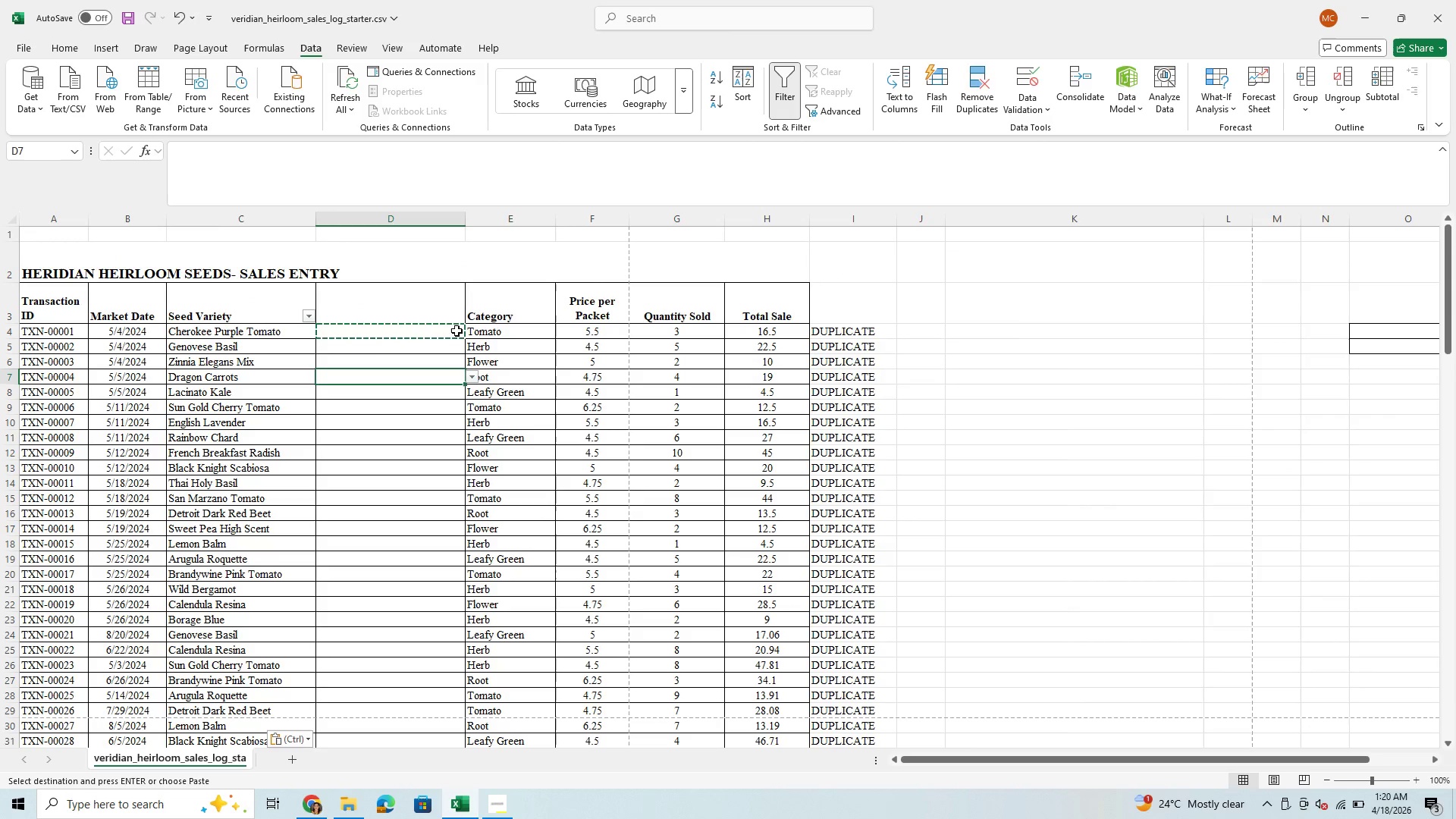 
left_click([442, 333])
 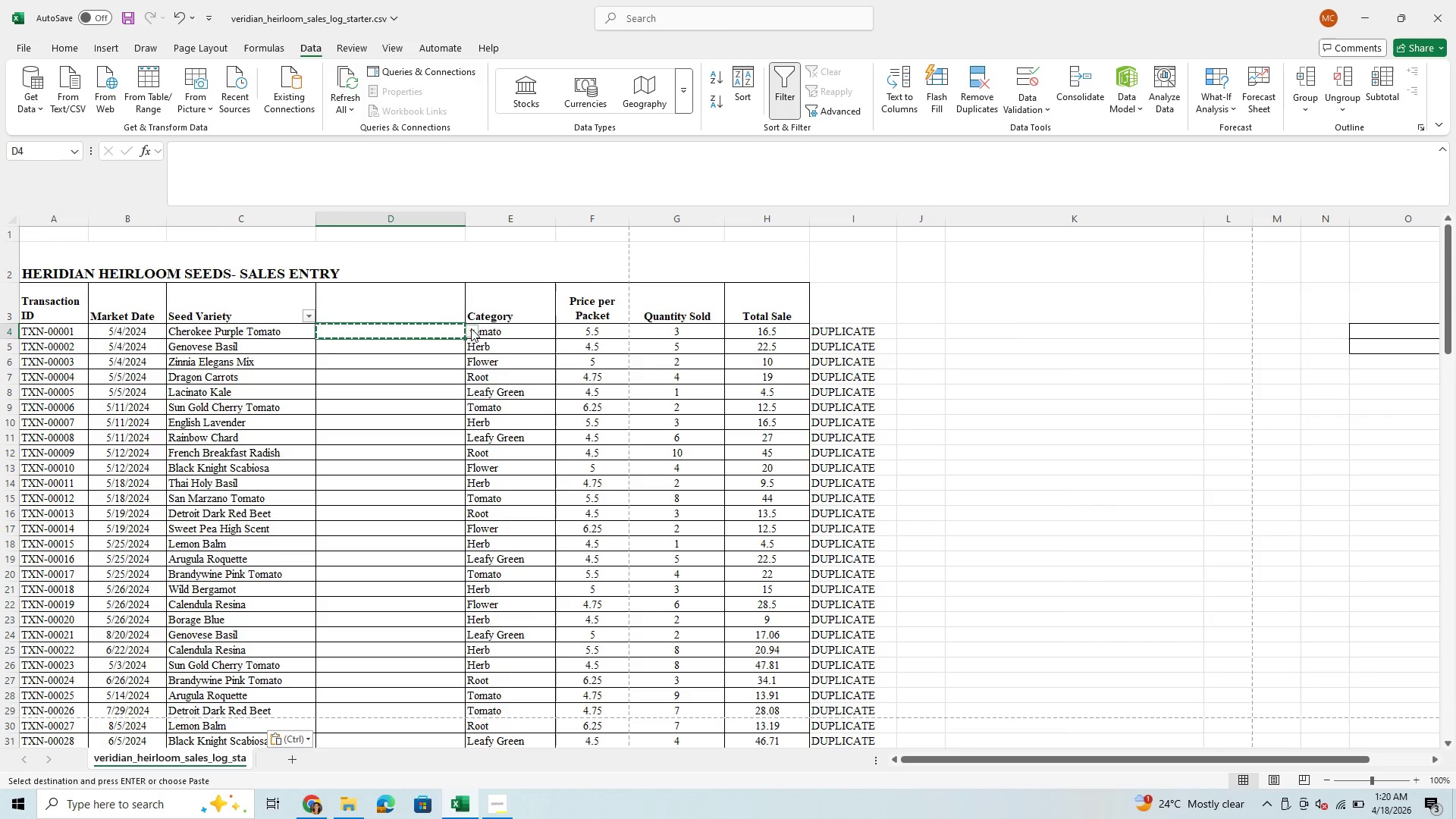 
left_click([472, 328])
 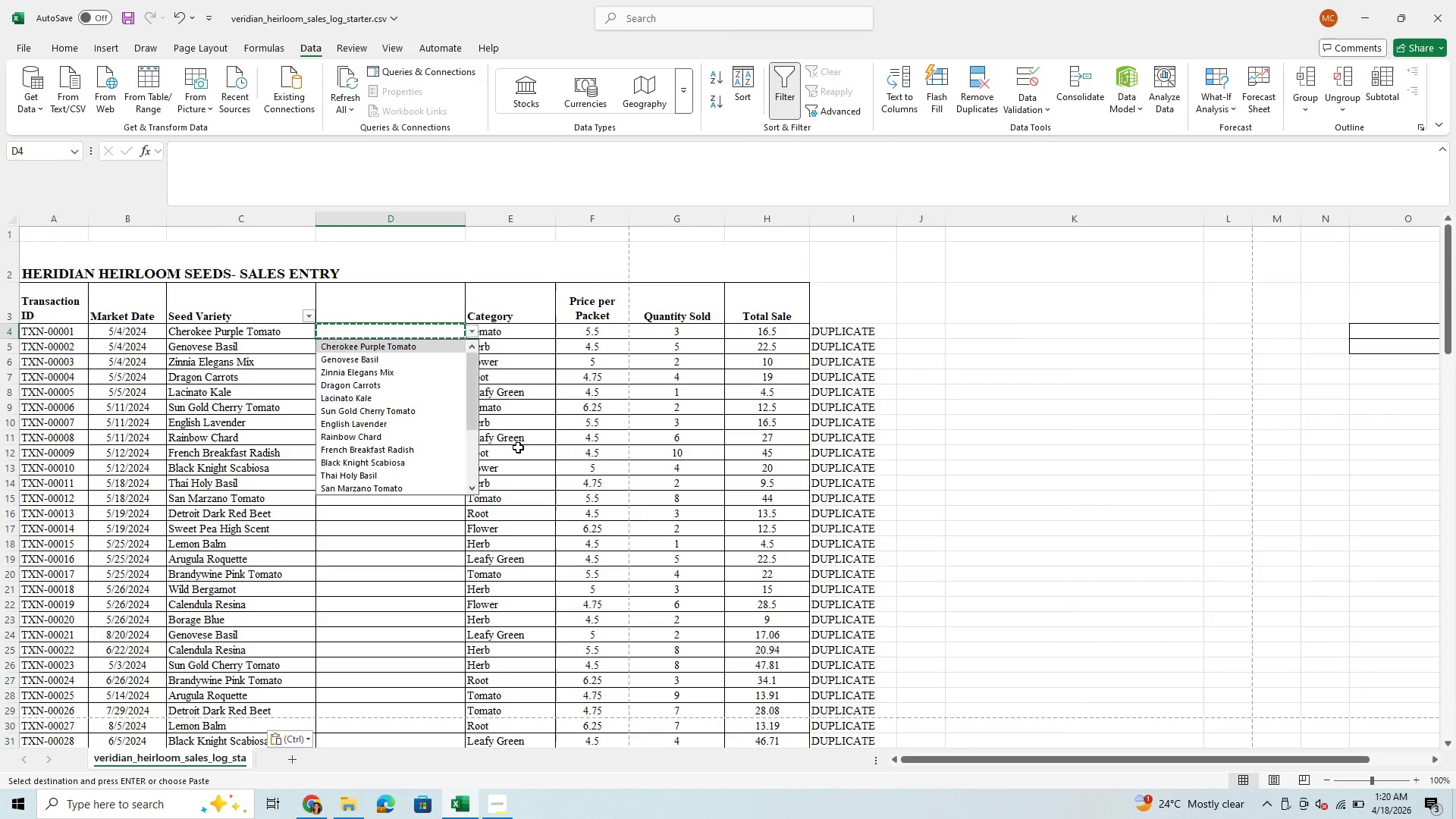 
left_click([362, 391])
 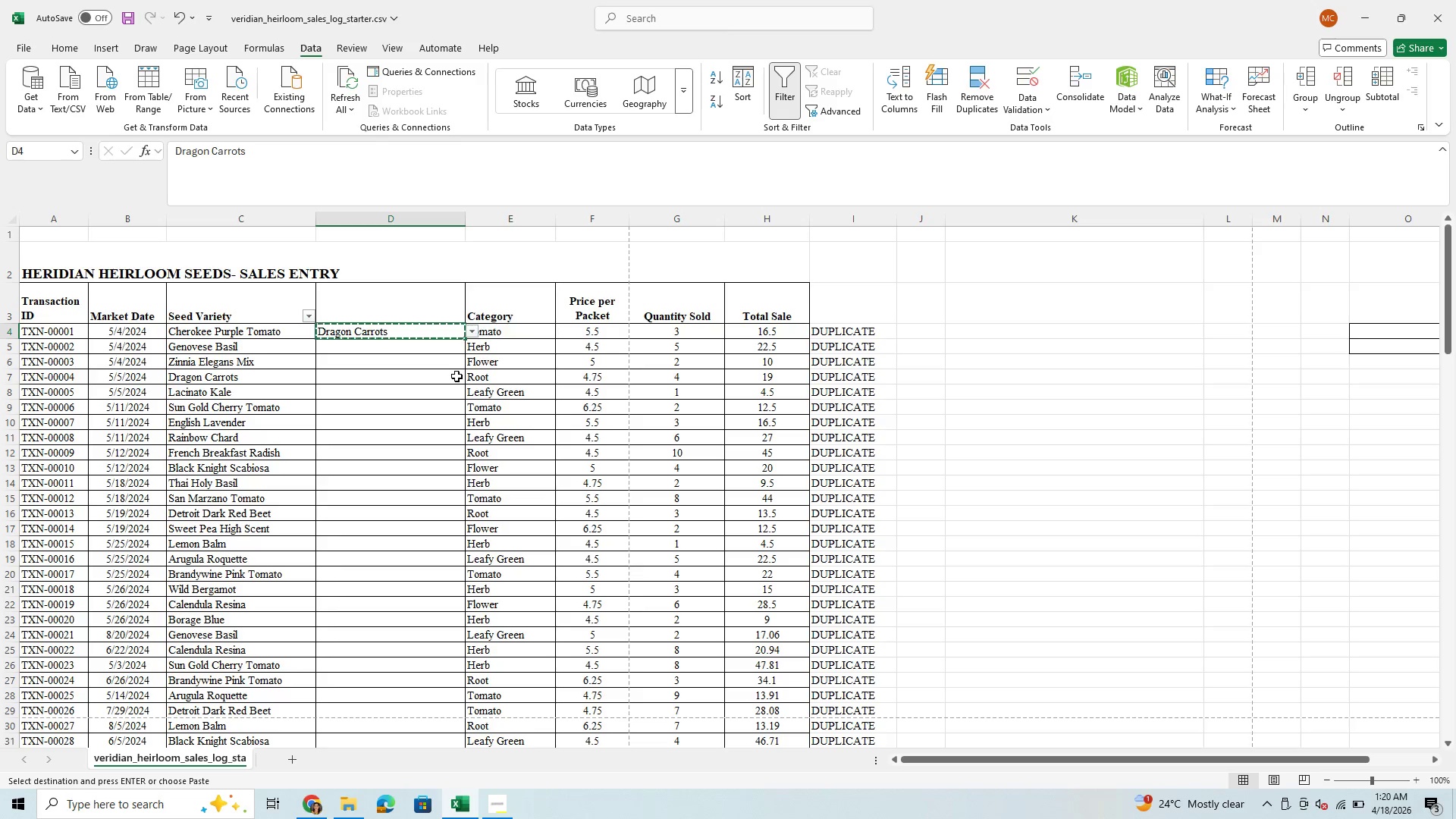 
type(CH)
 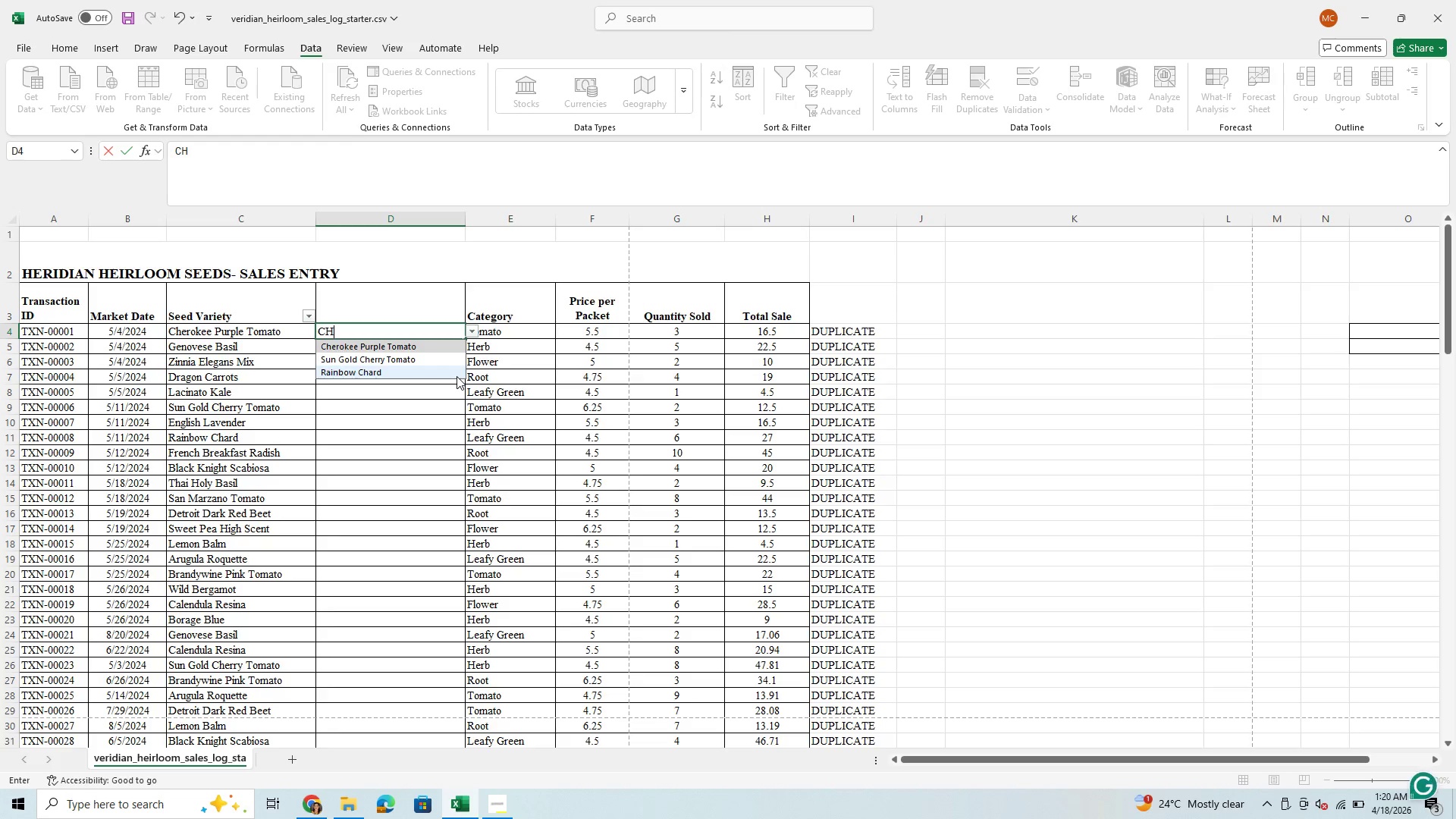 
key(Enter)
 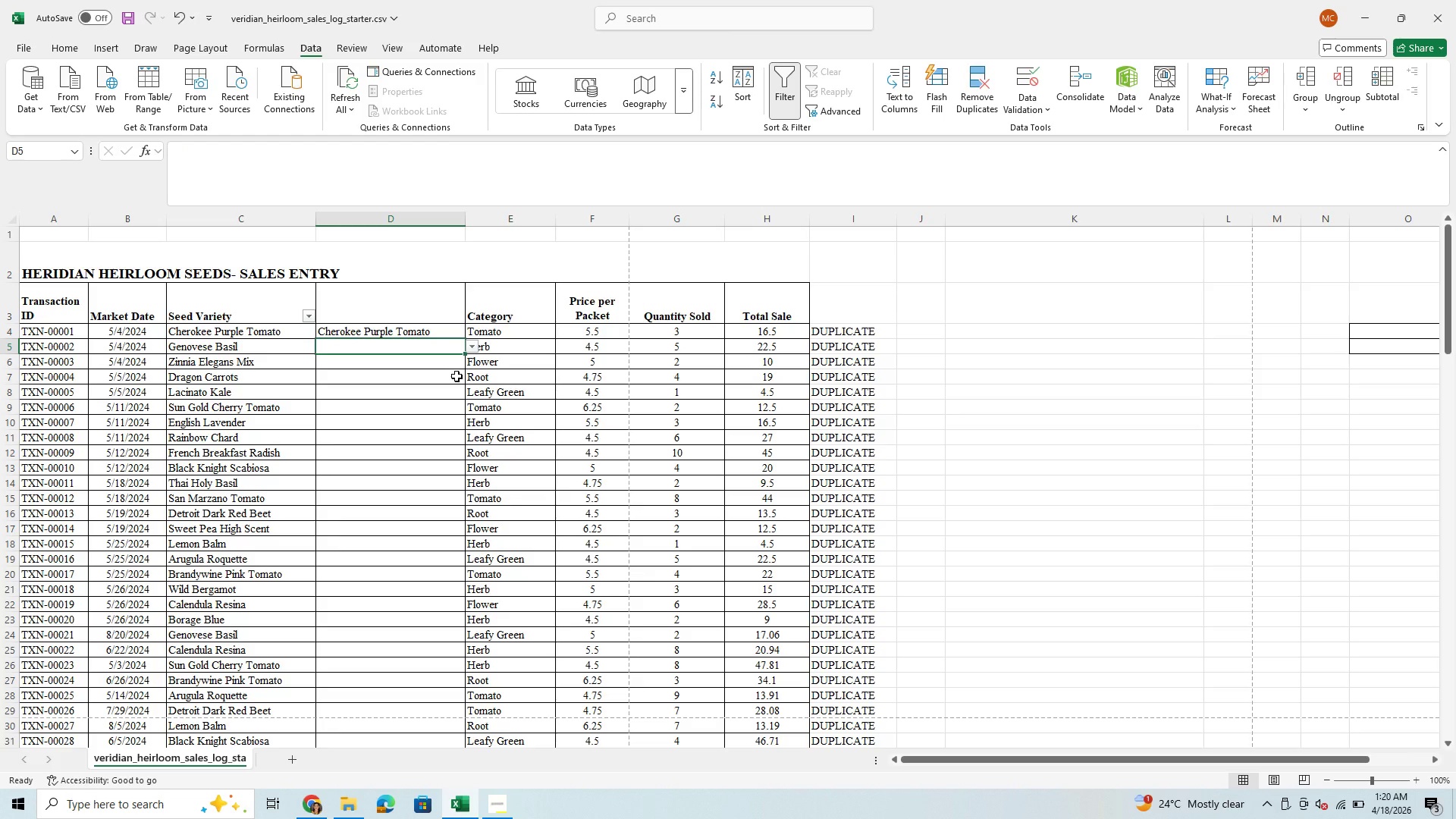 
scroll: coordinate [414, 460], scroll_direction: down, amount: 32.0
 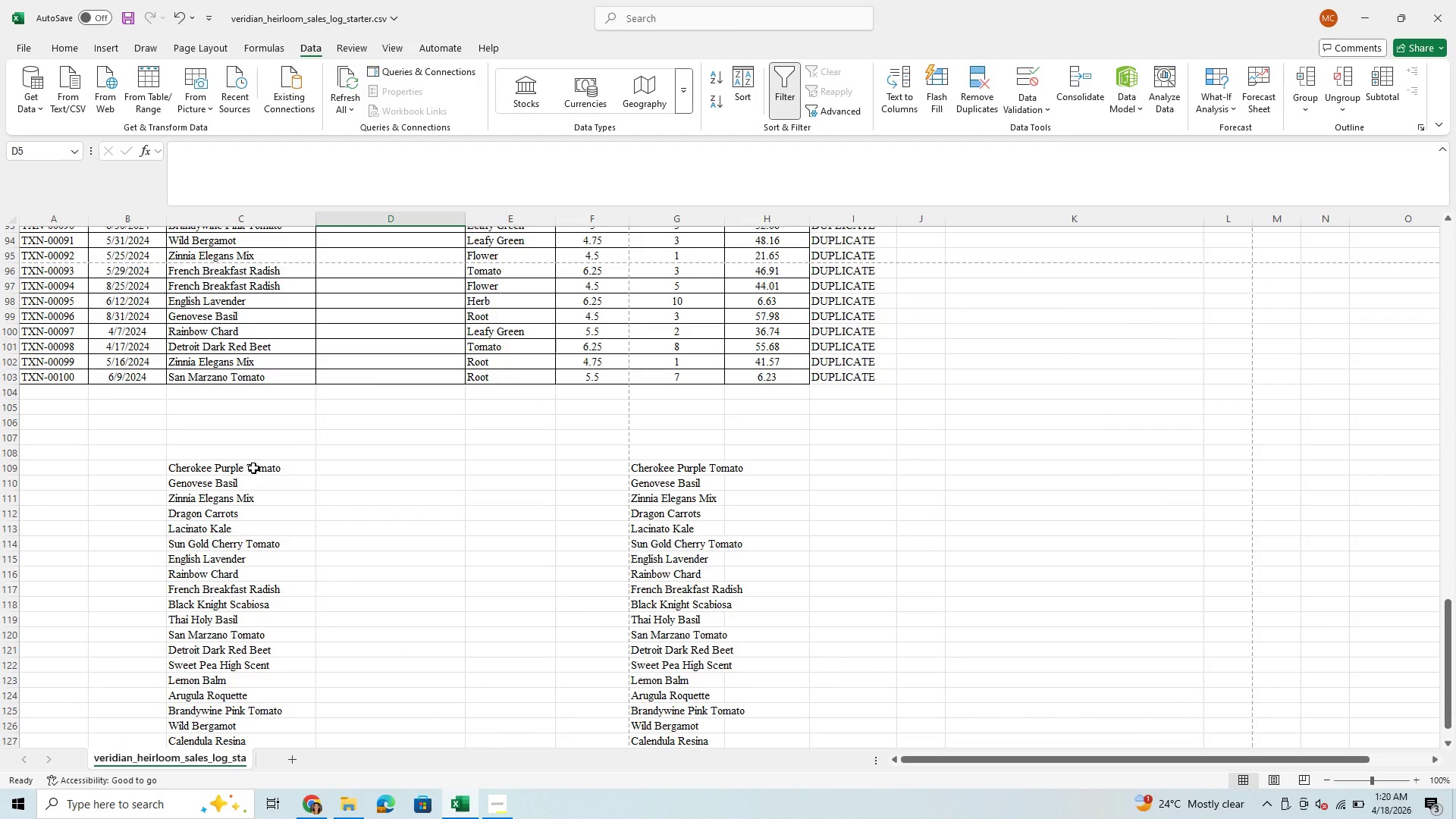 
left_click_drag(start_coordinate=[254, 466], to_coordinate=[256, 688])
 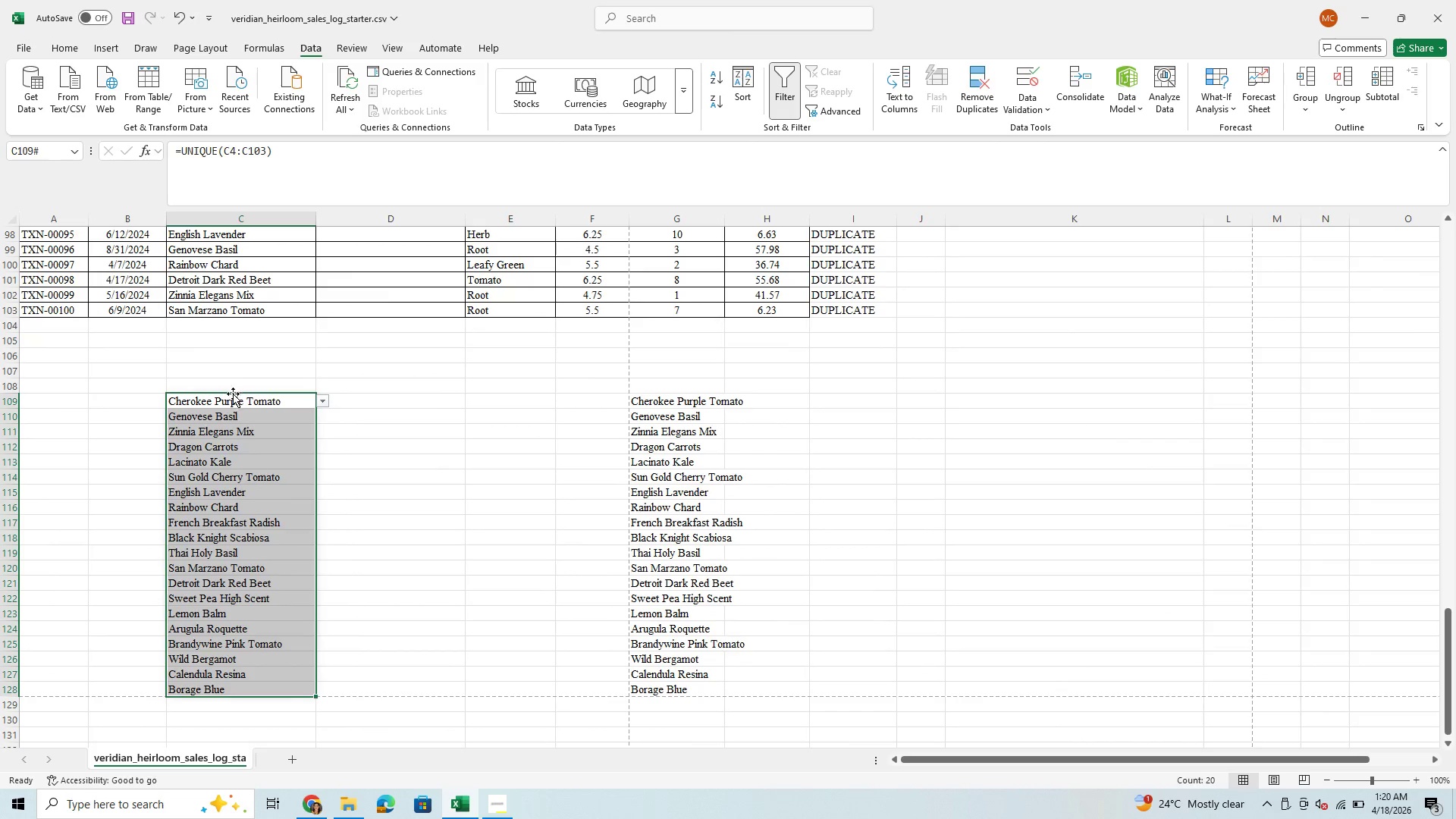 
right_click([233, 396])
 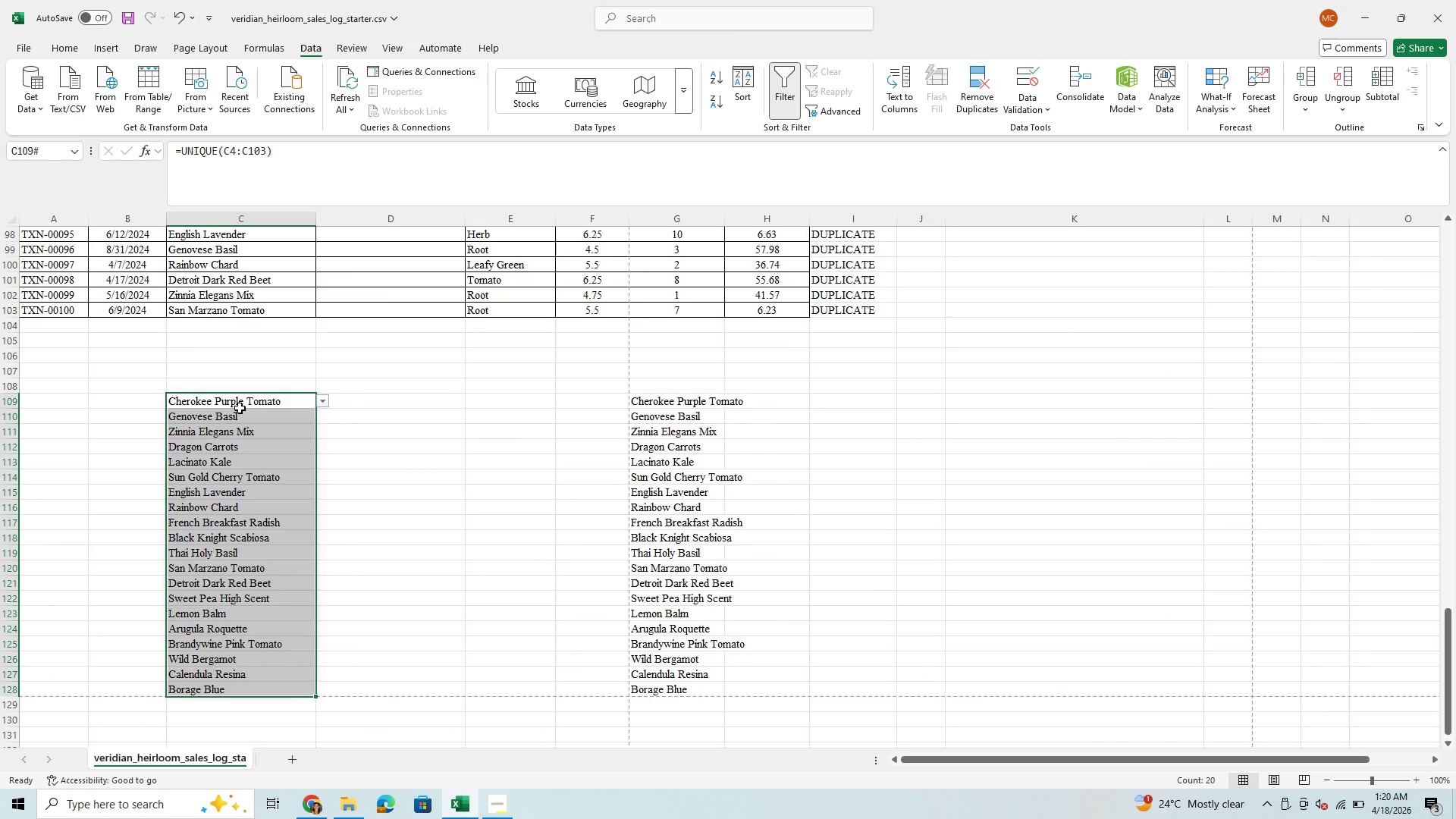 
right_click([240, 408])
 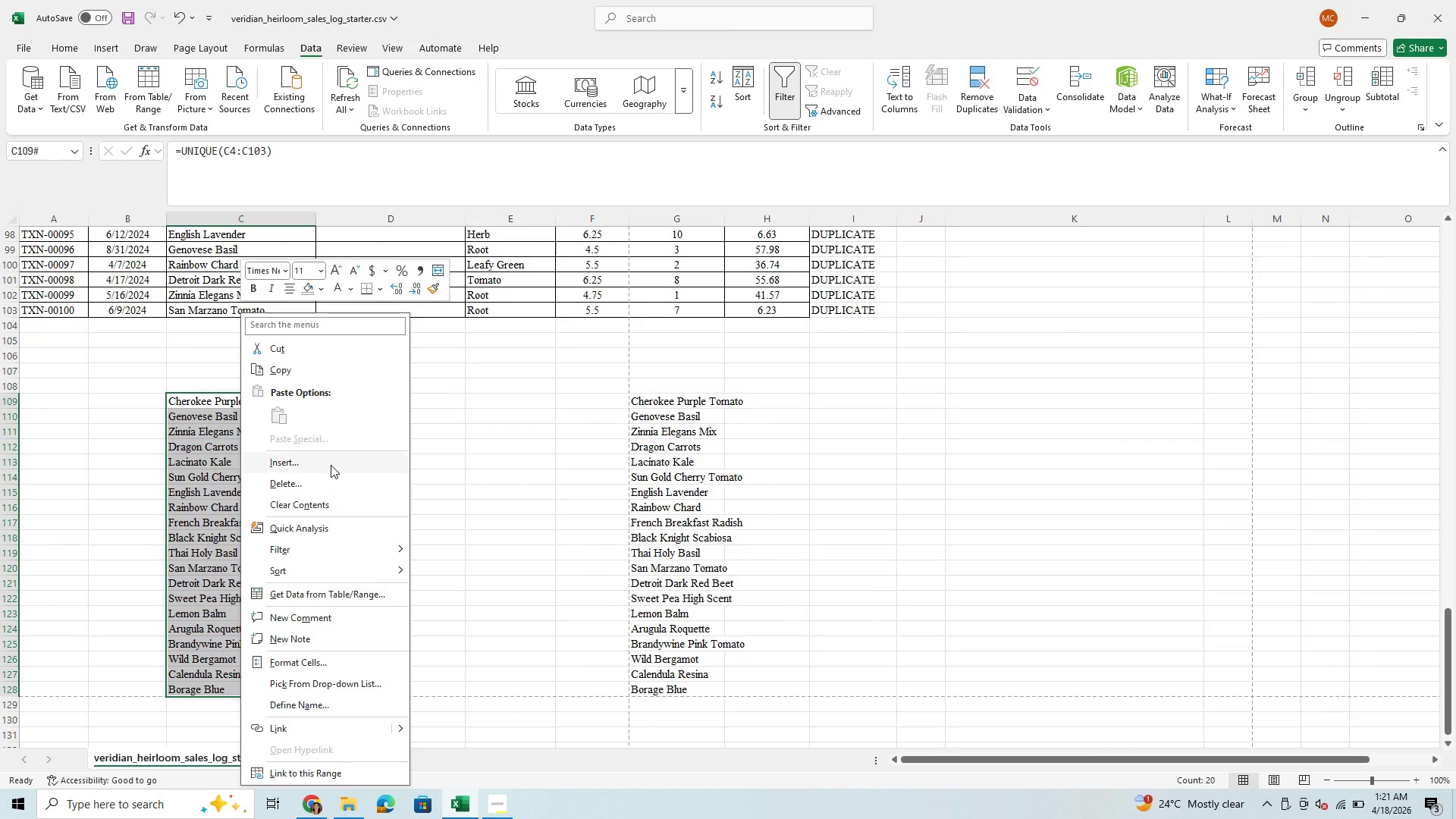 
left_click([331, 503])
 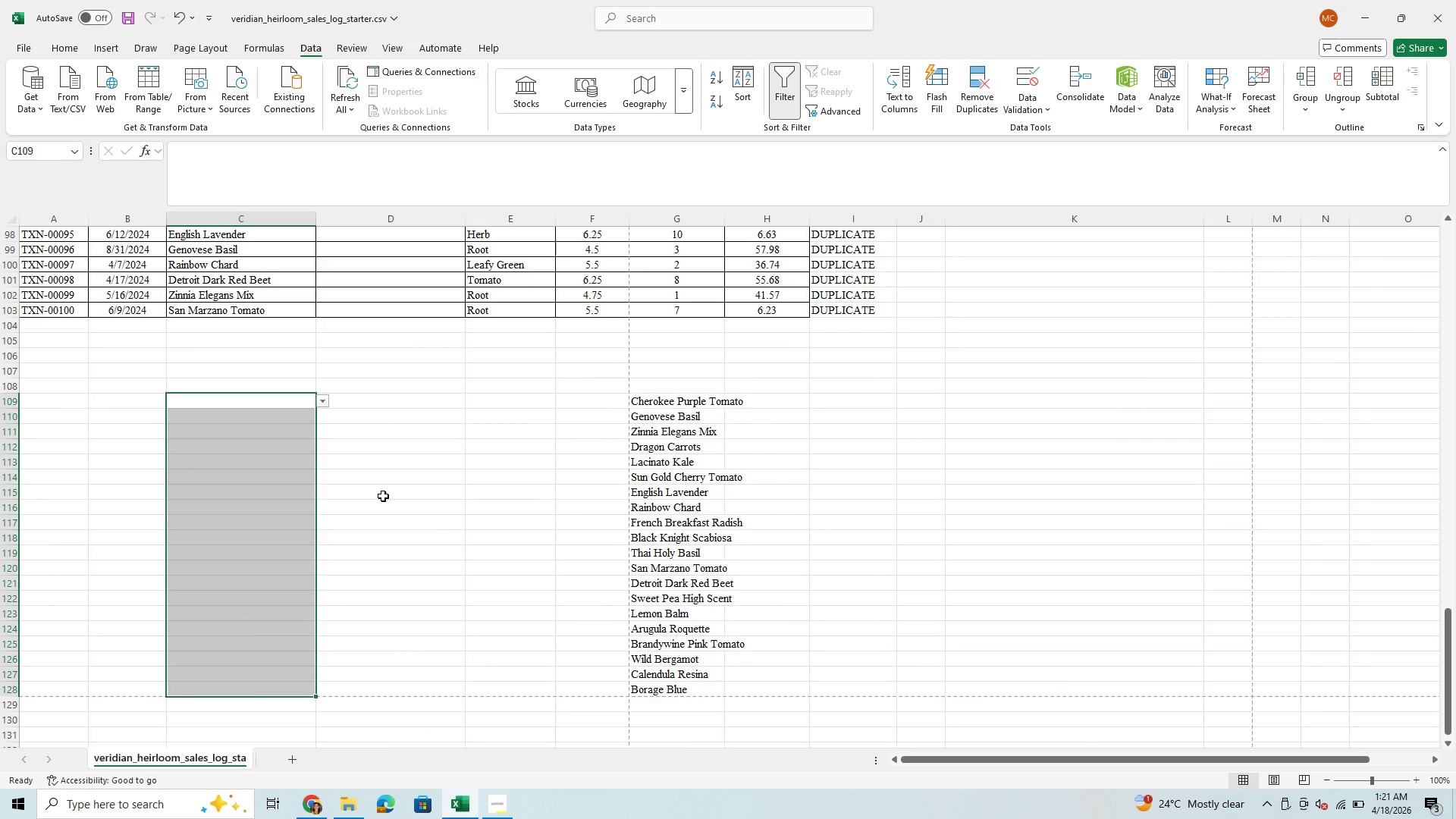 
scroll: coordinate [423, 485], scroll_direction: up, amount: 35.0
 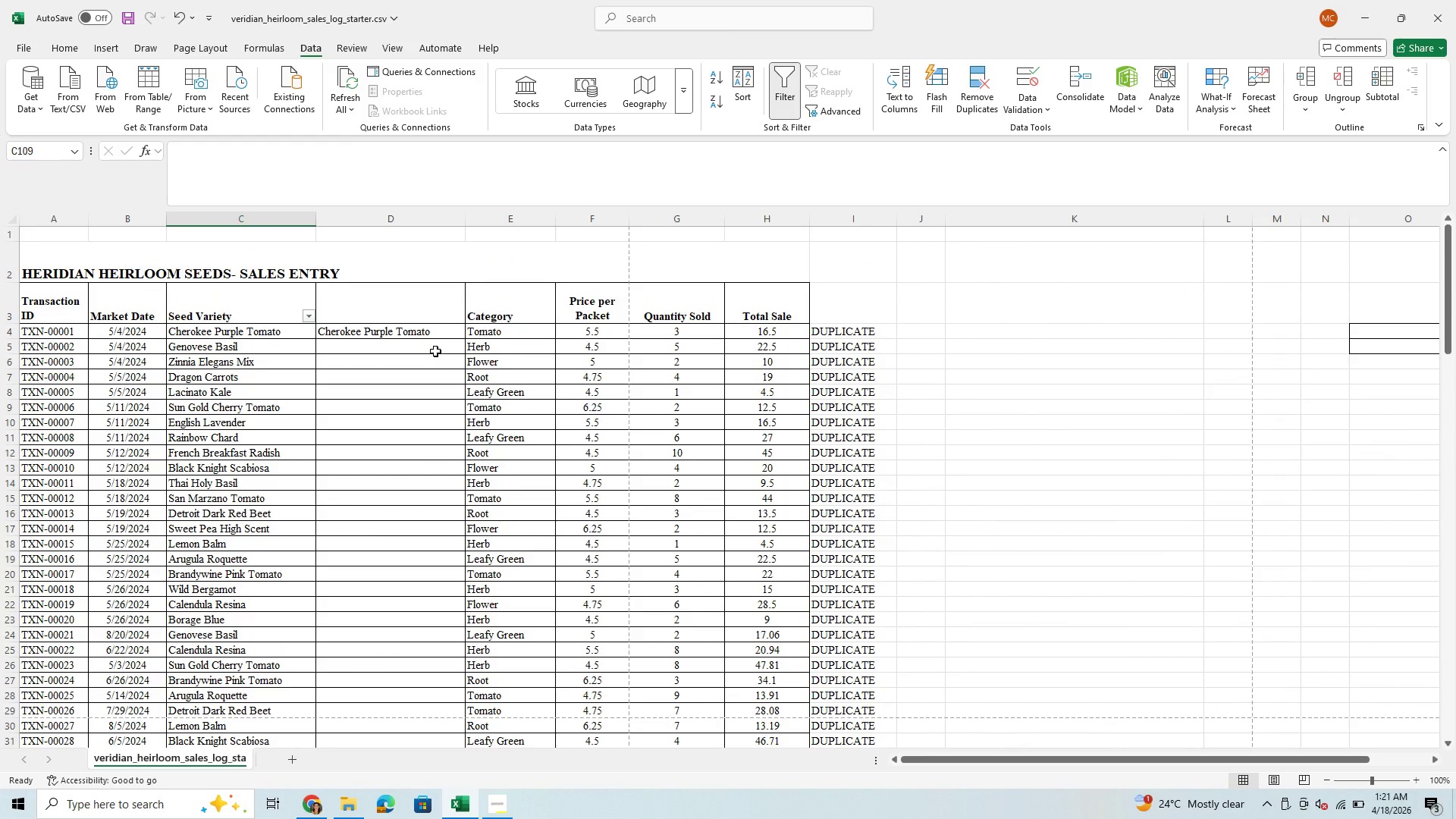 
left_click([435, 347])
 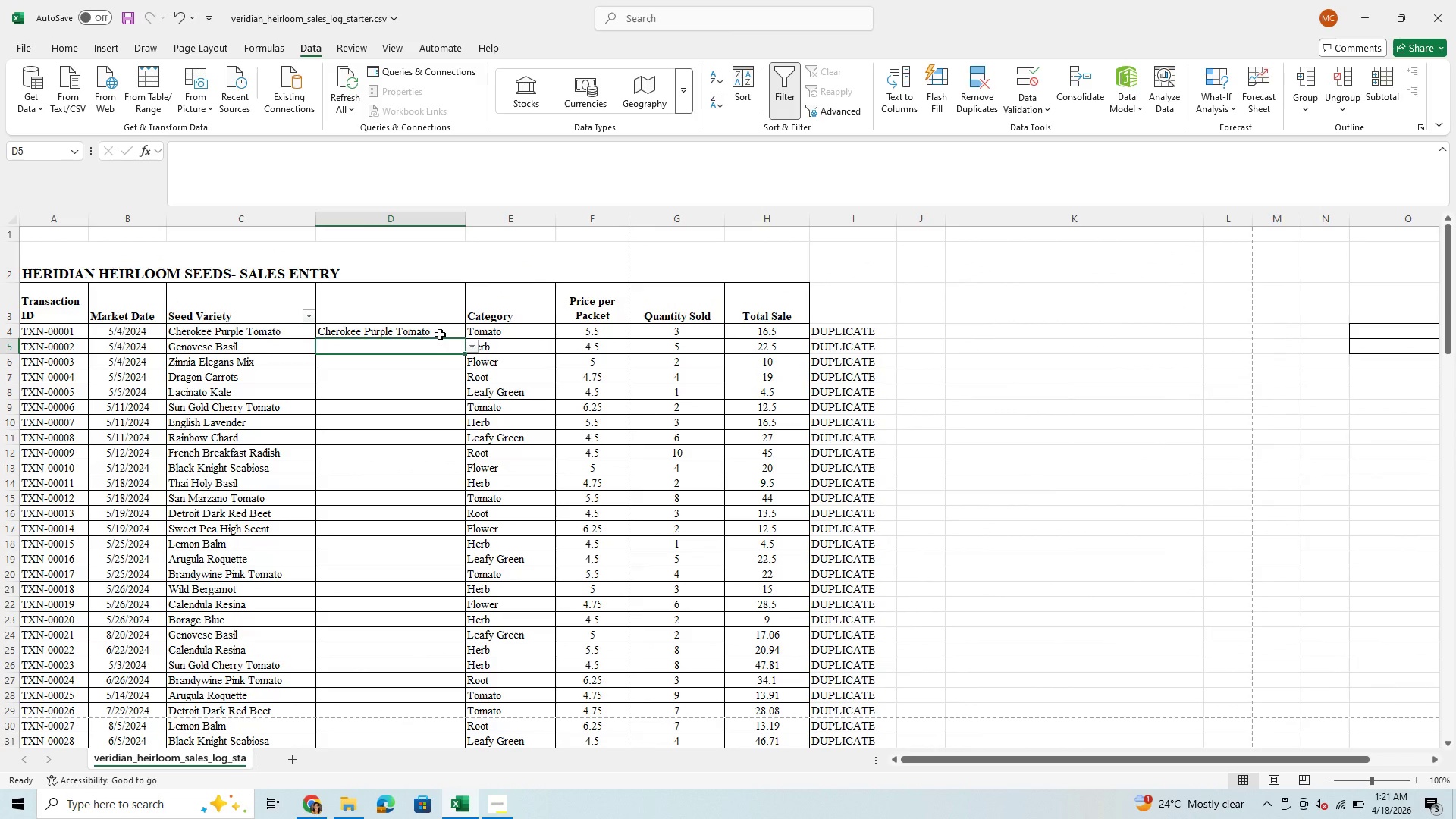 
left_click([441, 329])
 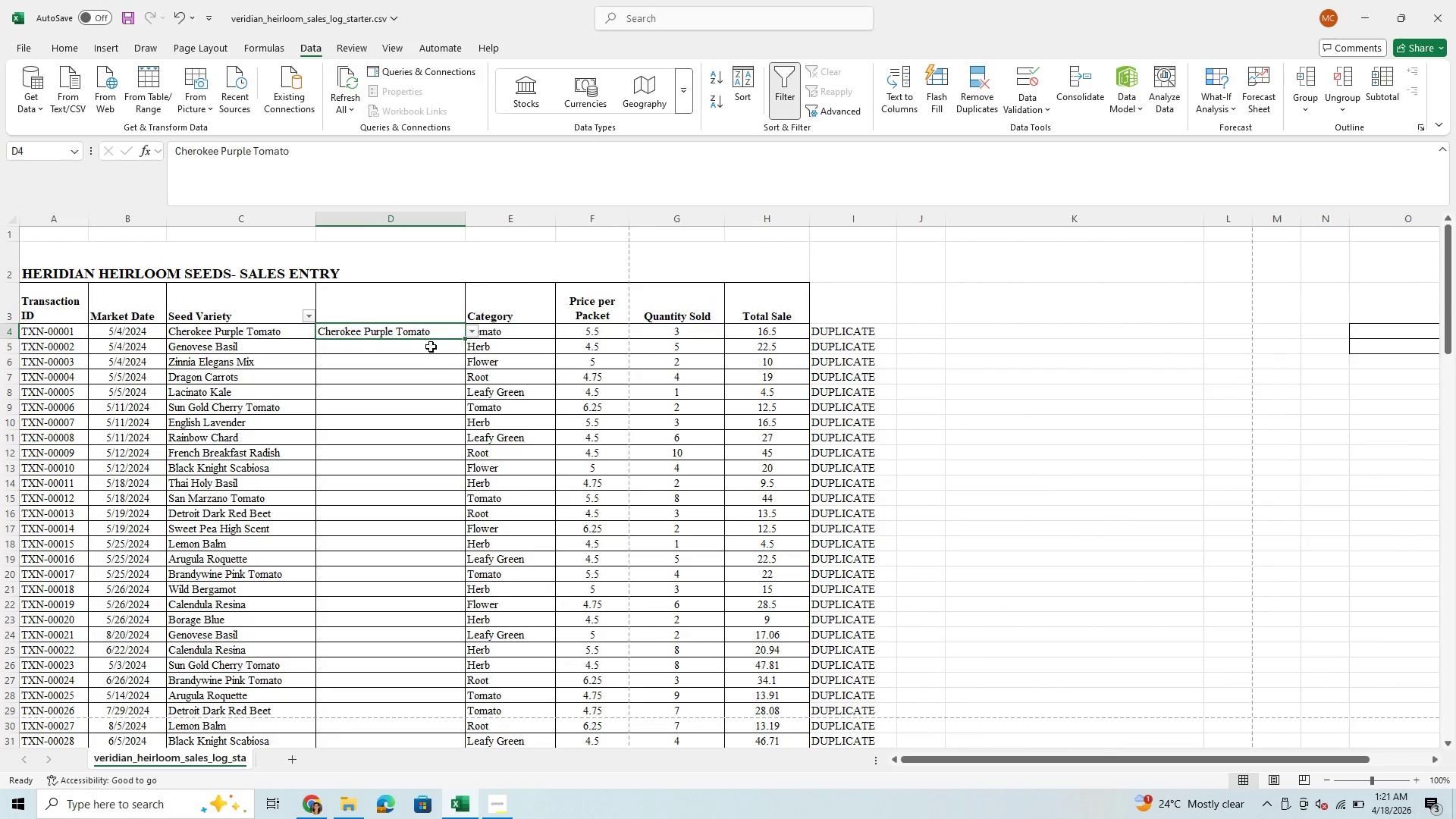 
left_click([431, 347])
 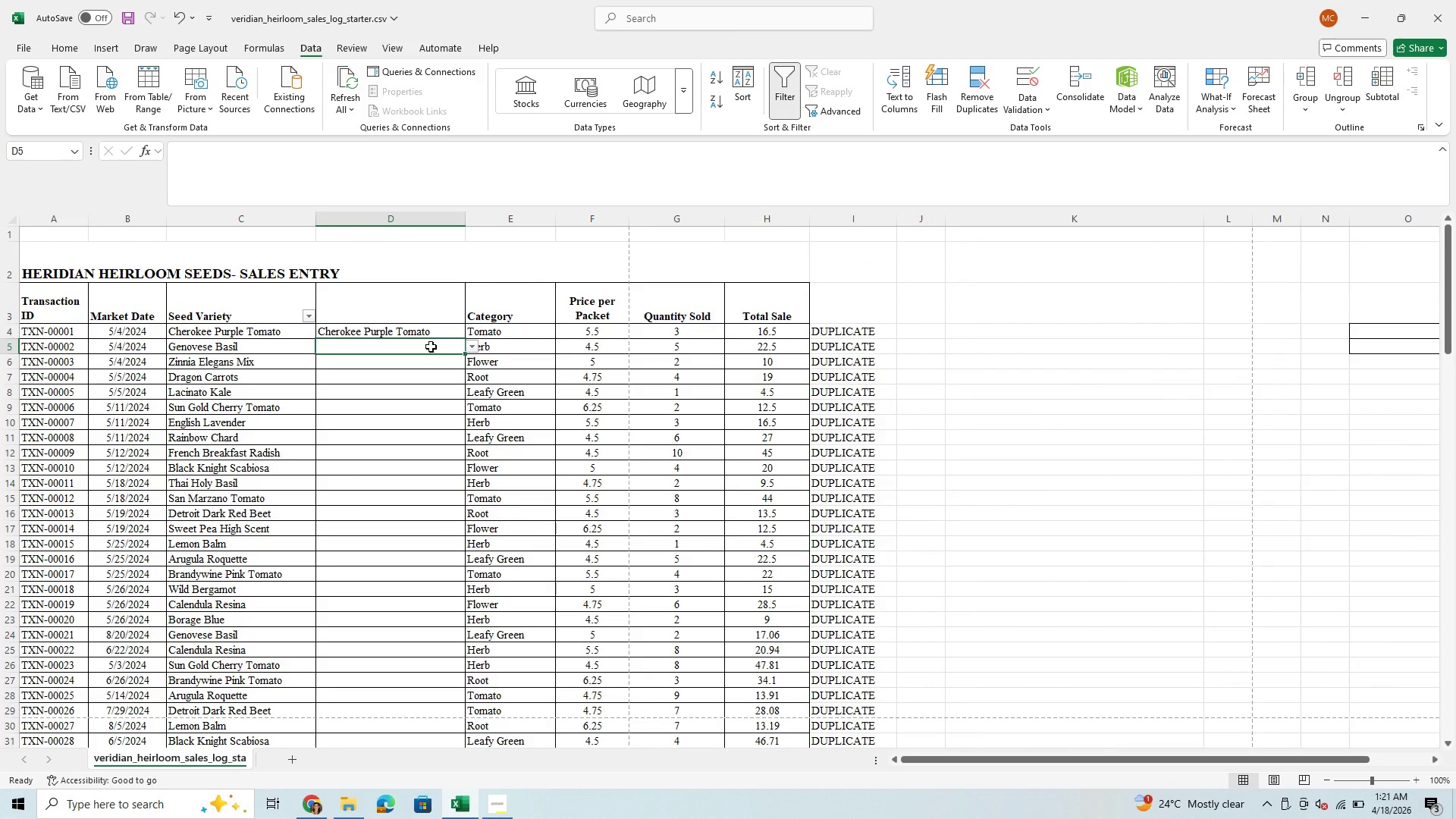 
type(GE)
key(Backspace)
key(Backspace)
type(ge)
key(Backspace)
key(Backspace)
type(Ge)
 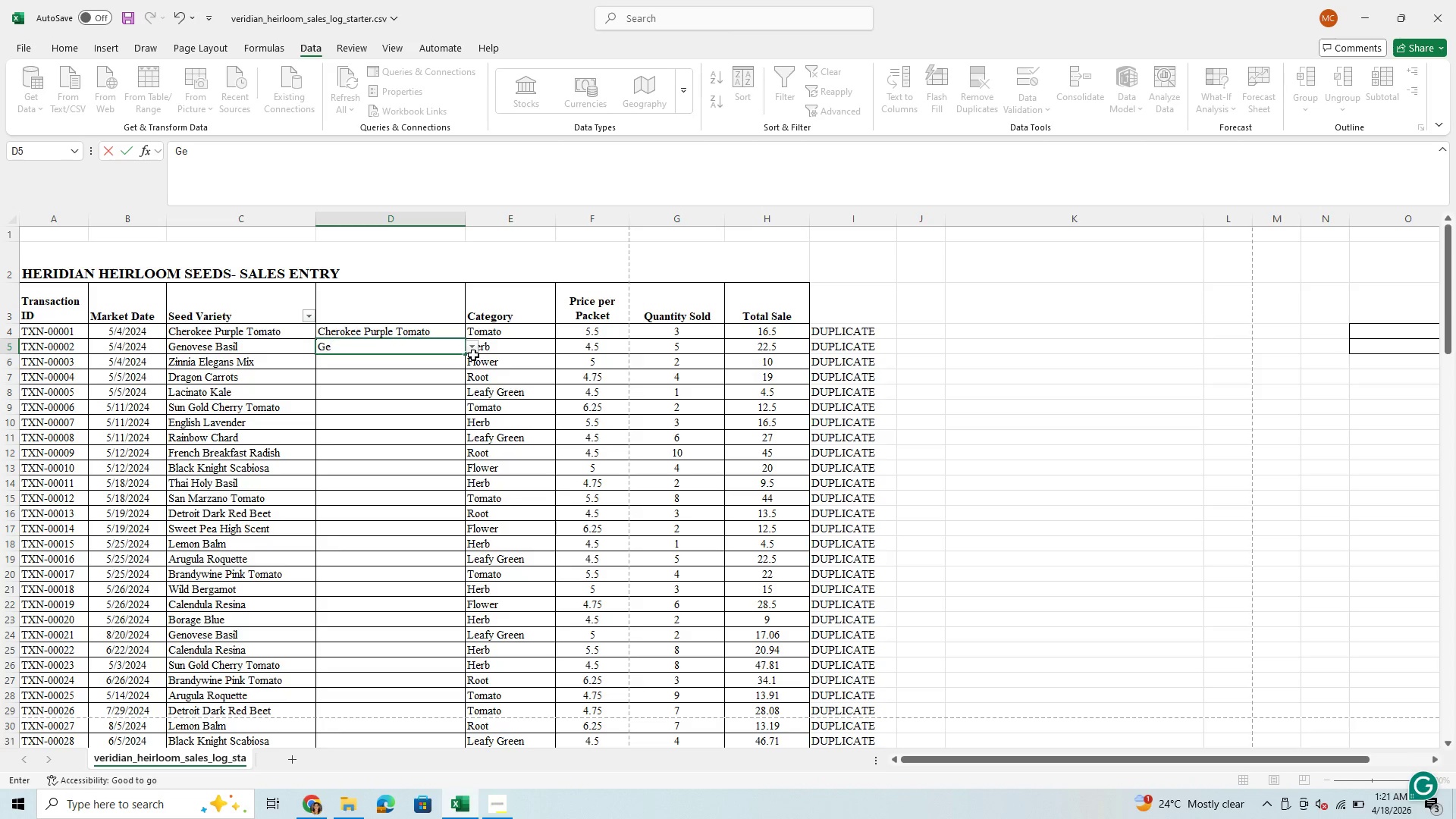 
left_click([475, 345])
 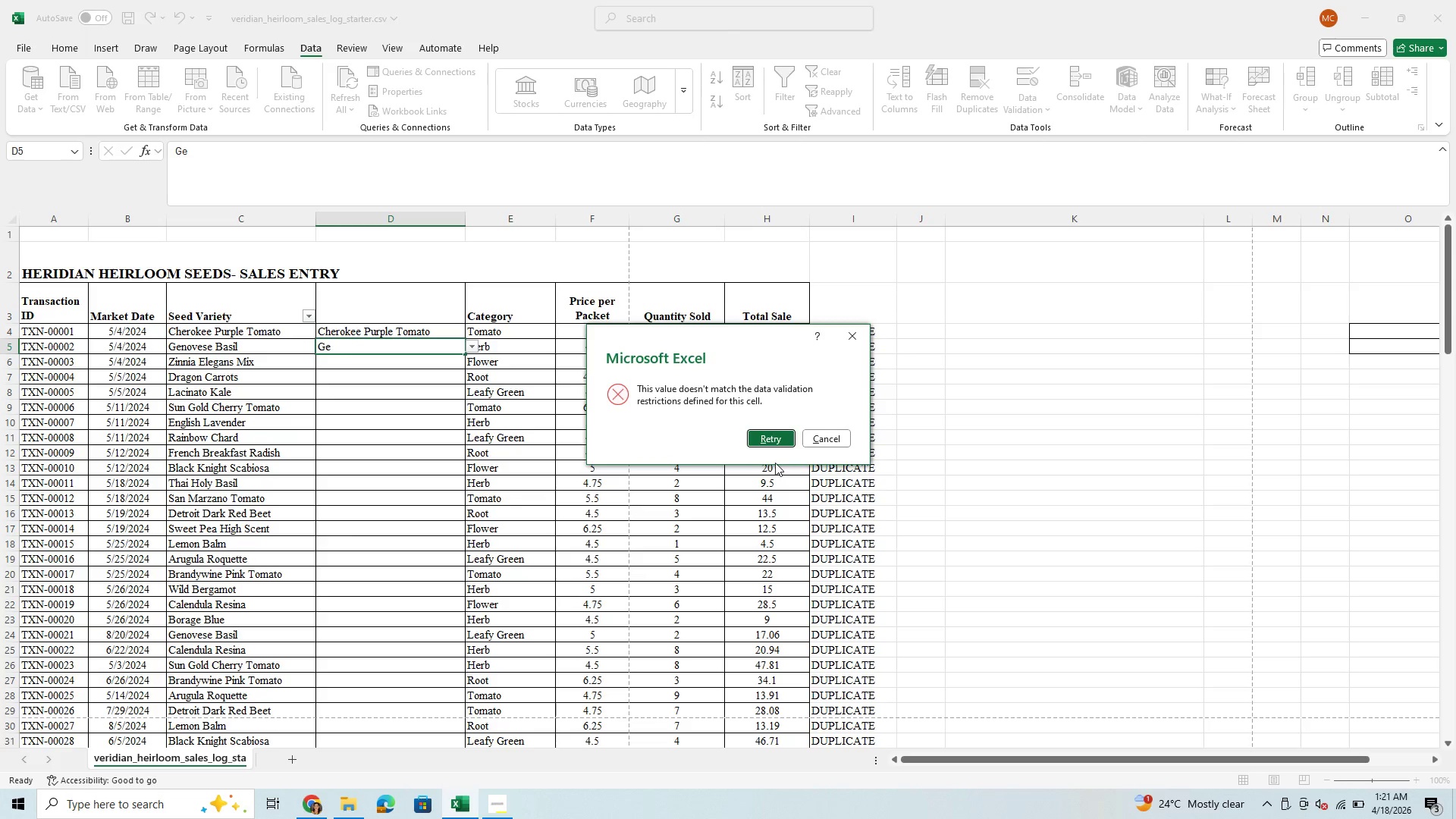 
left_click([773, 441])
 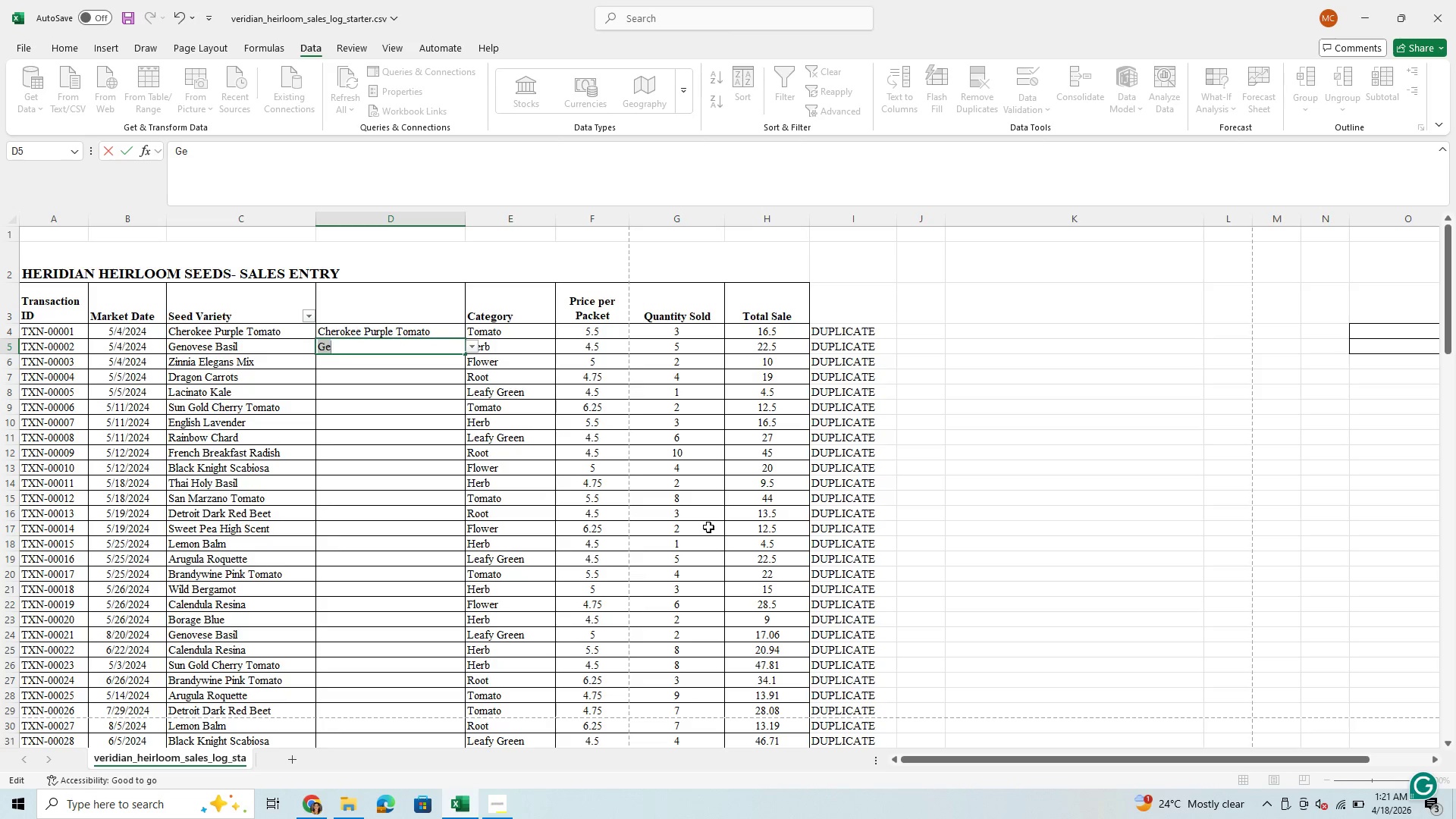 
wait(16.74)
 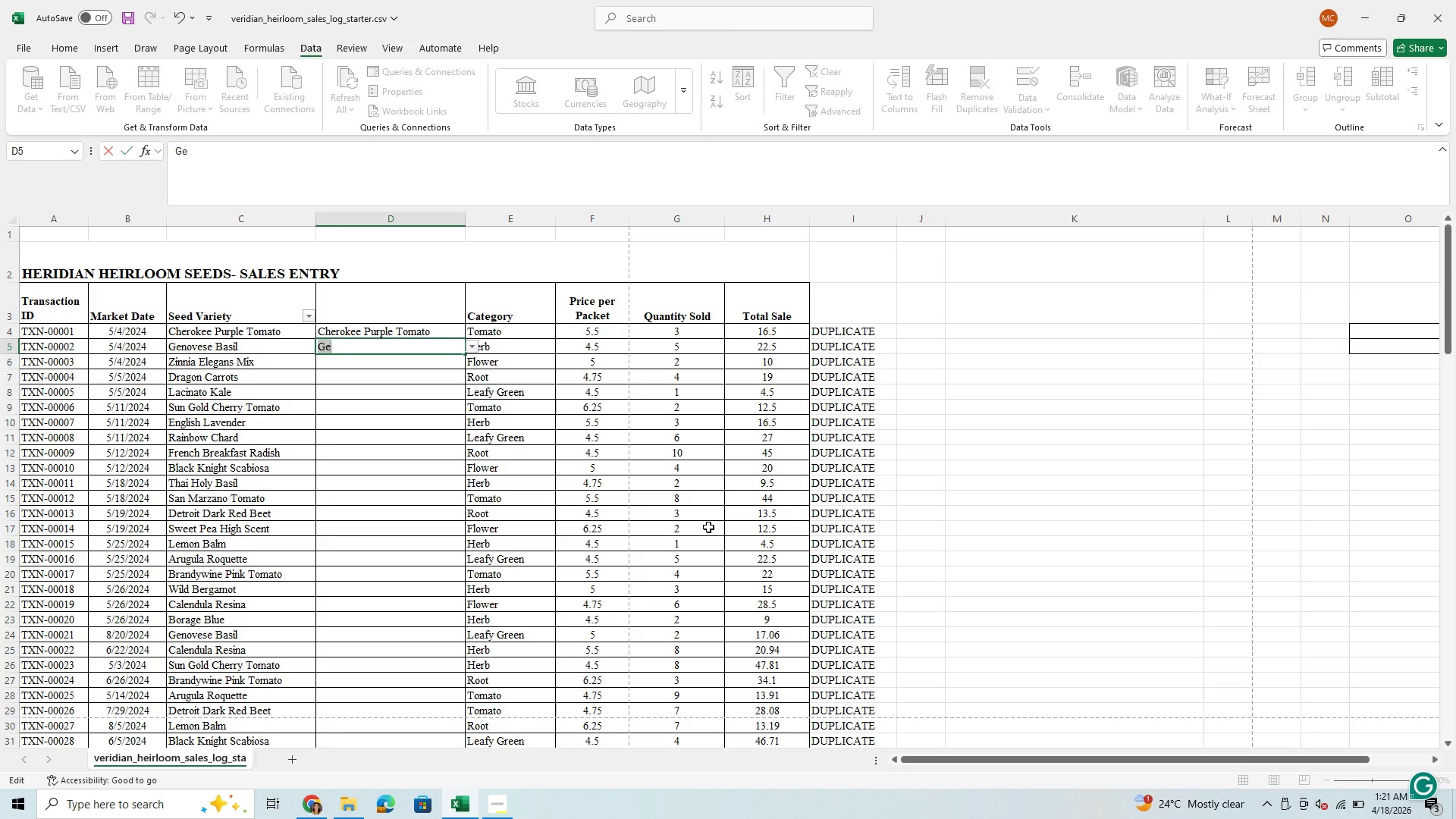 
scroll: coordinate [850, 596], scroll_direction: down, amount: 39.0
 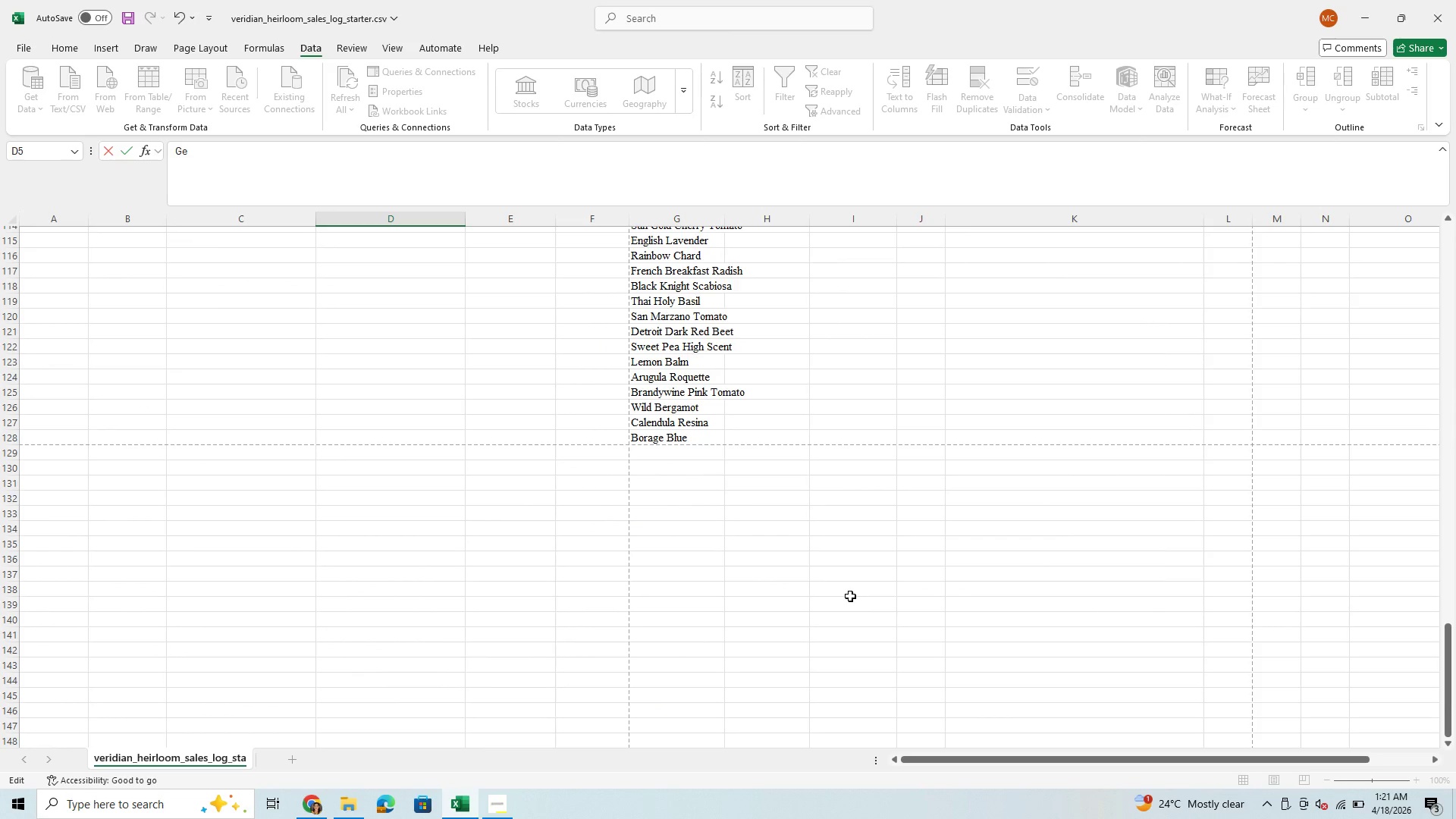 
scroll: coordinate [850, 596], scroll_direction: up, amount: 3.0
 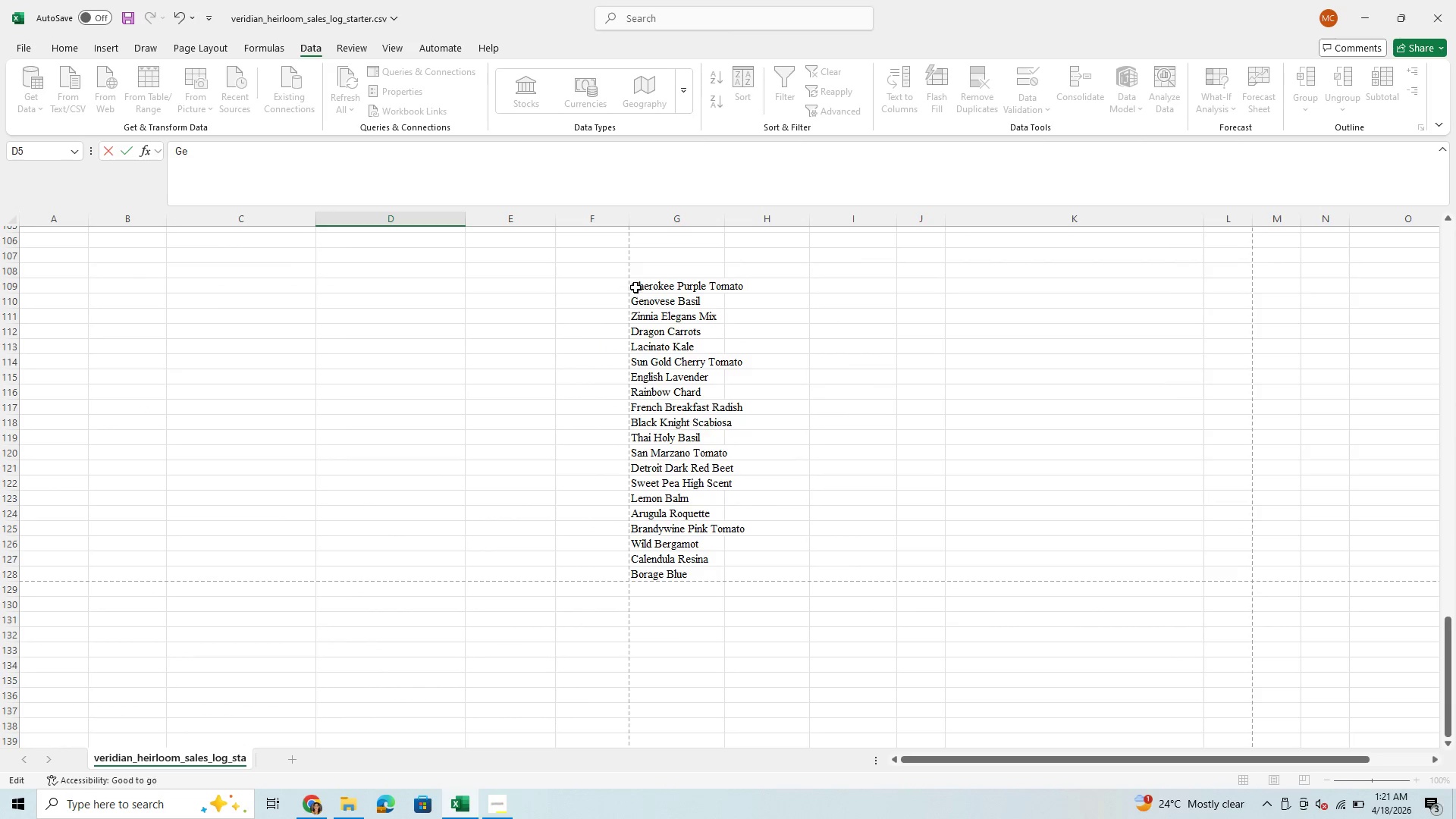 
left_click_drag(start_coordinate=[648, 285], to_coordinate=[649, 297])
 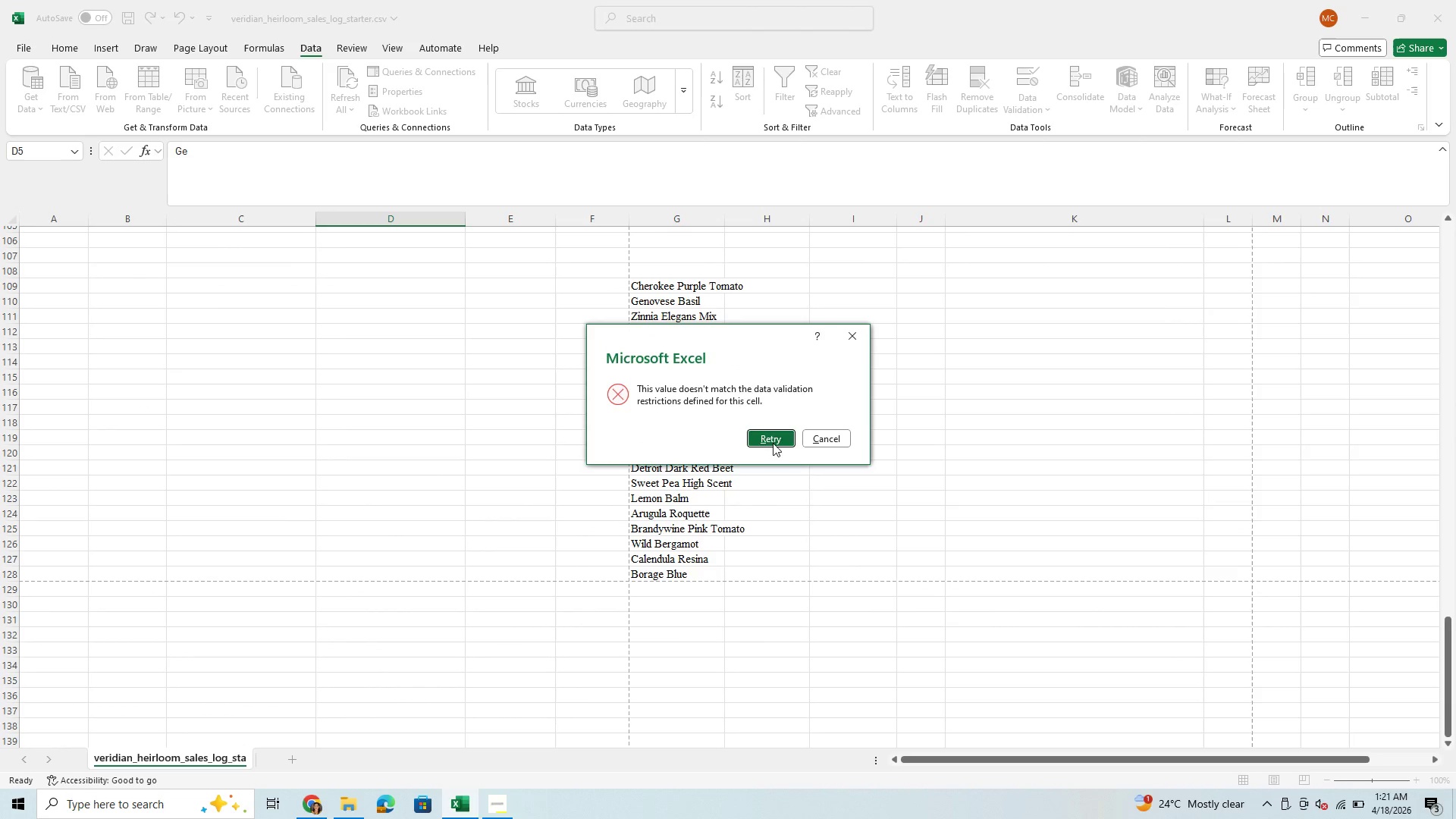 
left_click([775, 437])
 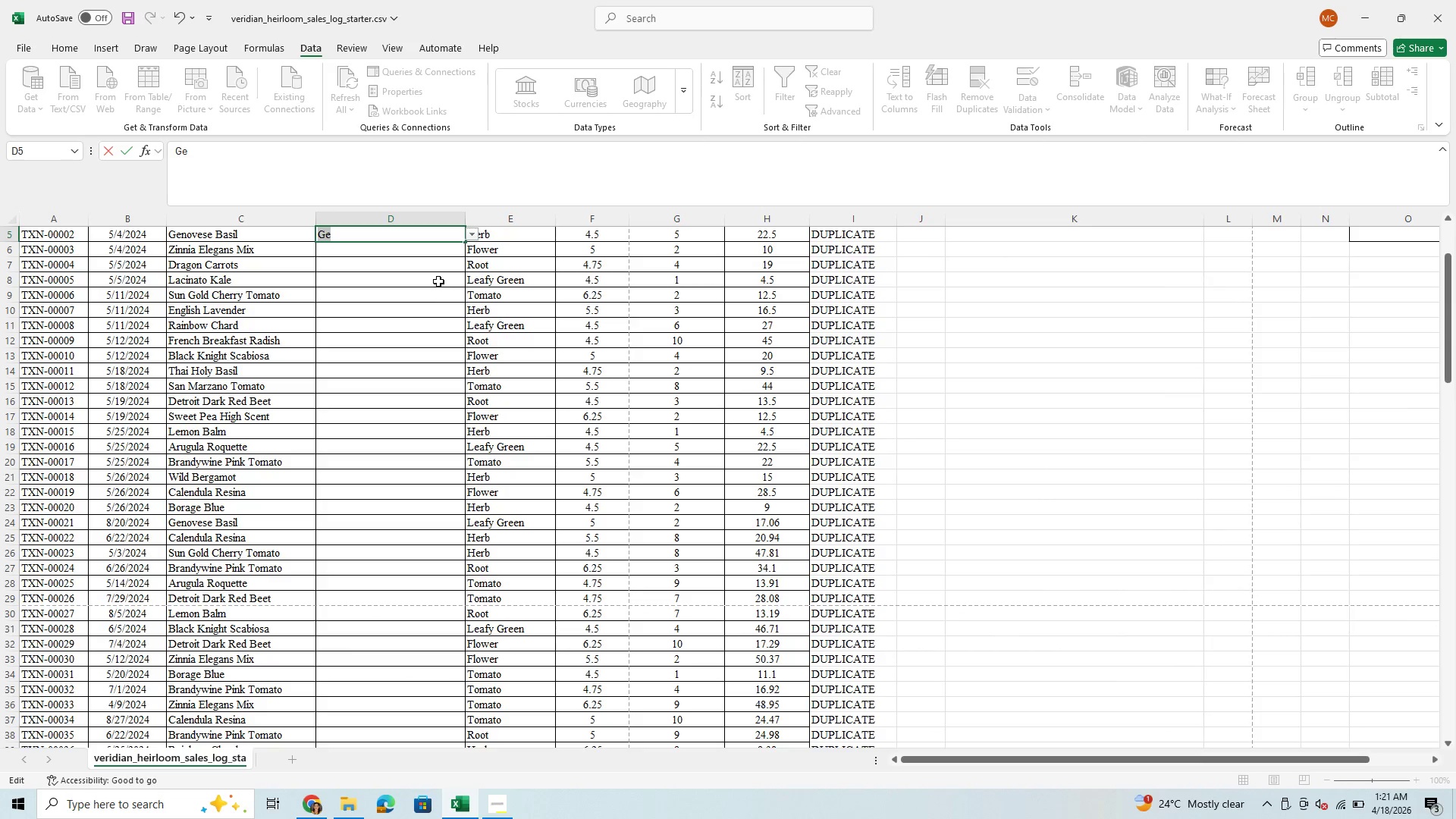 
scroll: coordinate [398, 319], scroll_direction: up, amount: 12.0
 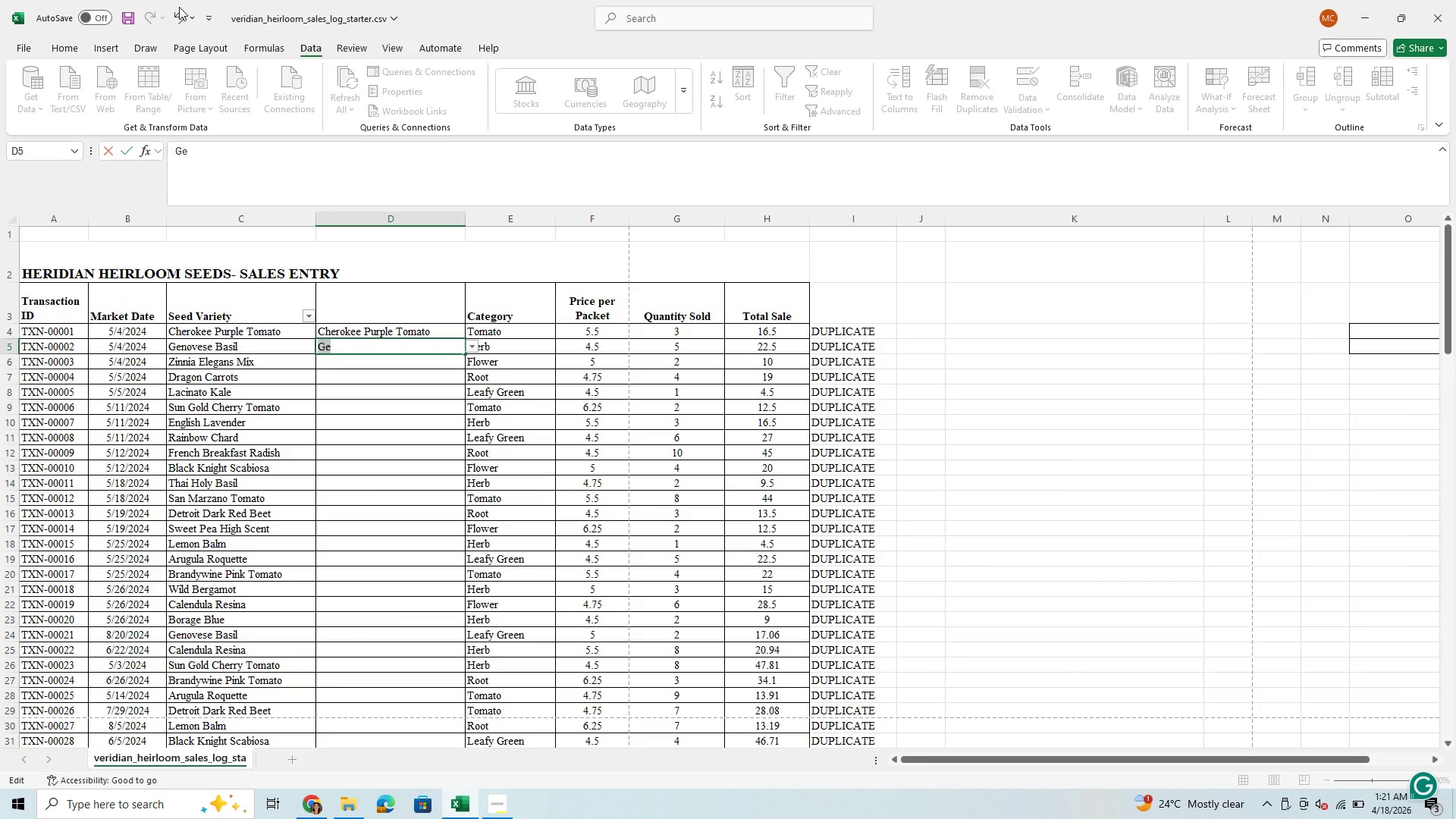 
left_click([179, 14])
 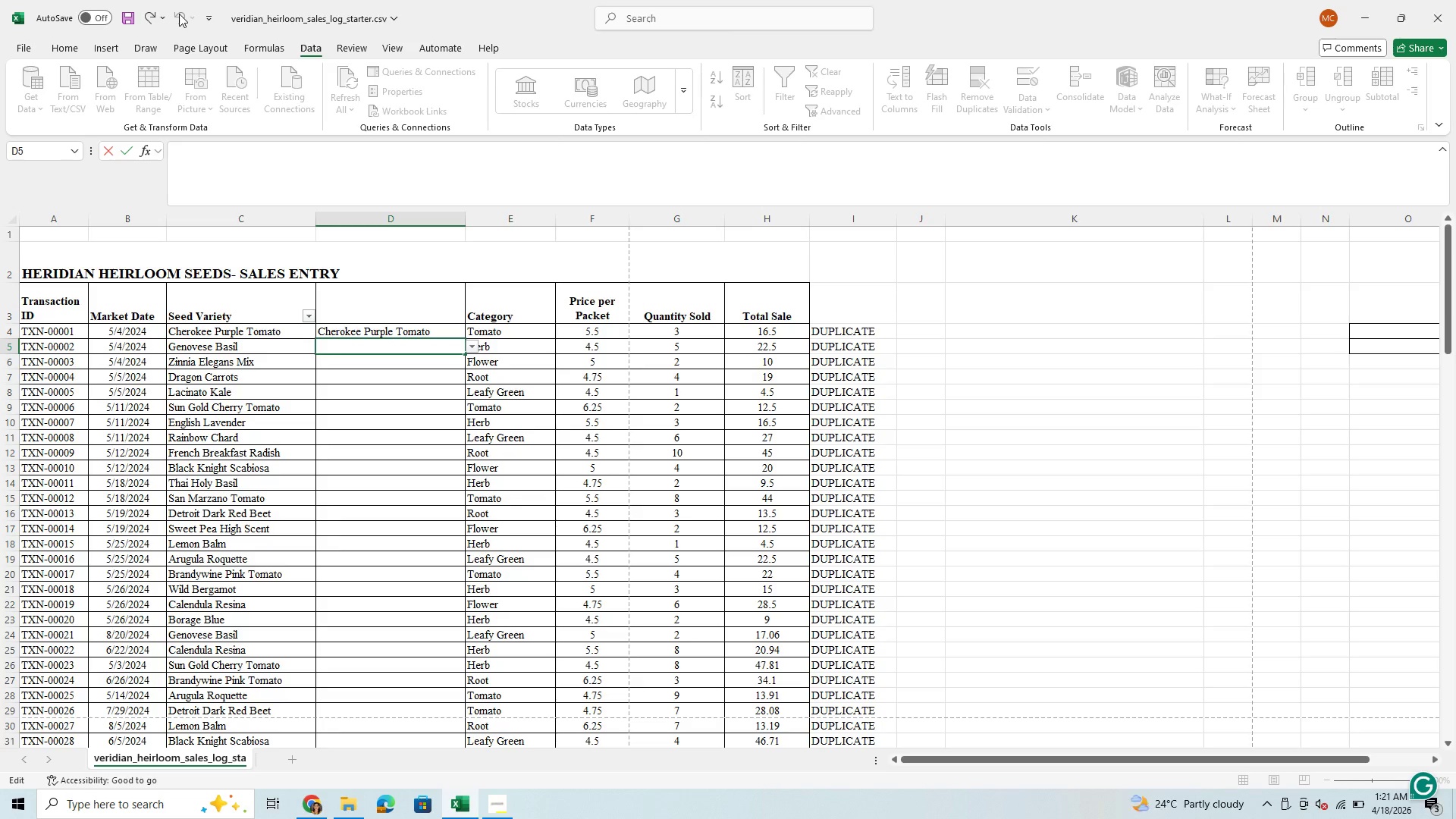 
left_click([179, 14])
 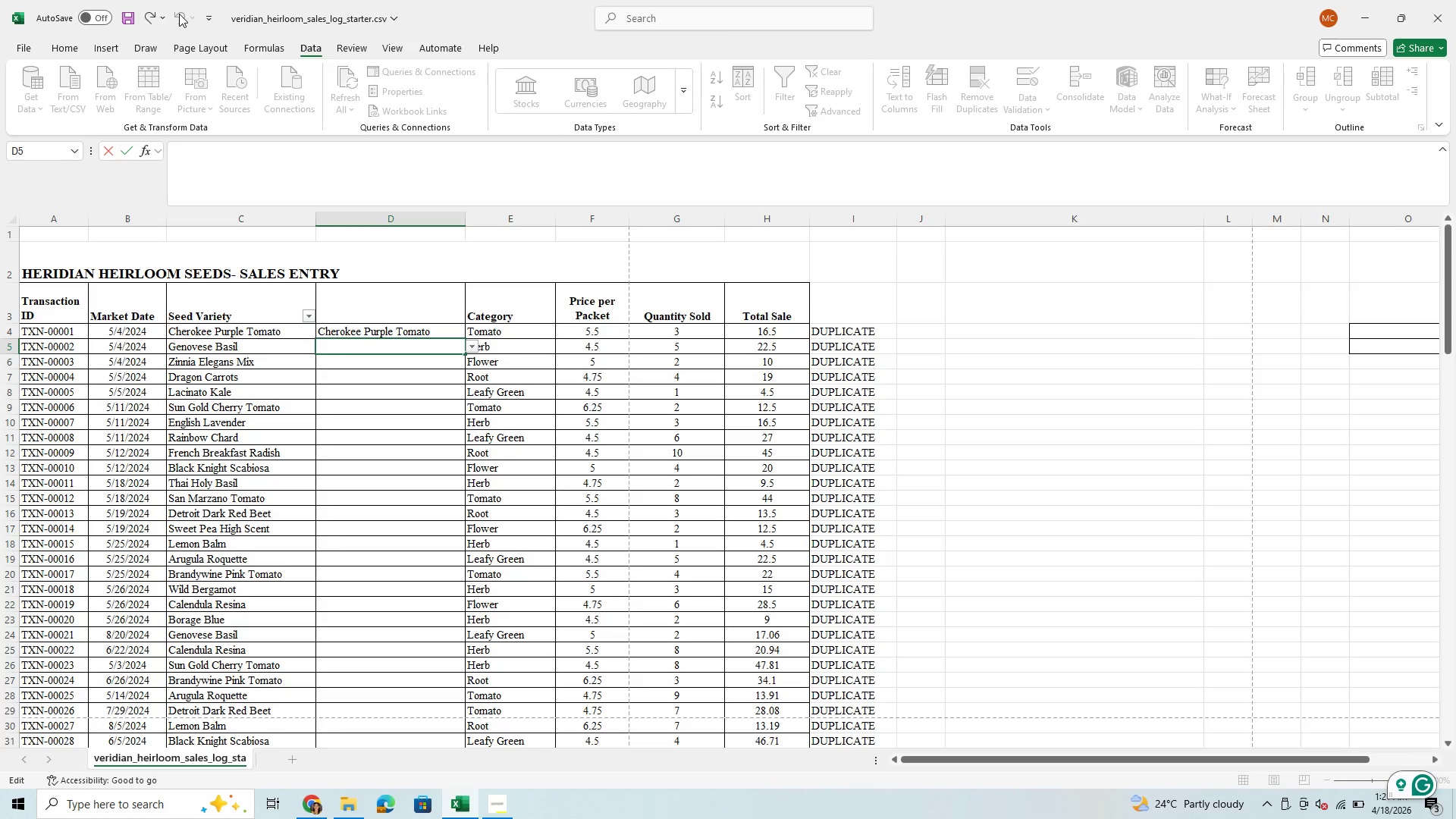 
left_click([179, 14])
 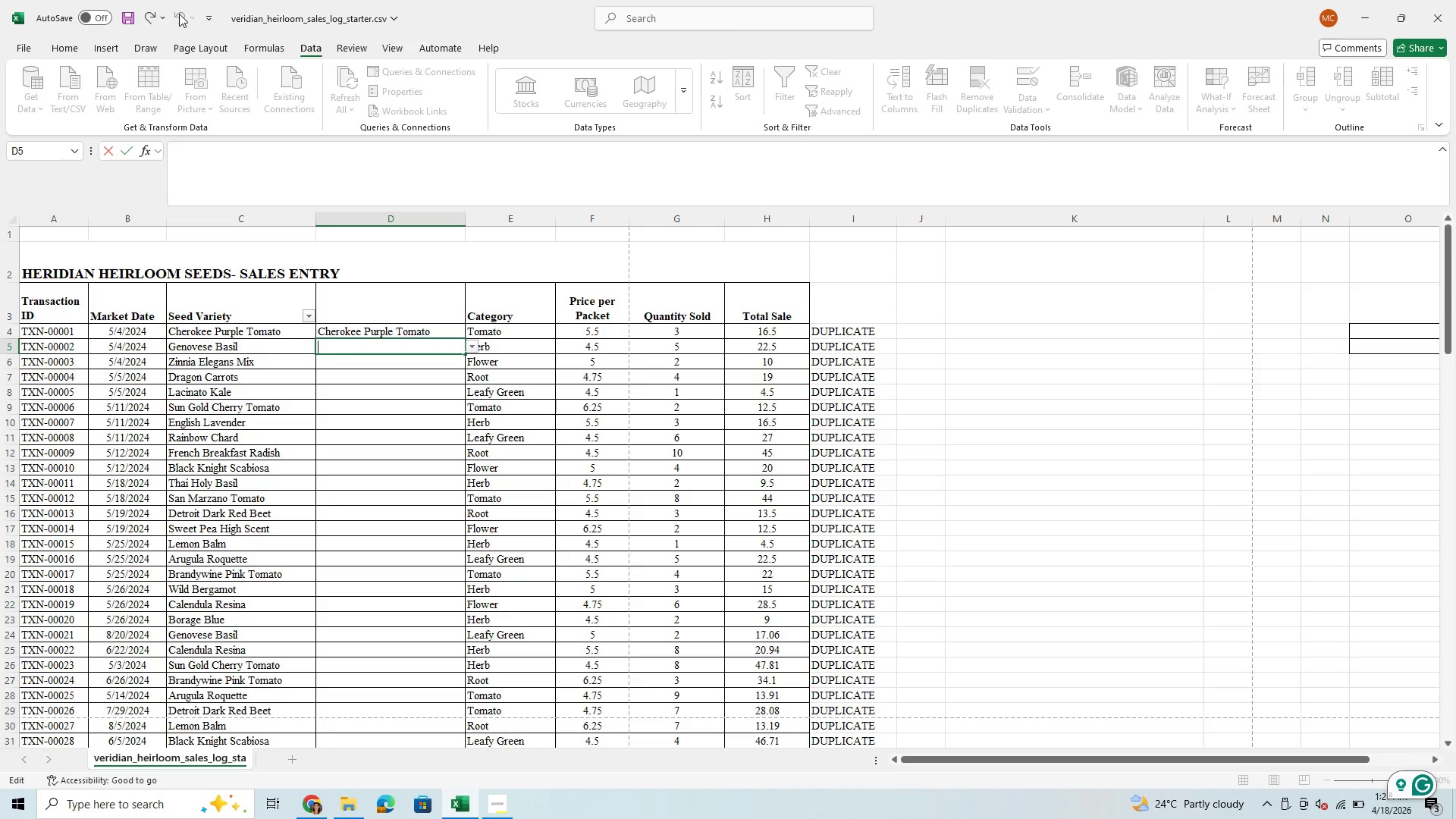 
left_click([179, 14])
 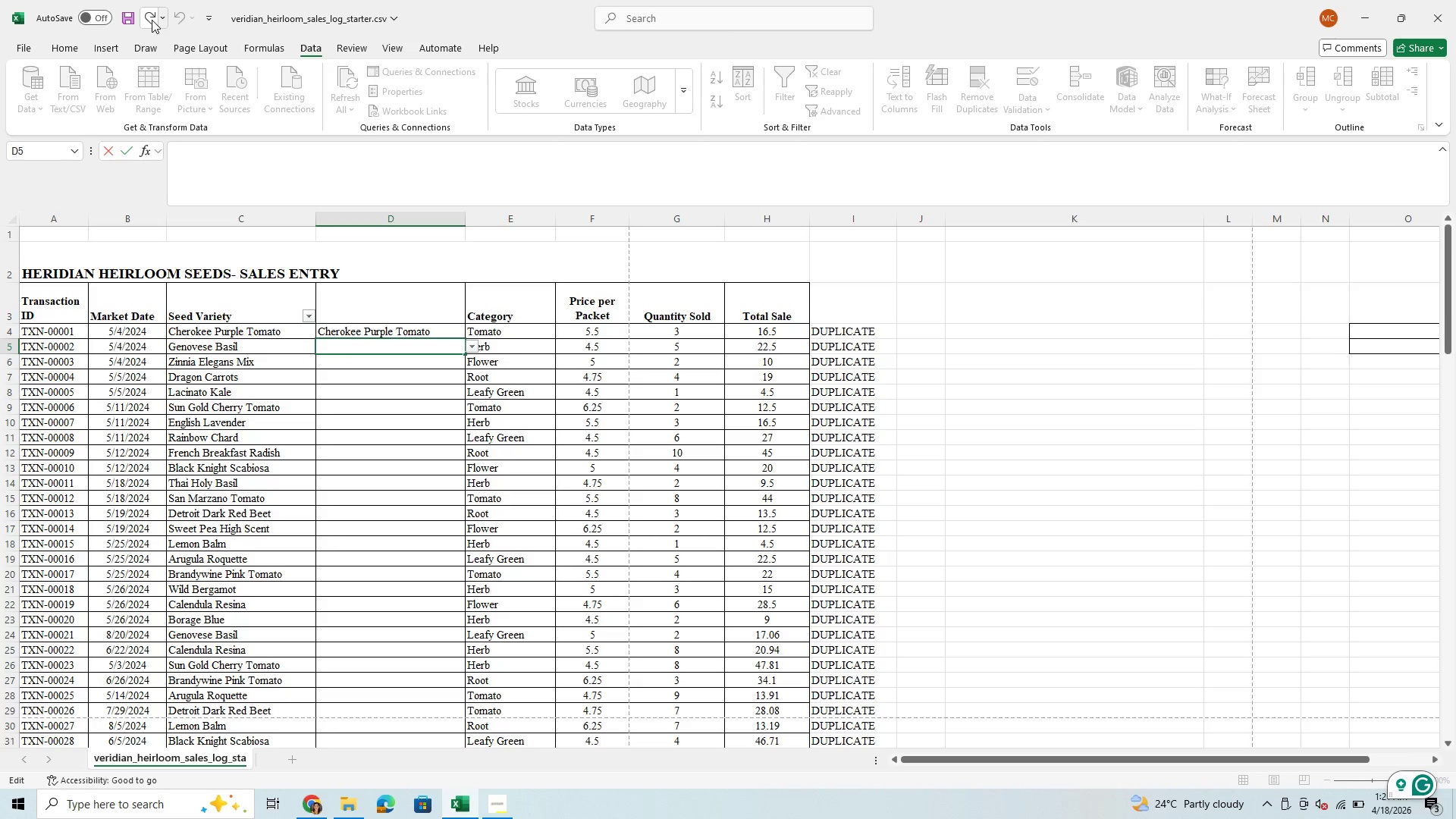 
left_click([152, 20])
 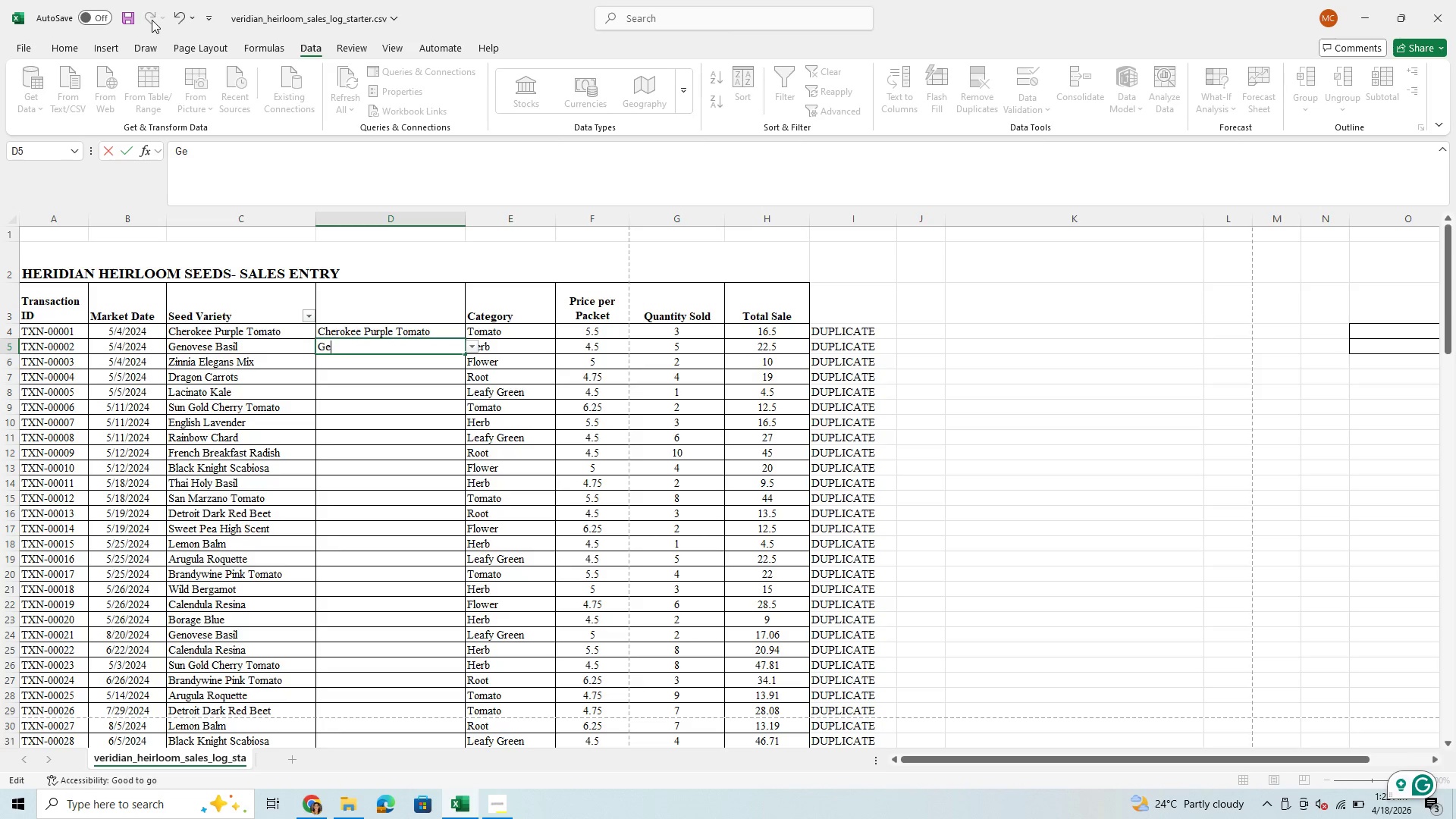 
left_click([152, 20])
 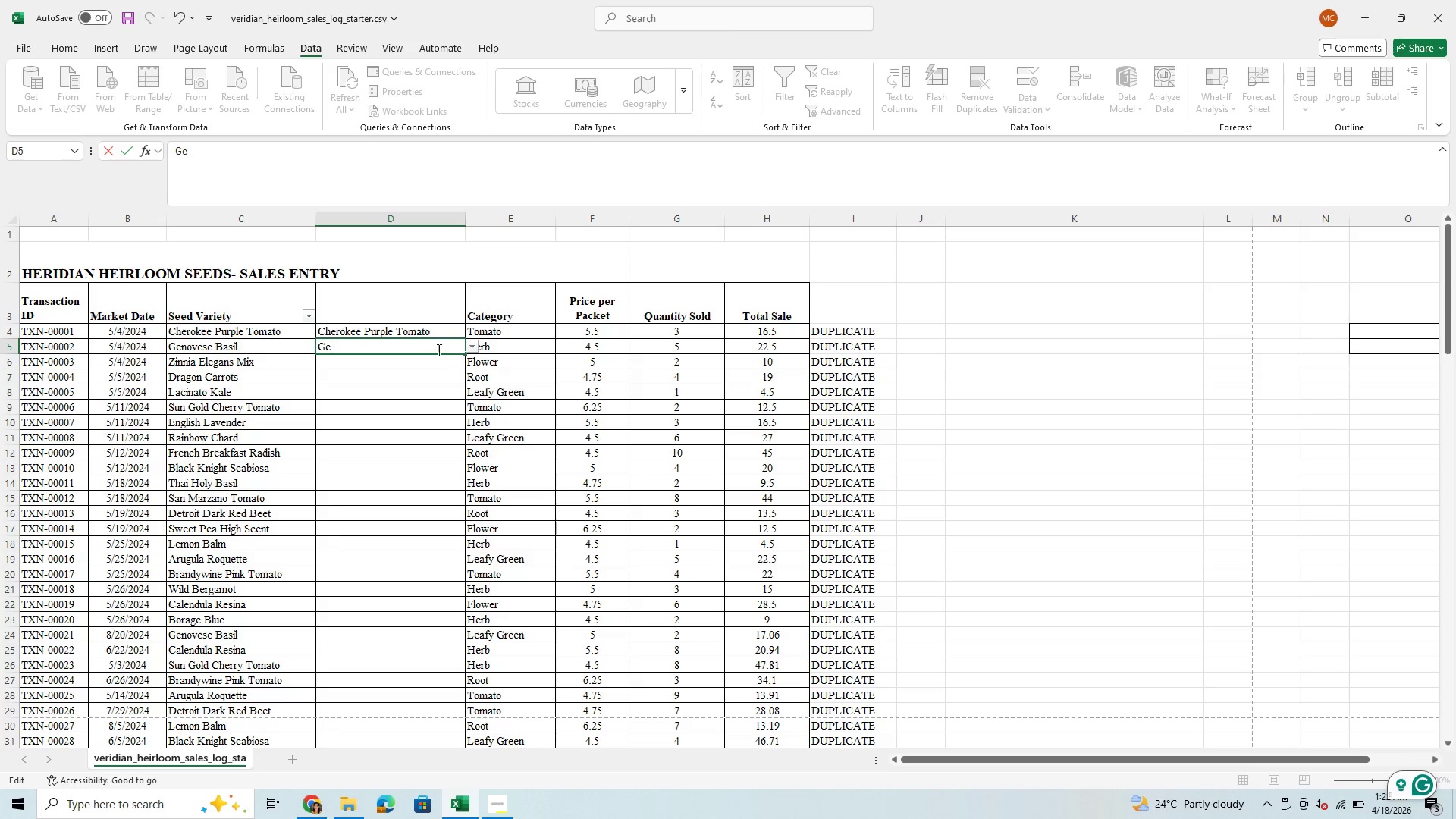 
scroll: coordinate [418, 320], scroll_direction: up, amount: 4.0
 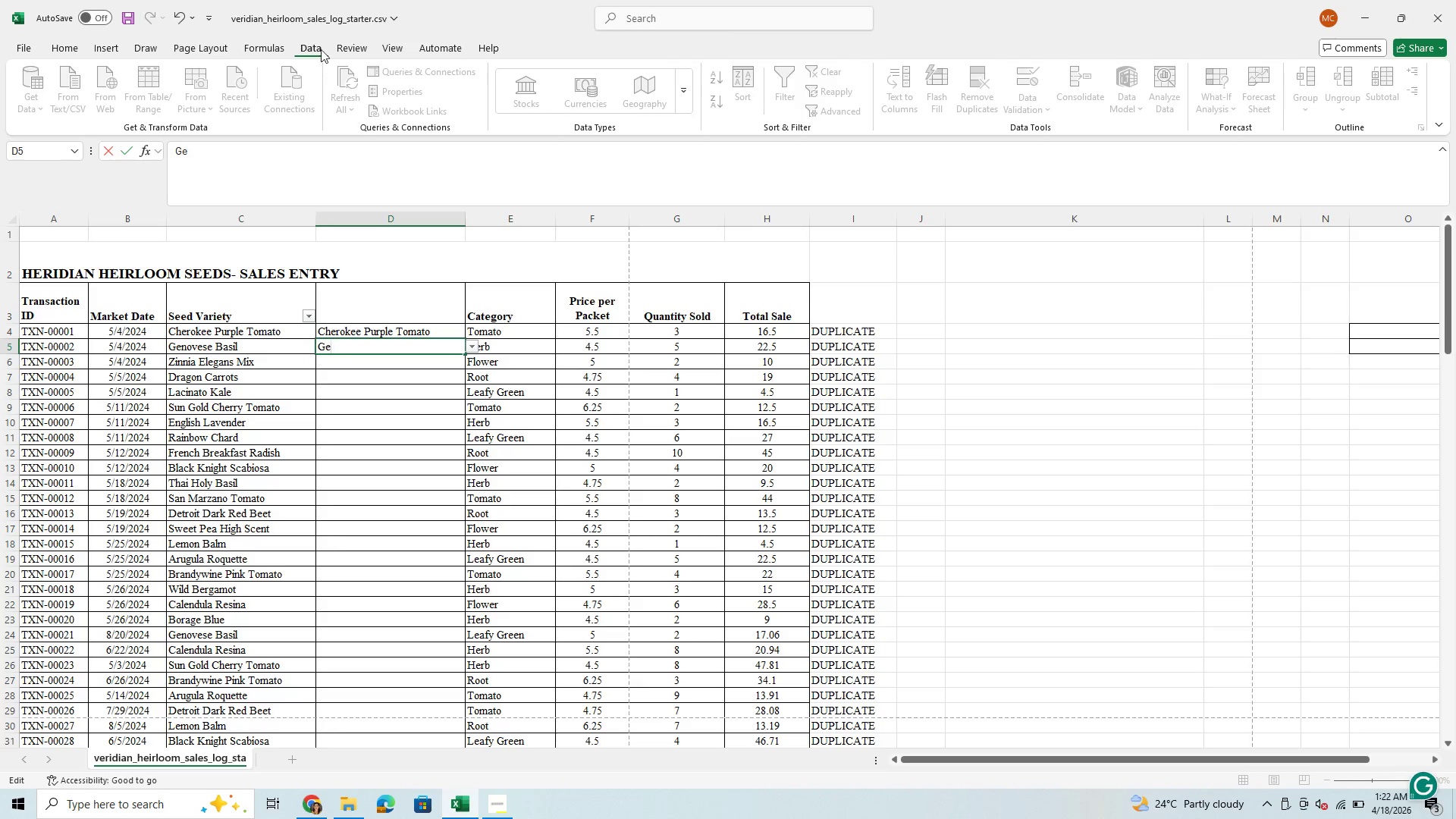 
left_click([321, 47])
 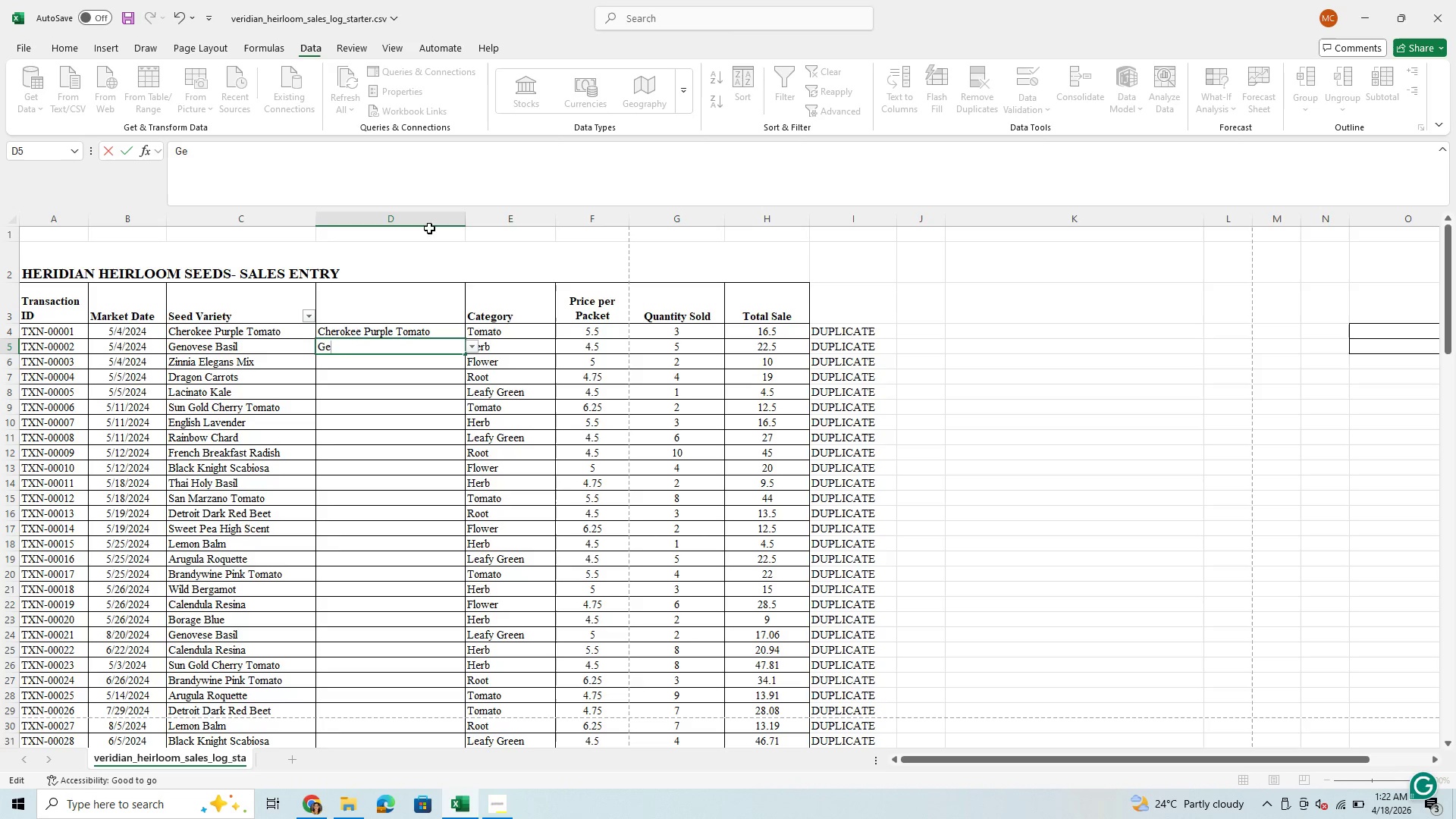 
left_click([468, 293])
 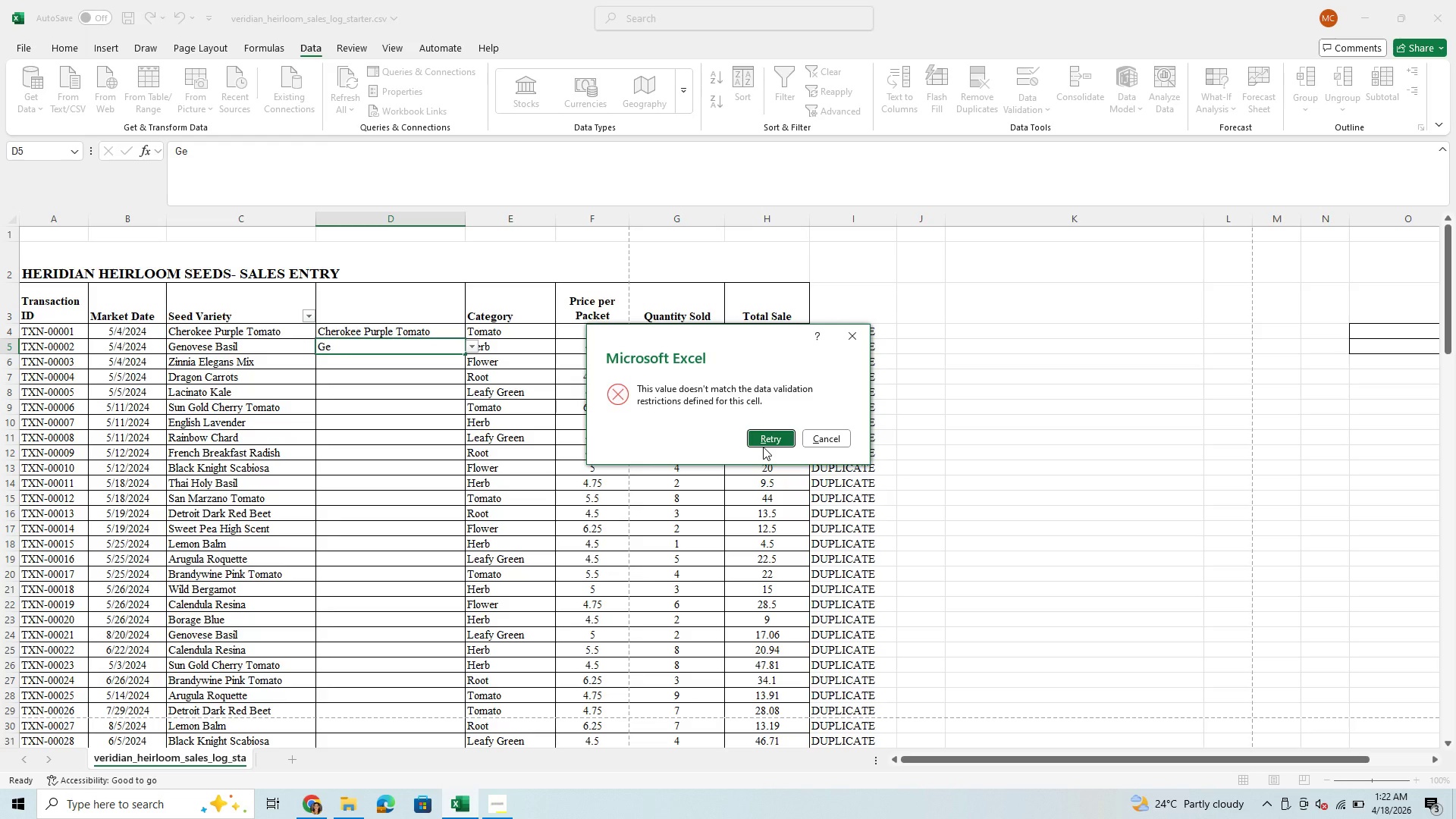 
left_click([763, 447])
 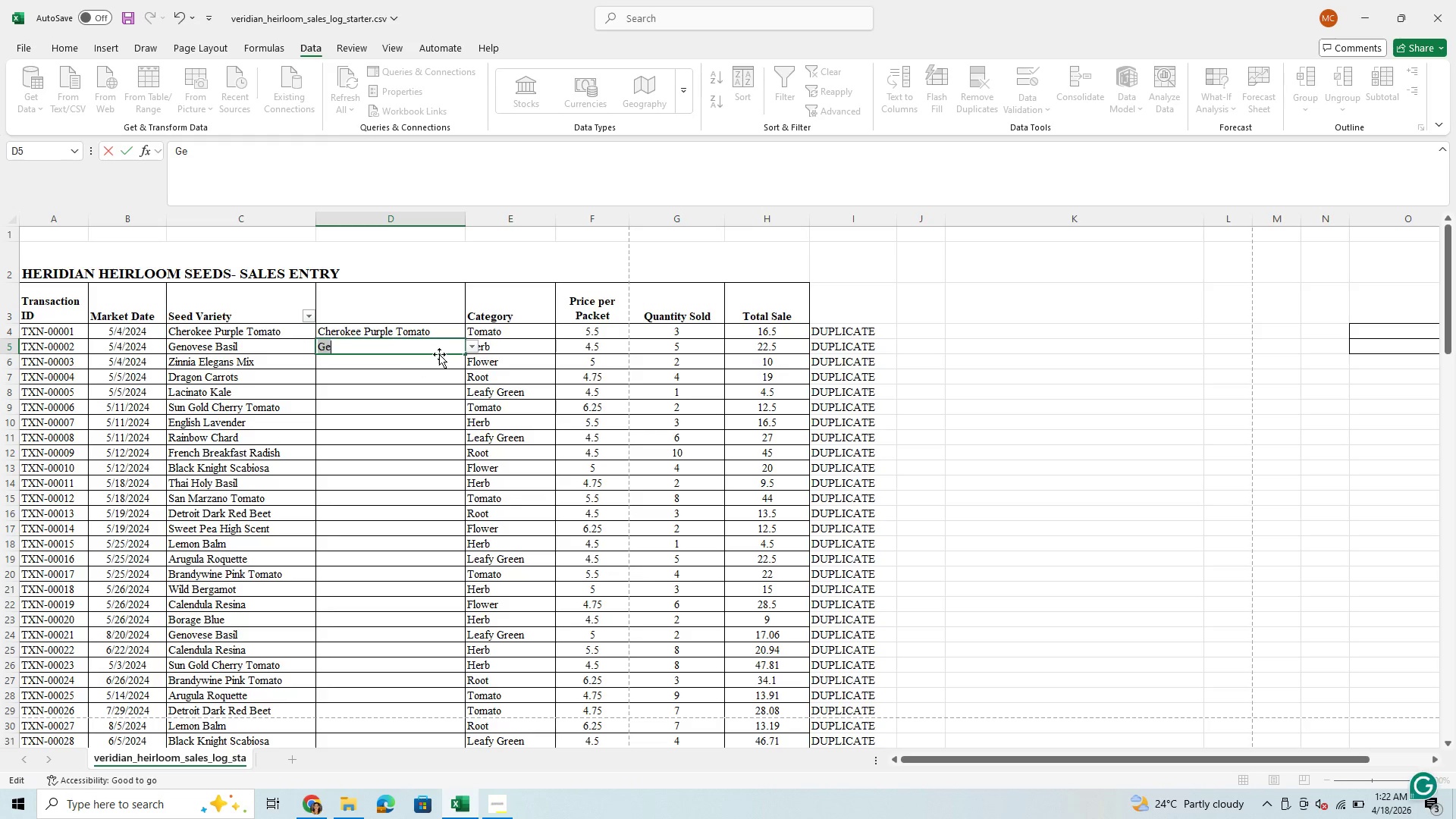 
left_click([469, 346])
 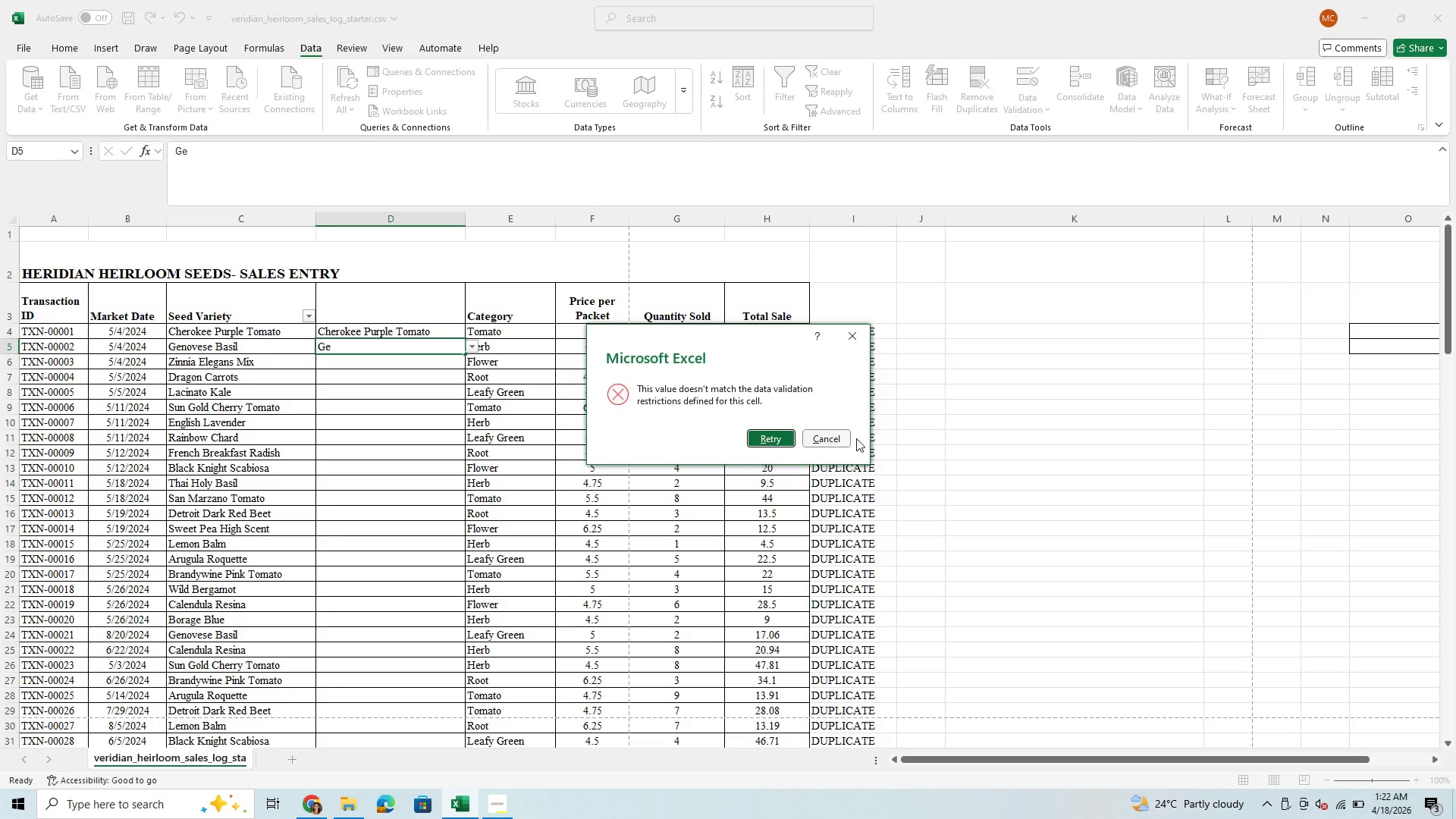 
left_click([826, 440])
 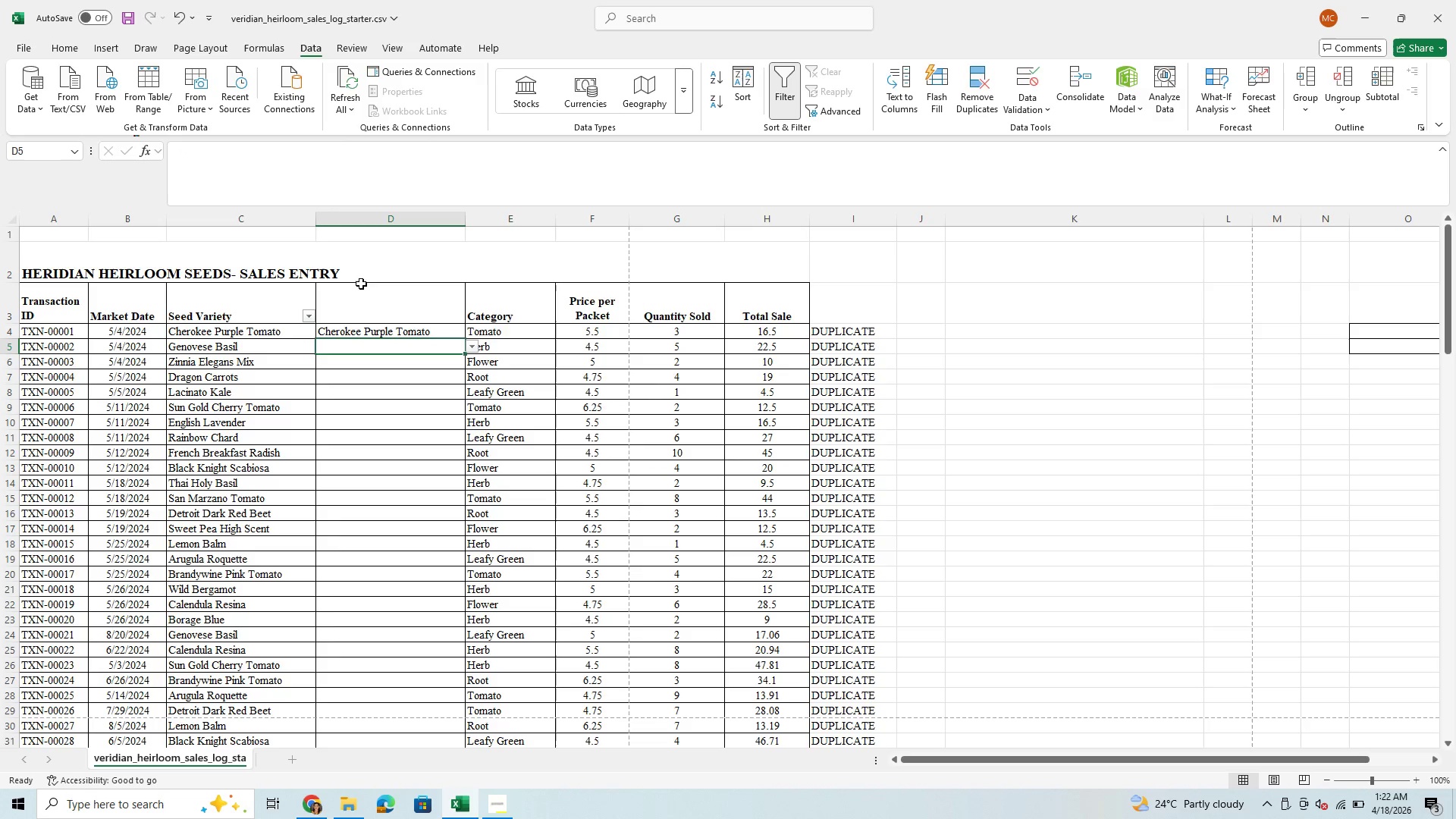 
scroll: coordinate [427, 347], scroll_direction: down, amount: 4.0
 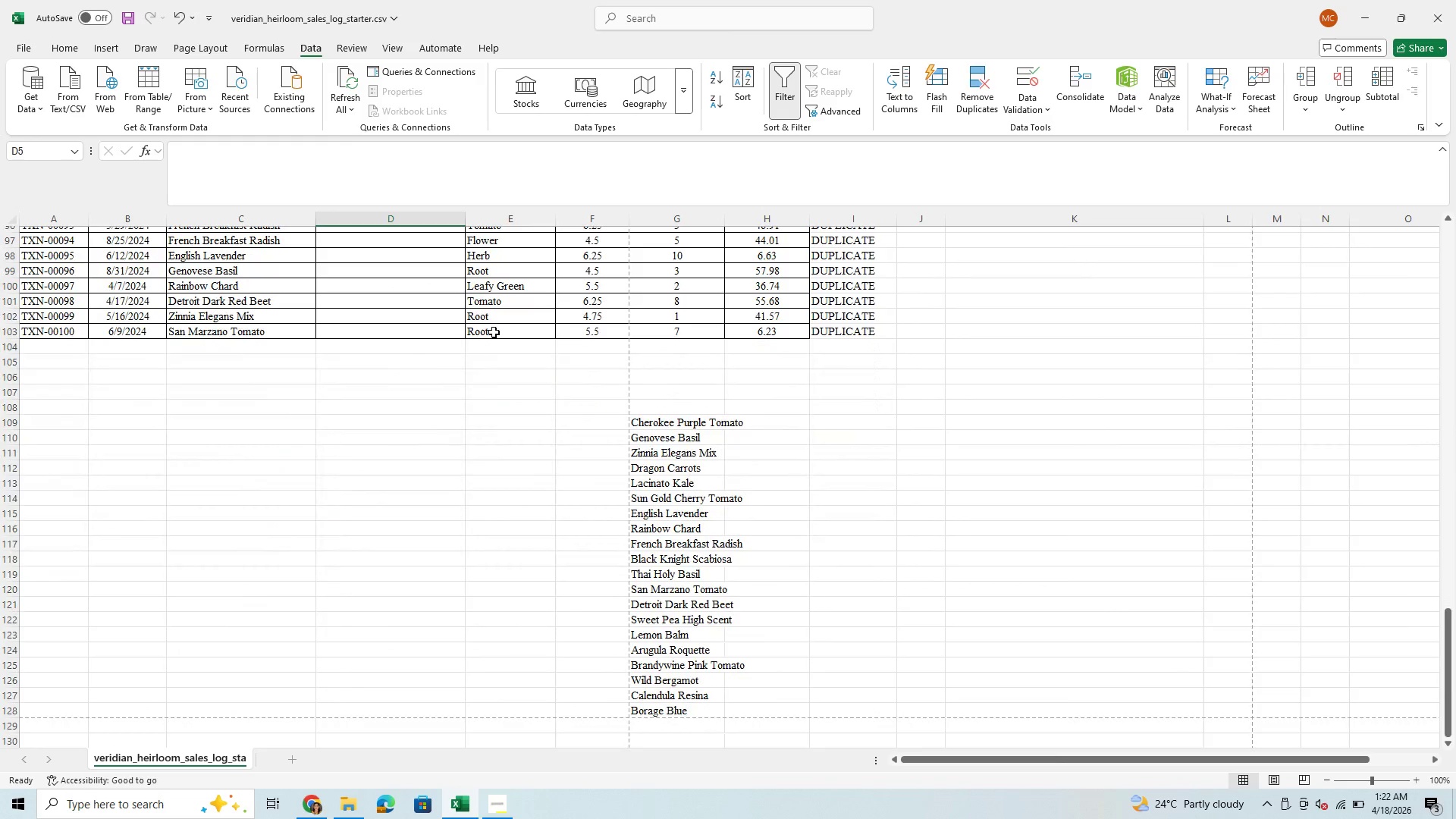 
left_click_drag(start_coordinate=[651, 420], to_coordinate=[699, 711])
 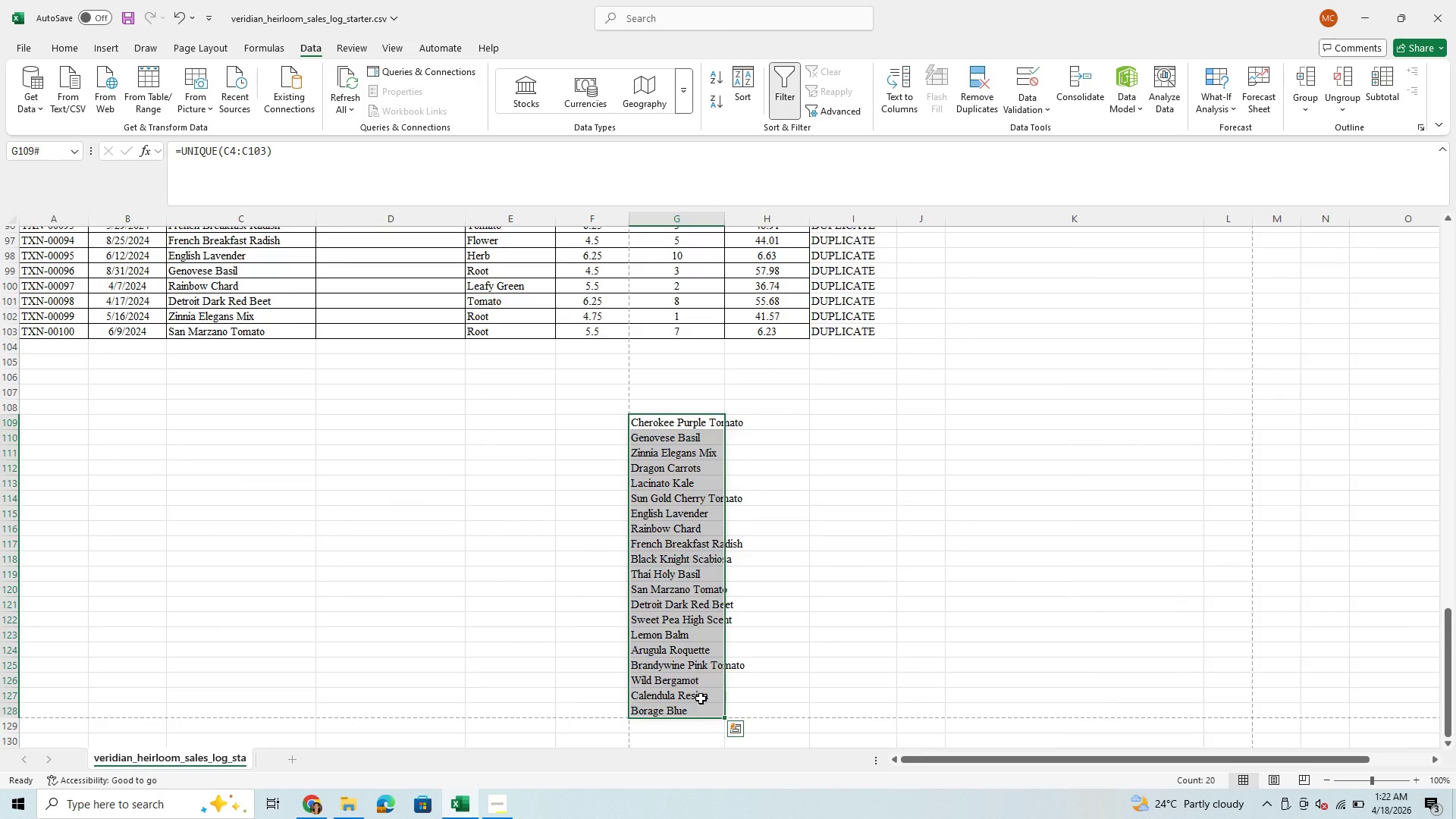 
hold_key(key=ControlLeft, duration=0.56)
 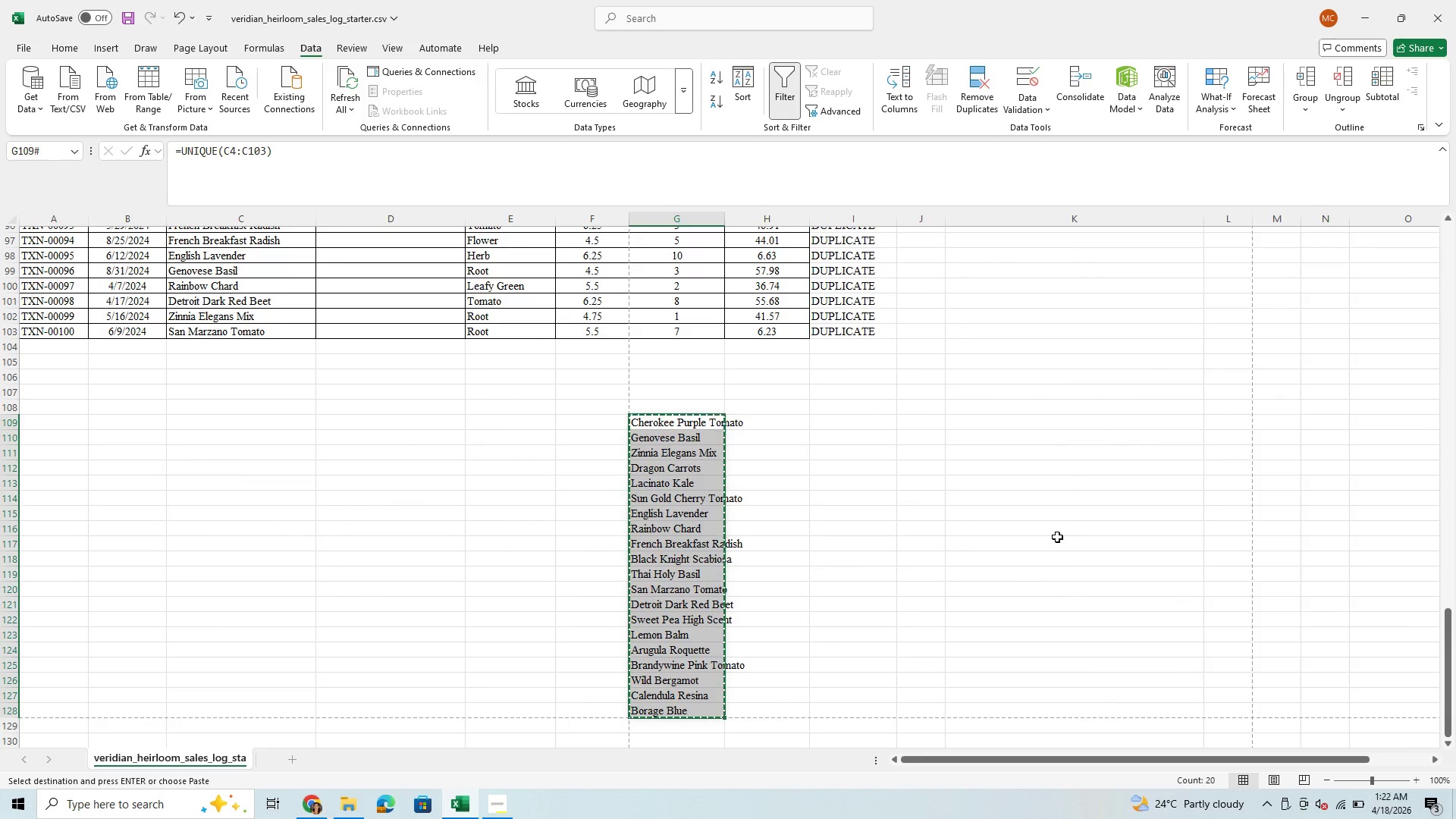 
hold_key(key=C, duration=0.34)
 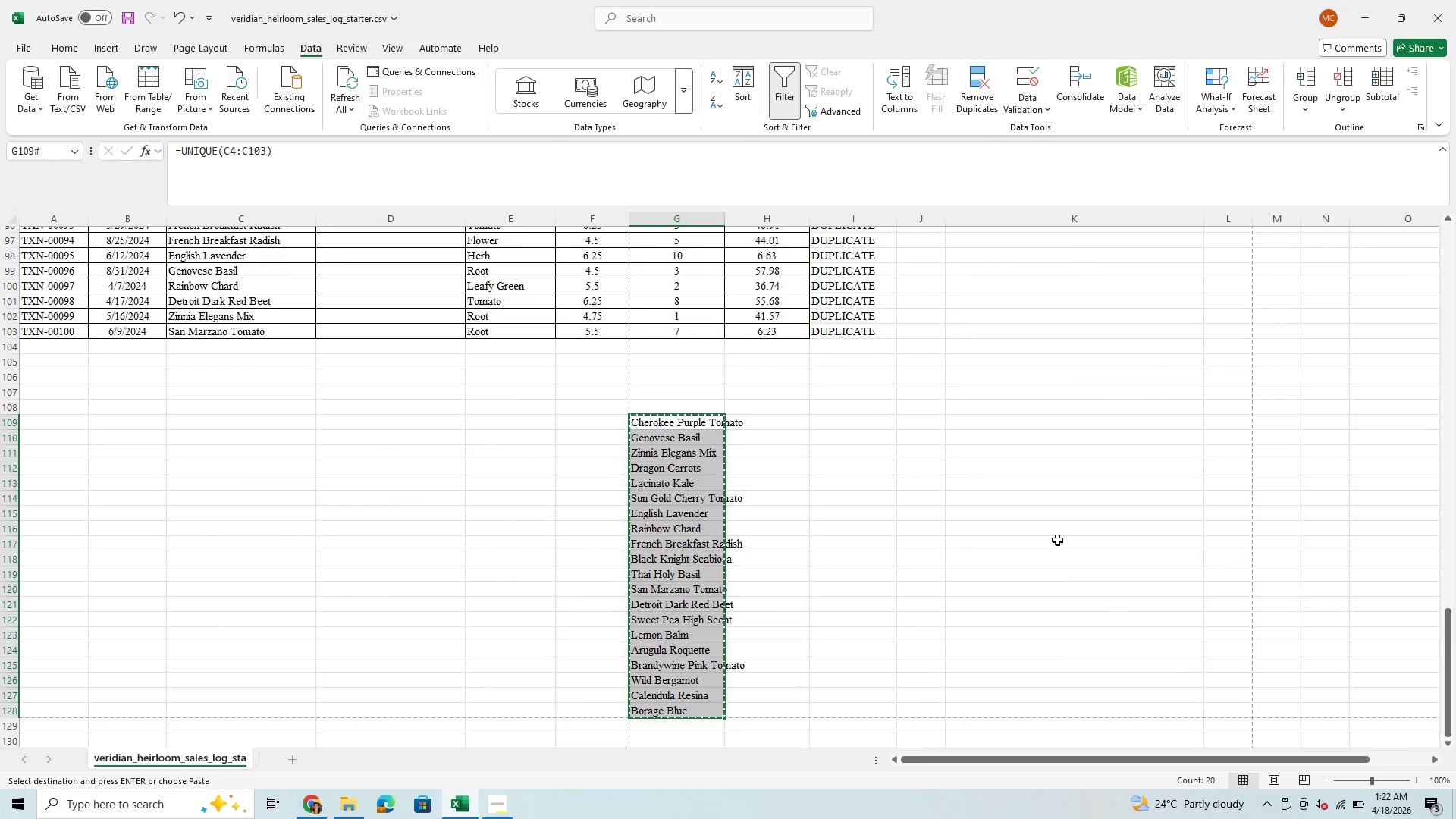 
scroll: coordinate [1047, 504], scroll_direction: up, amount: 42.0
 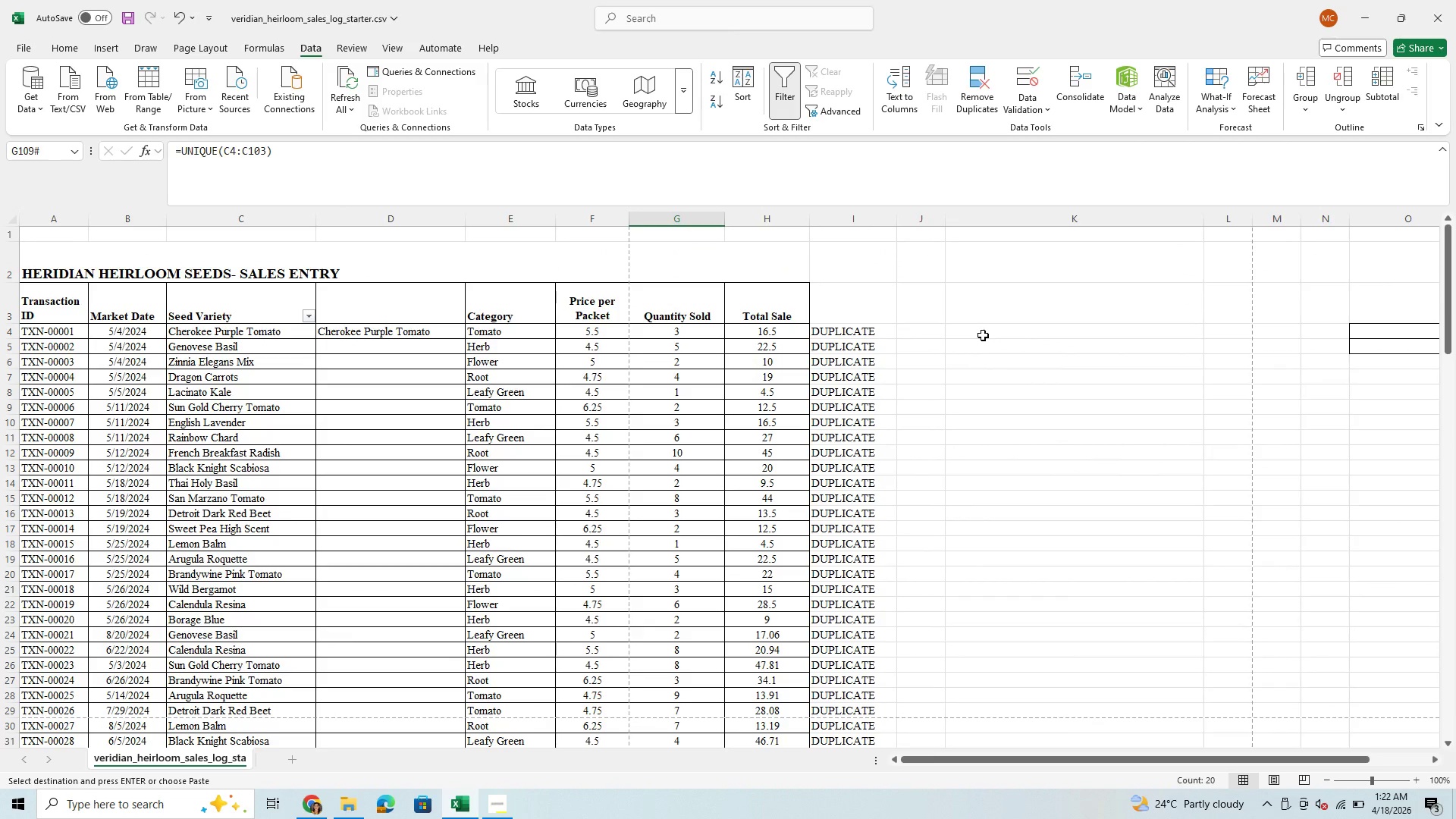 
left_click([983, 335])
 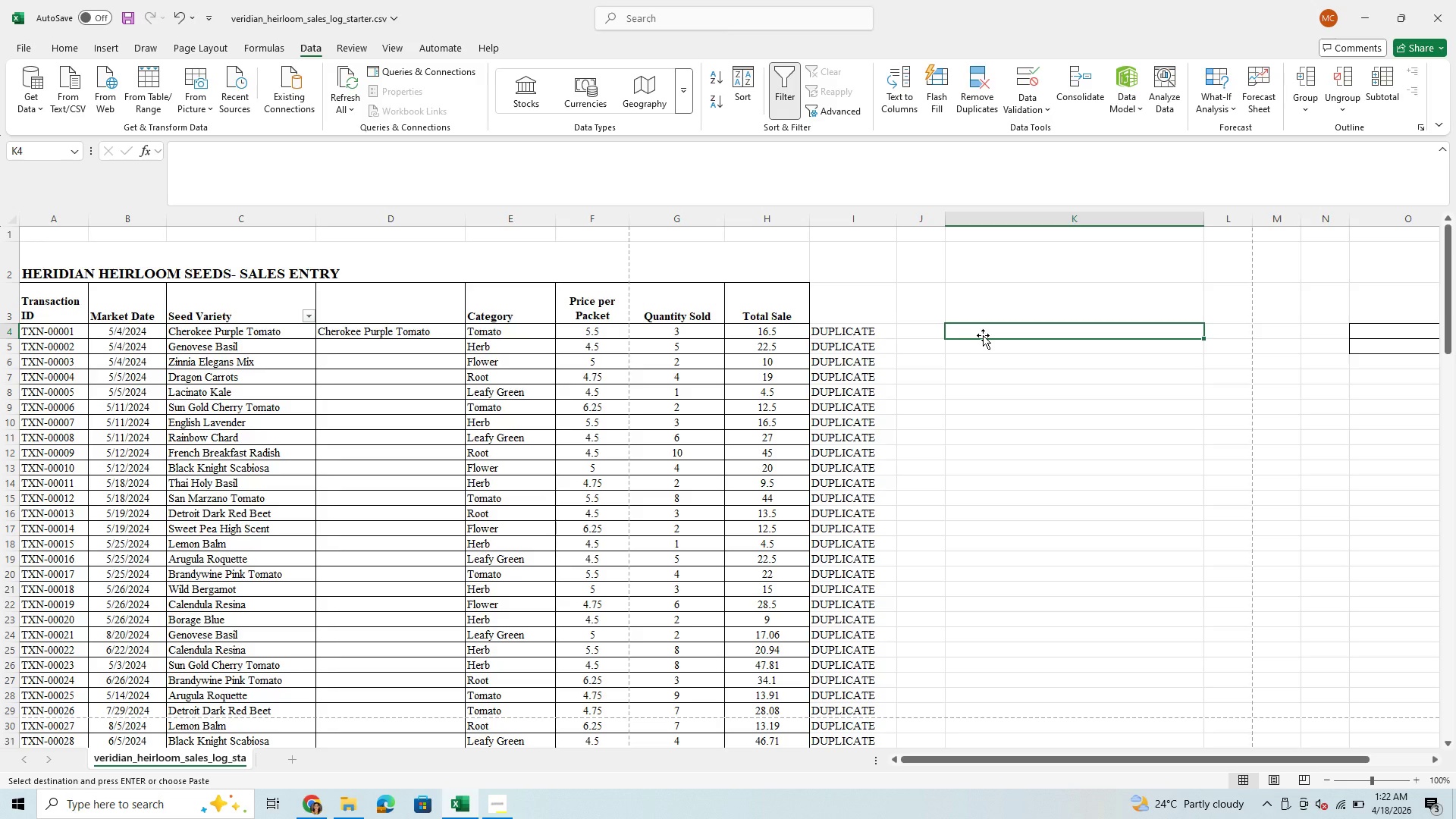 
hold_key(key=ControlLeft, duration=0.86)
 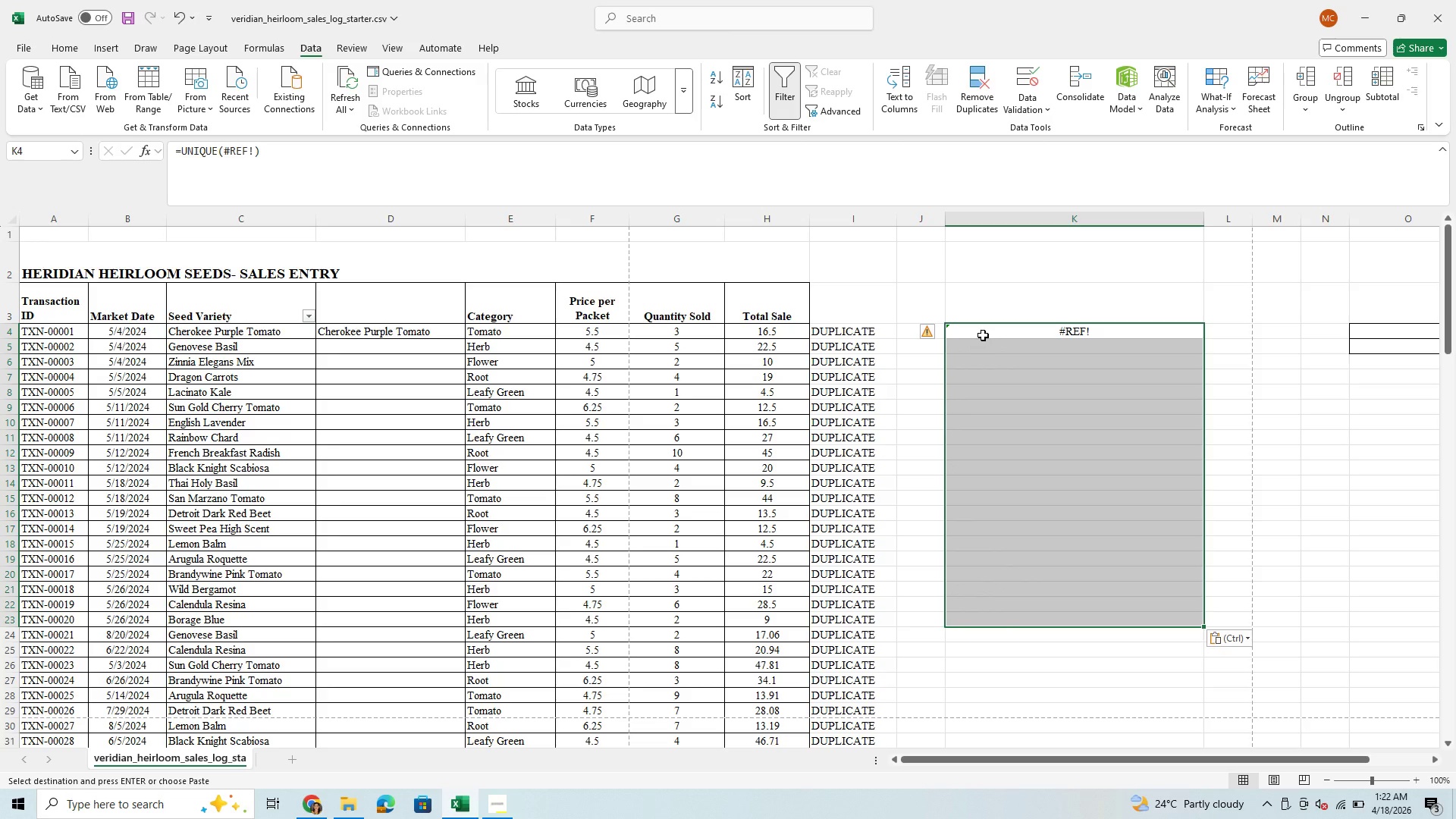 
hold_key(key=V, duration=0.42)
 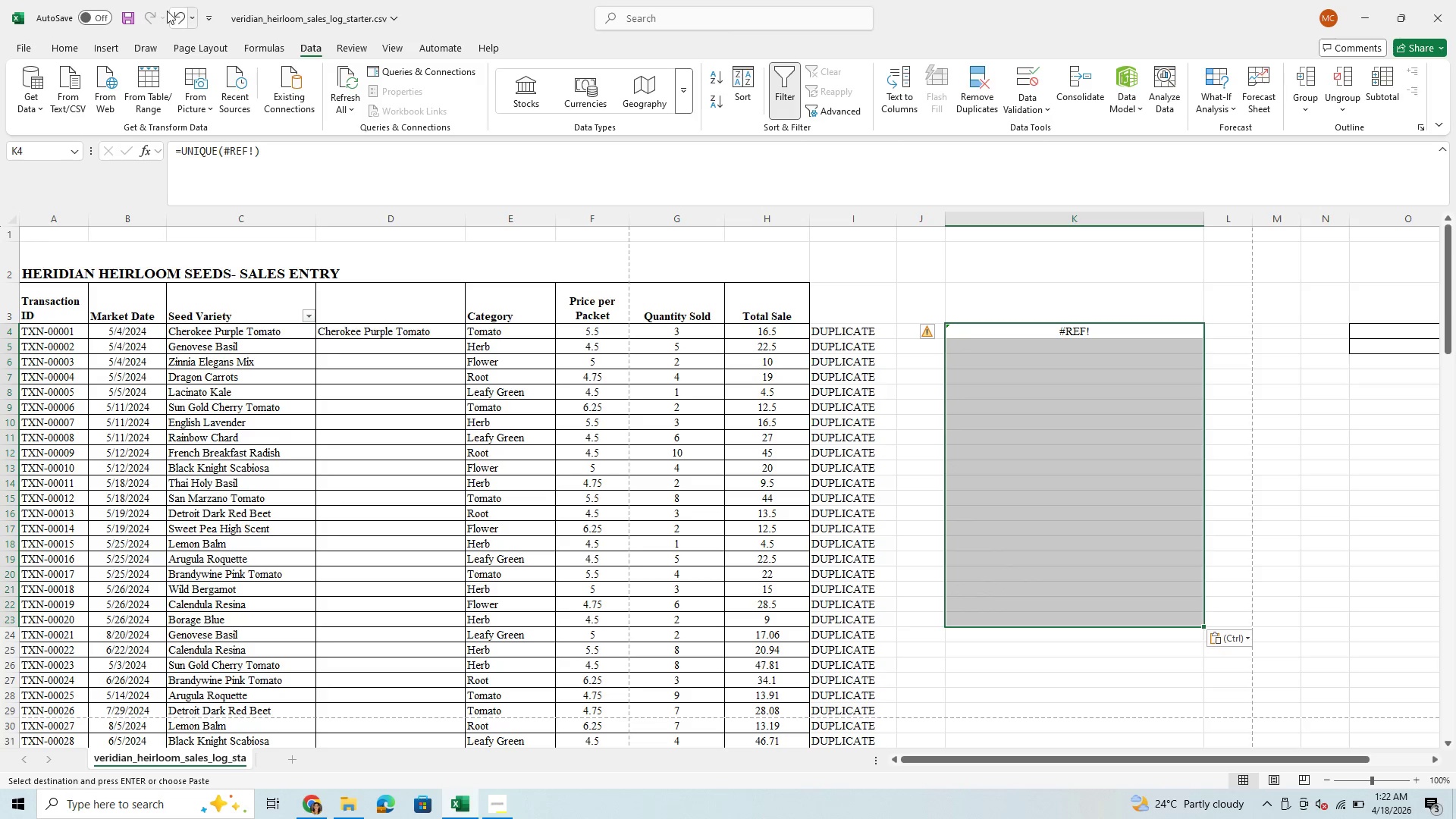 
left_click([175, 8])
 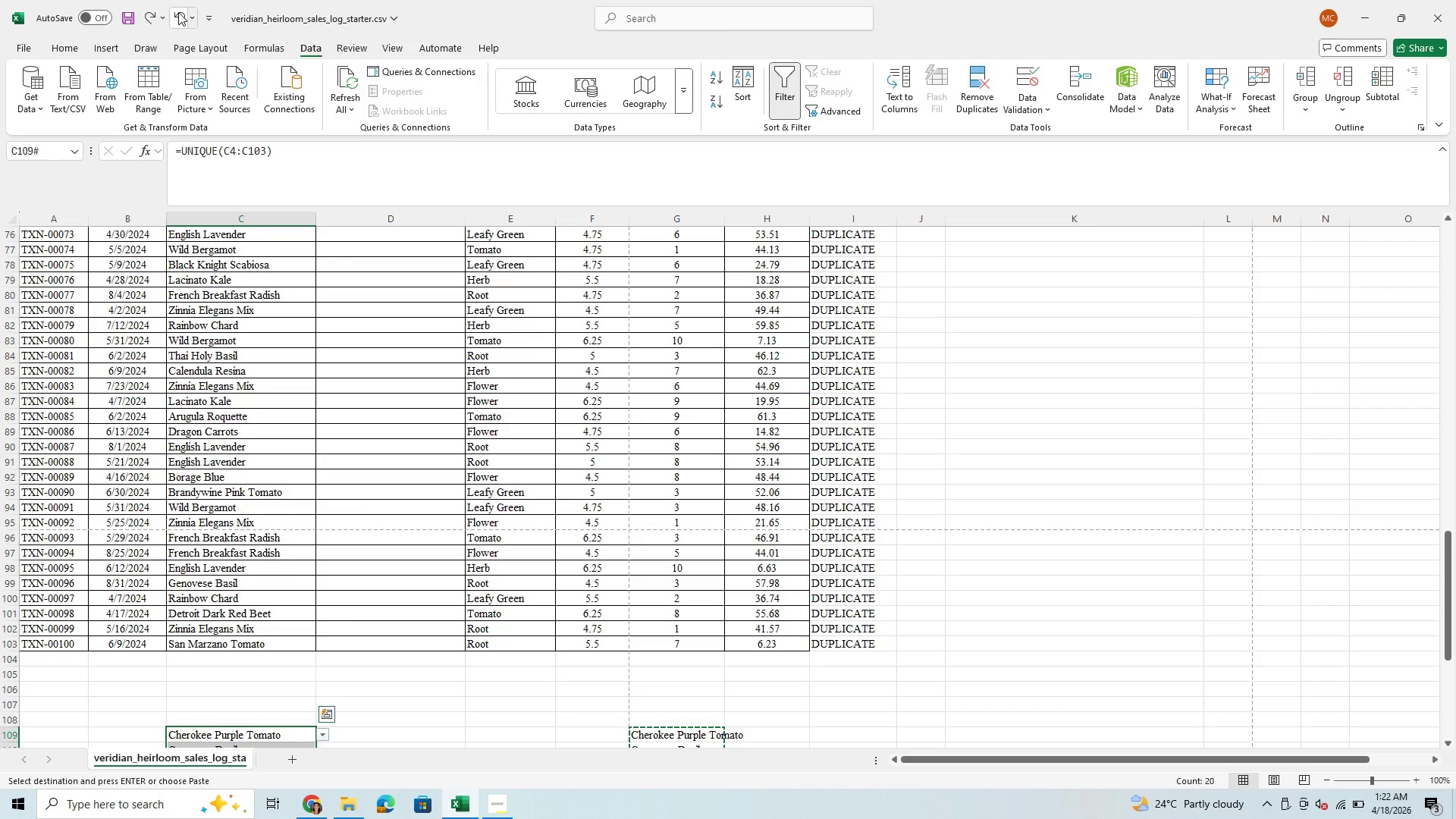 
scroll: coordinate [417, 463], scroll_direction: down, amount: 10.0
 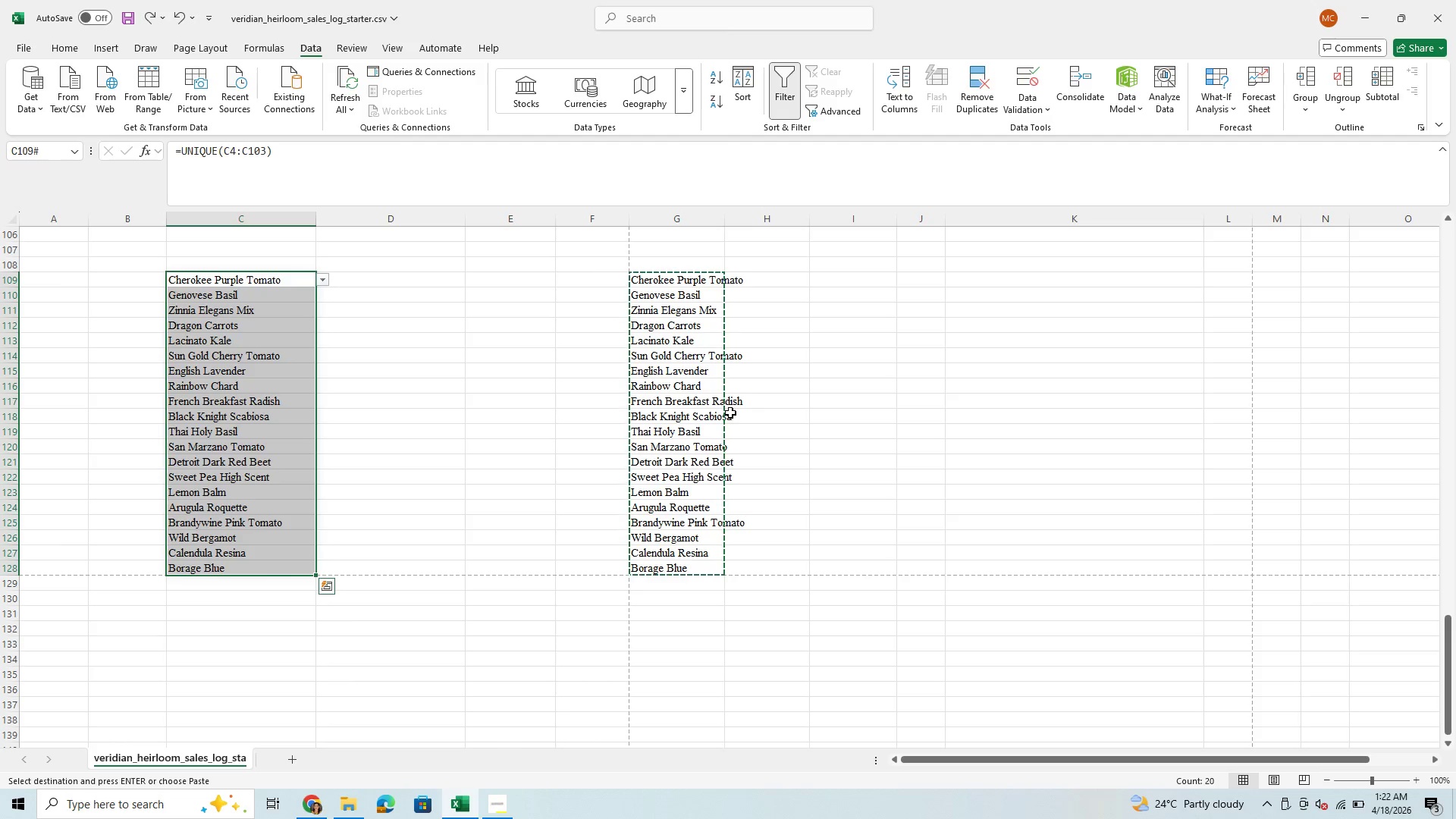 
left_click([562, 438])
 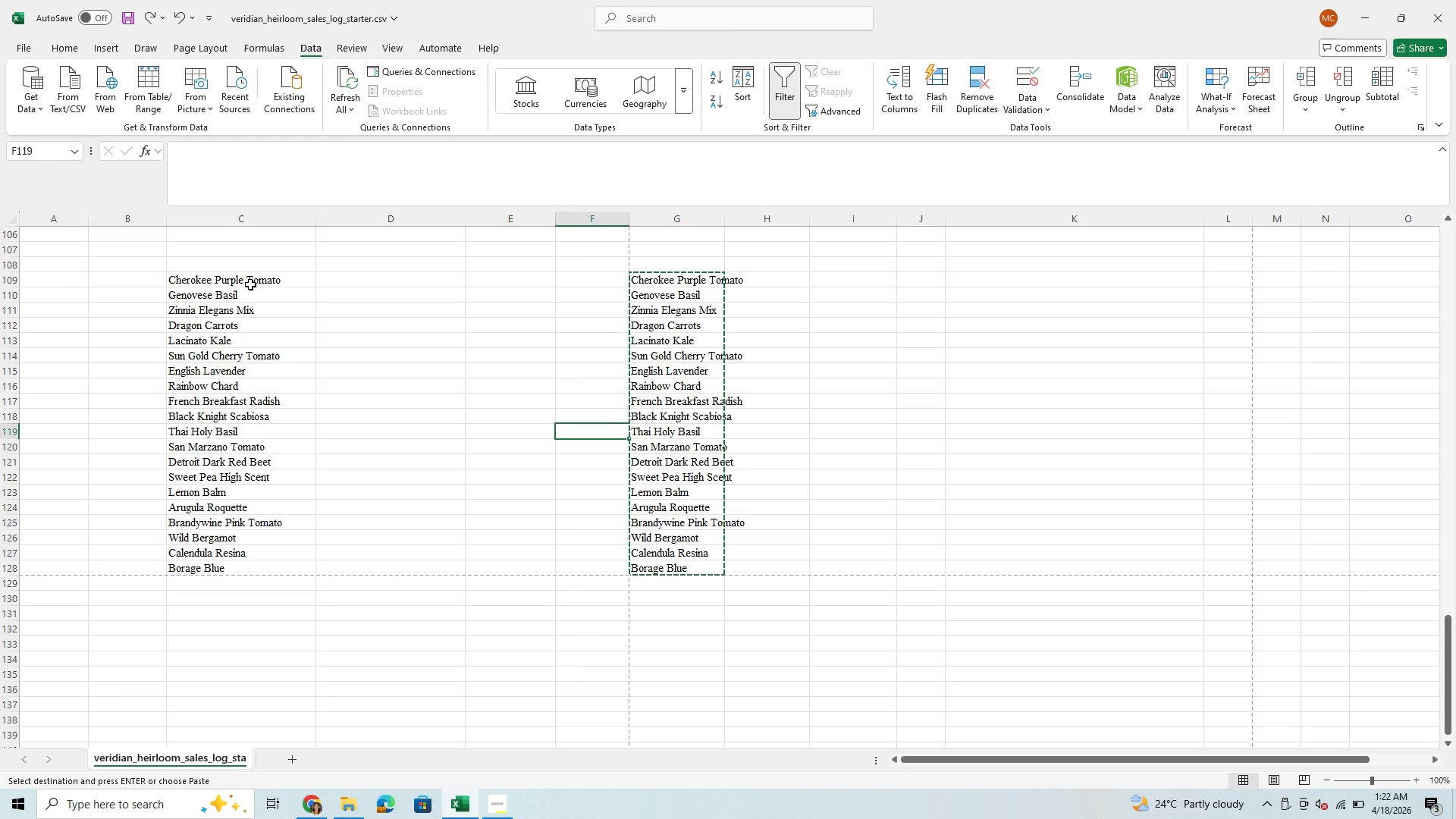 
left_click_drag(start_coordinate=[250, 284], to_coordinate=[251, 578])
 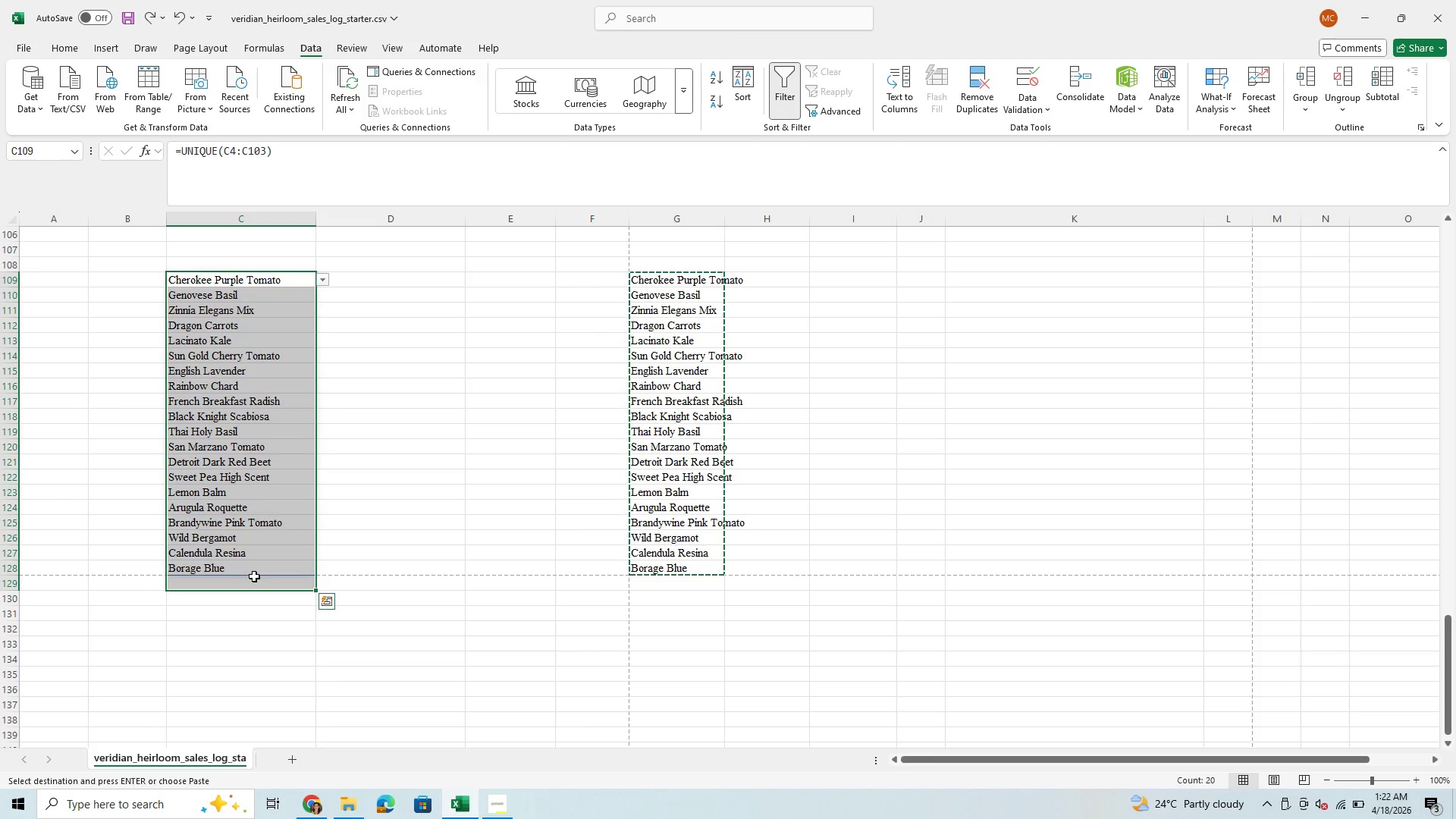 
hold_key(key=ControlLeft, duration=1.09)
 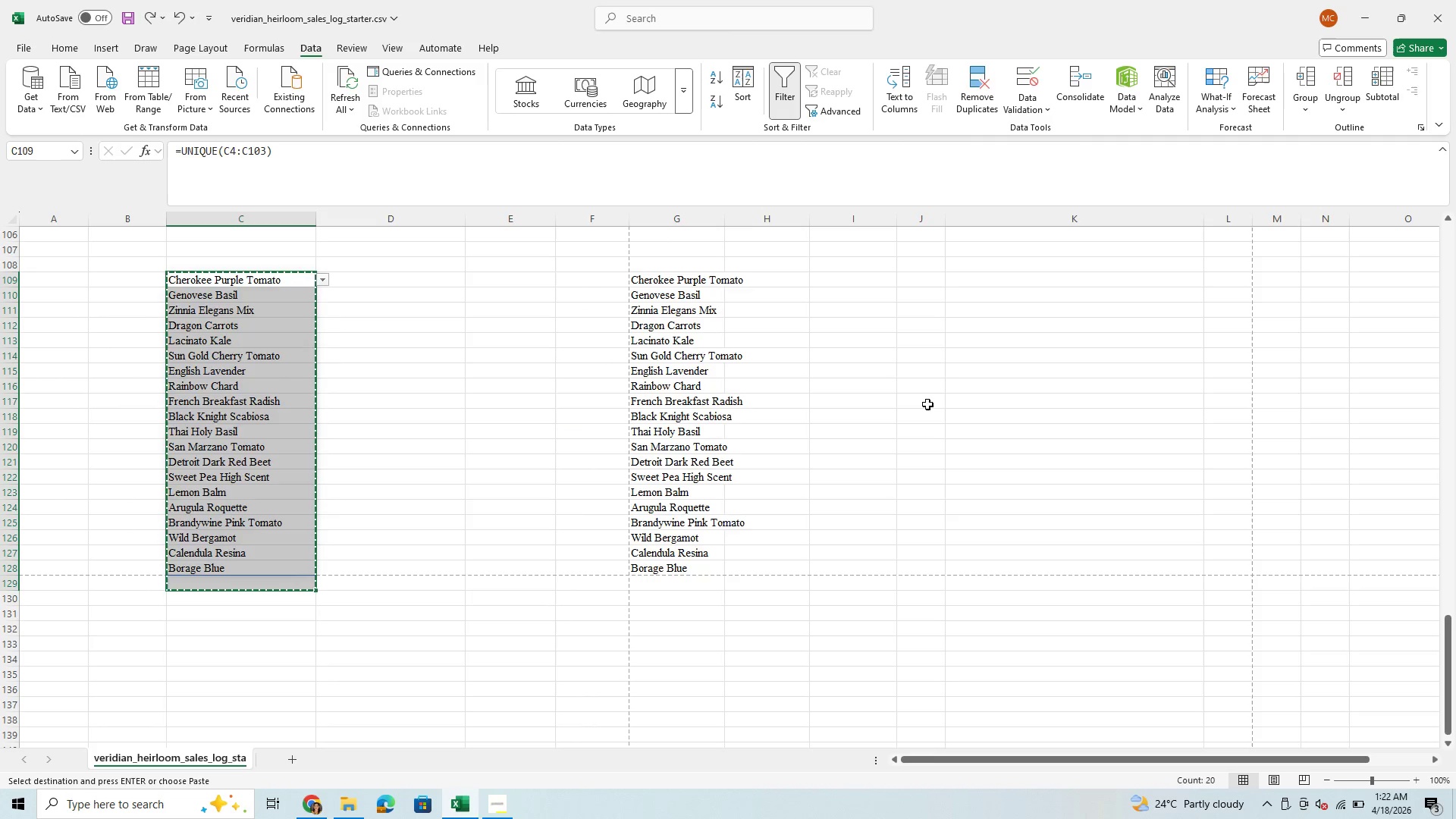 
hold_key(key=X, duration=0.41)
 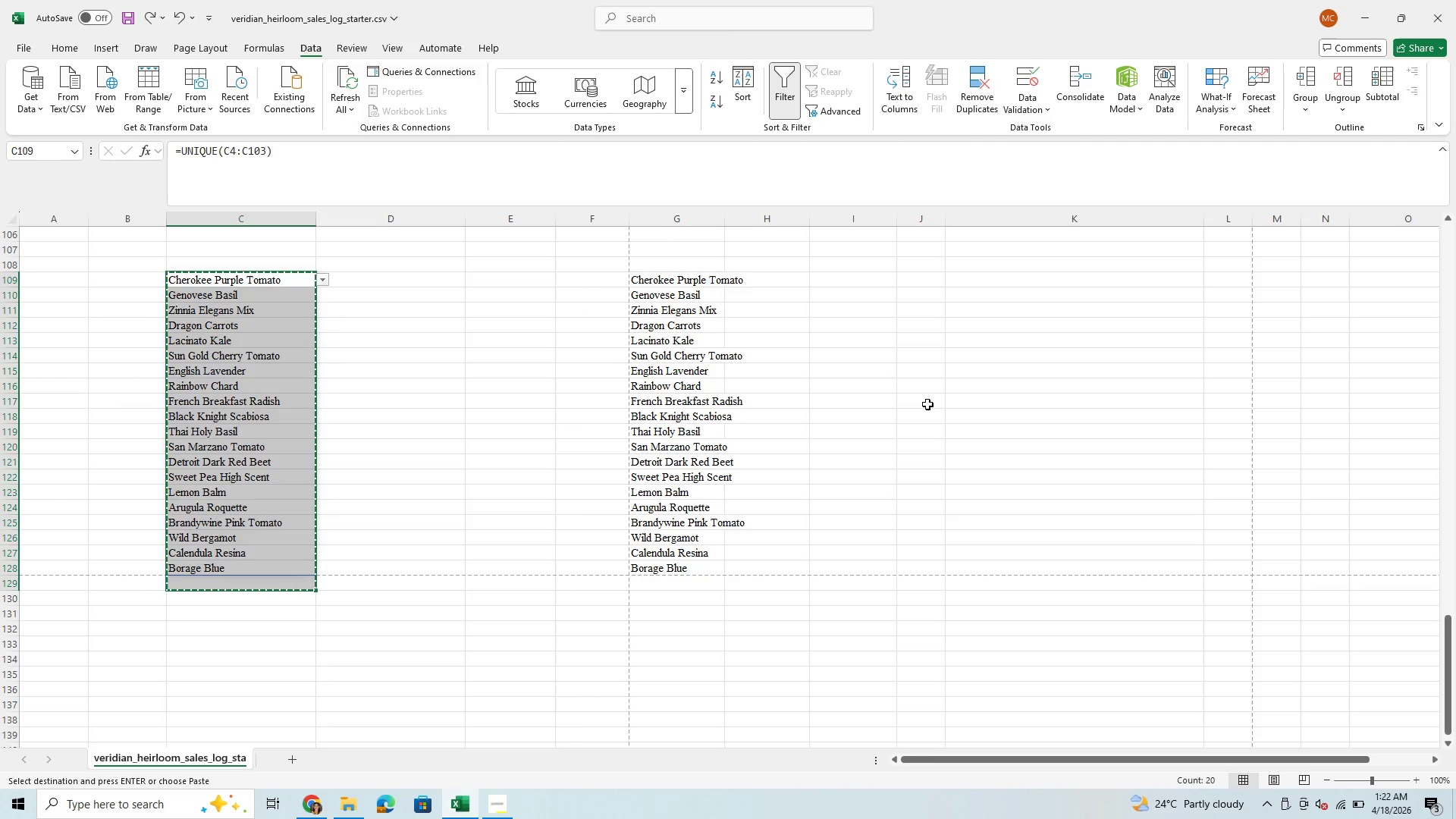 
scroll: coordinate [998, 324], scroll_direction: up, amount: 43.0
 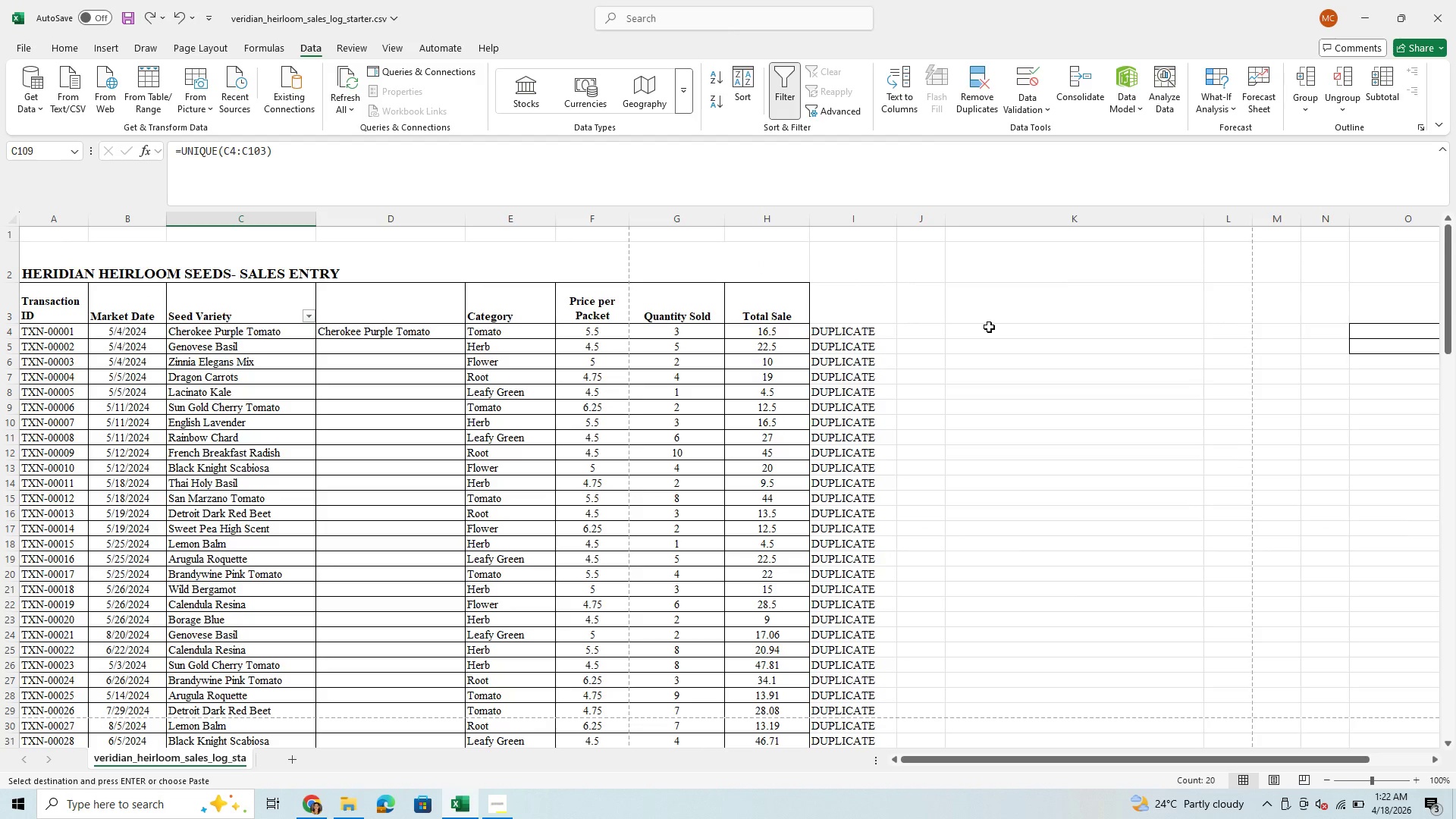 
left_click([989, 331])
 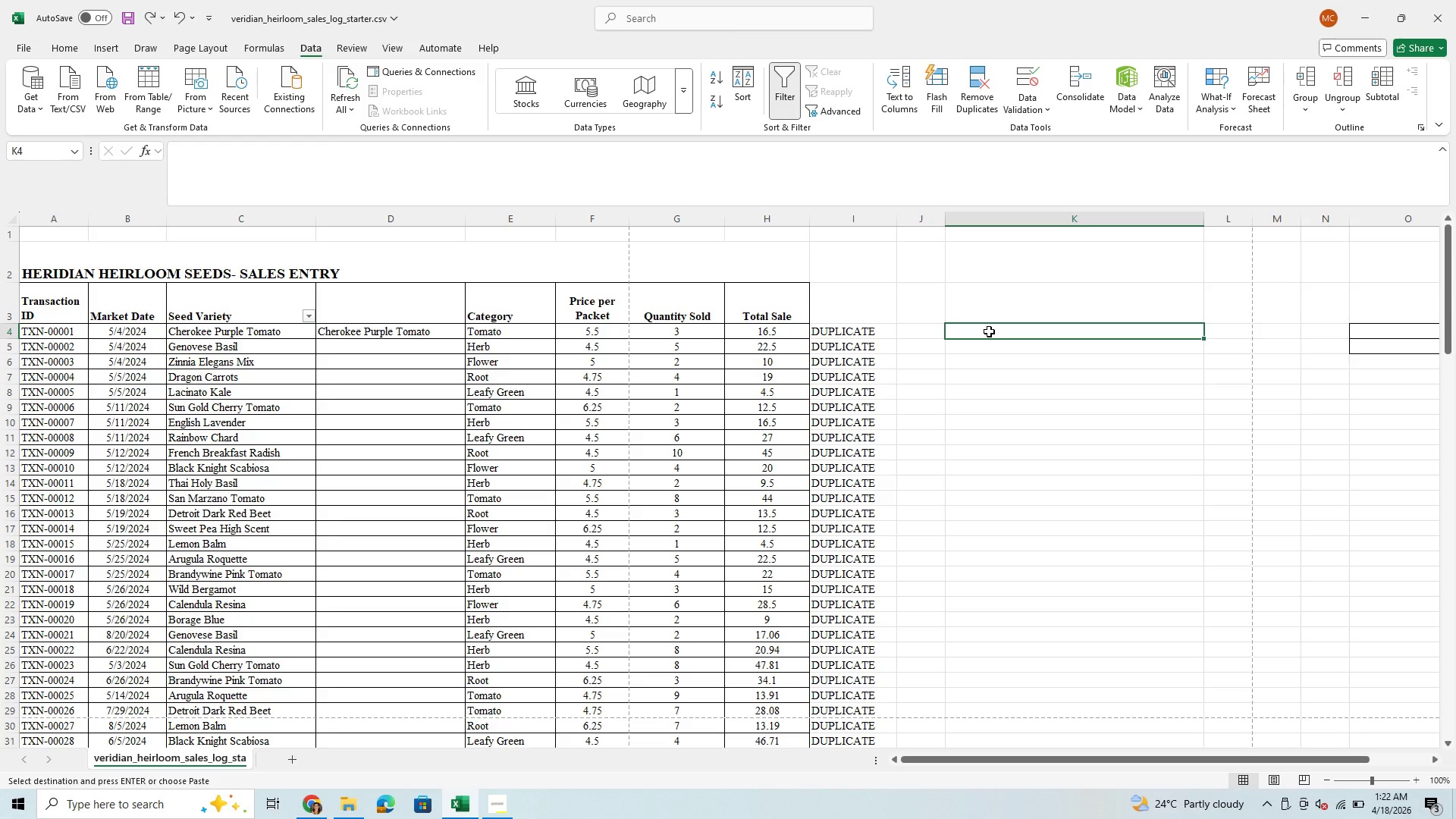 
key(Shift+ShiftLeft)
 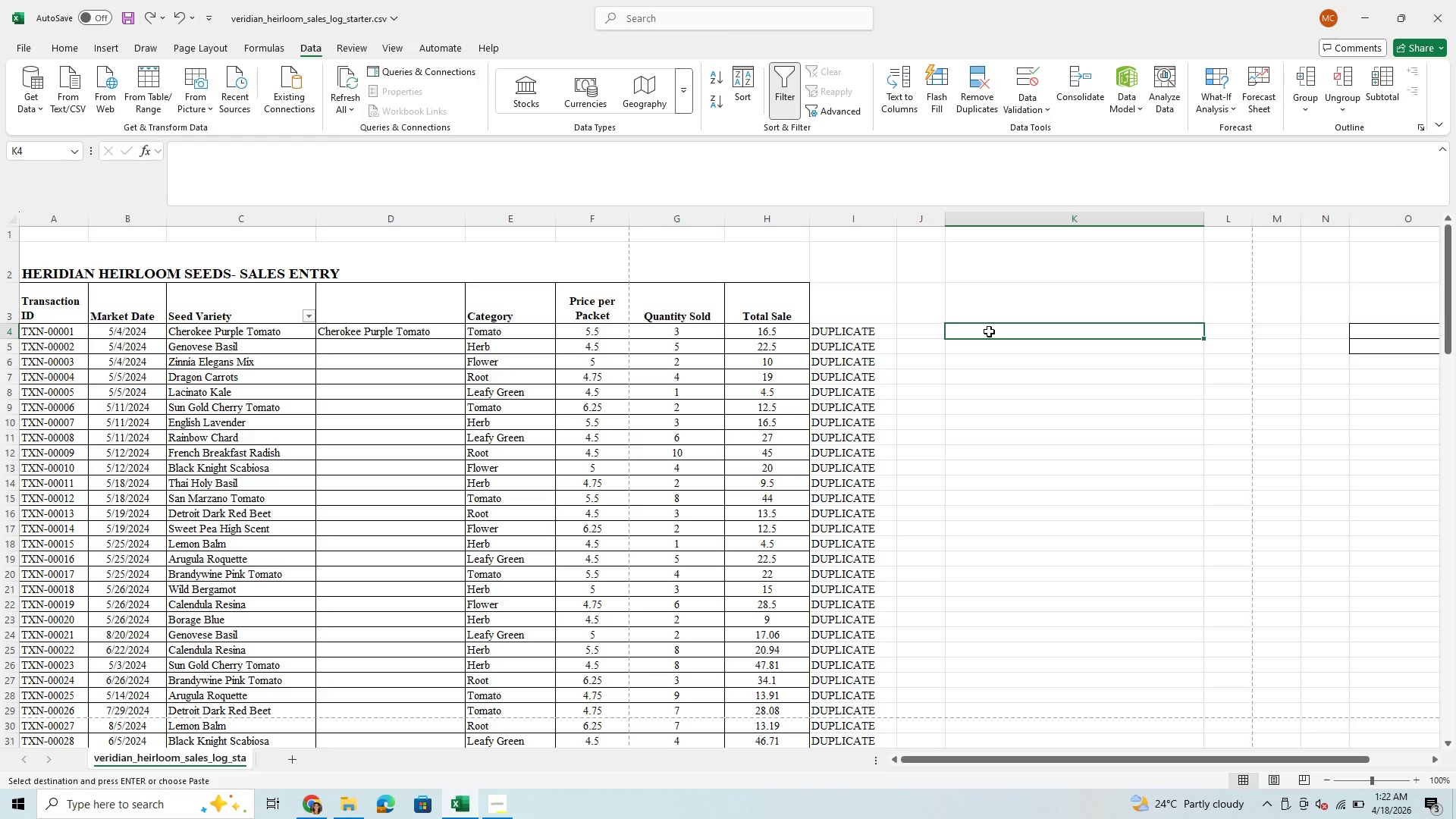 
hold_key(key=ControlLeft, duration=0.89)
 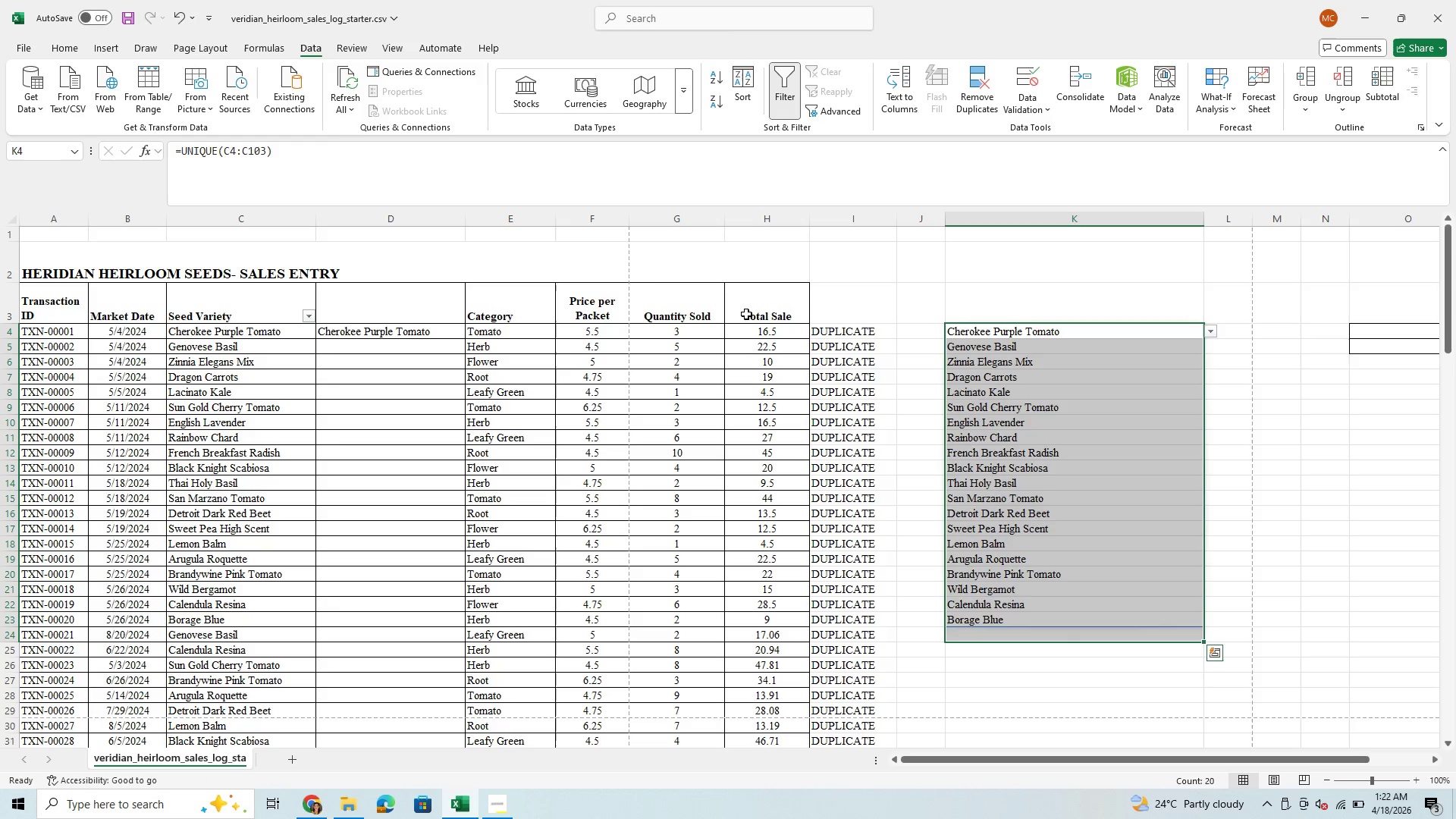 
hold_key(key=V, duration=0.41)
 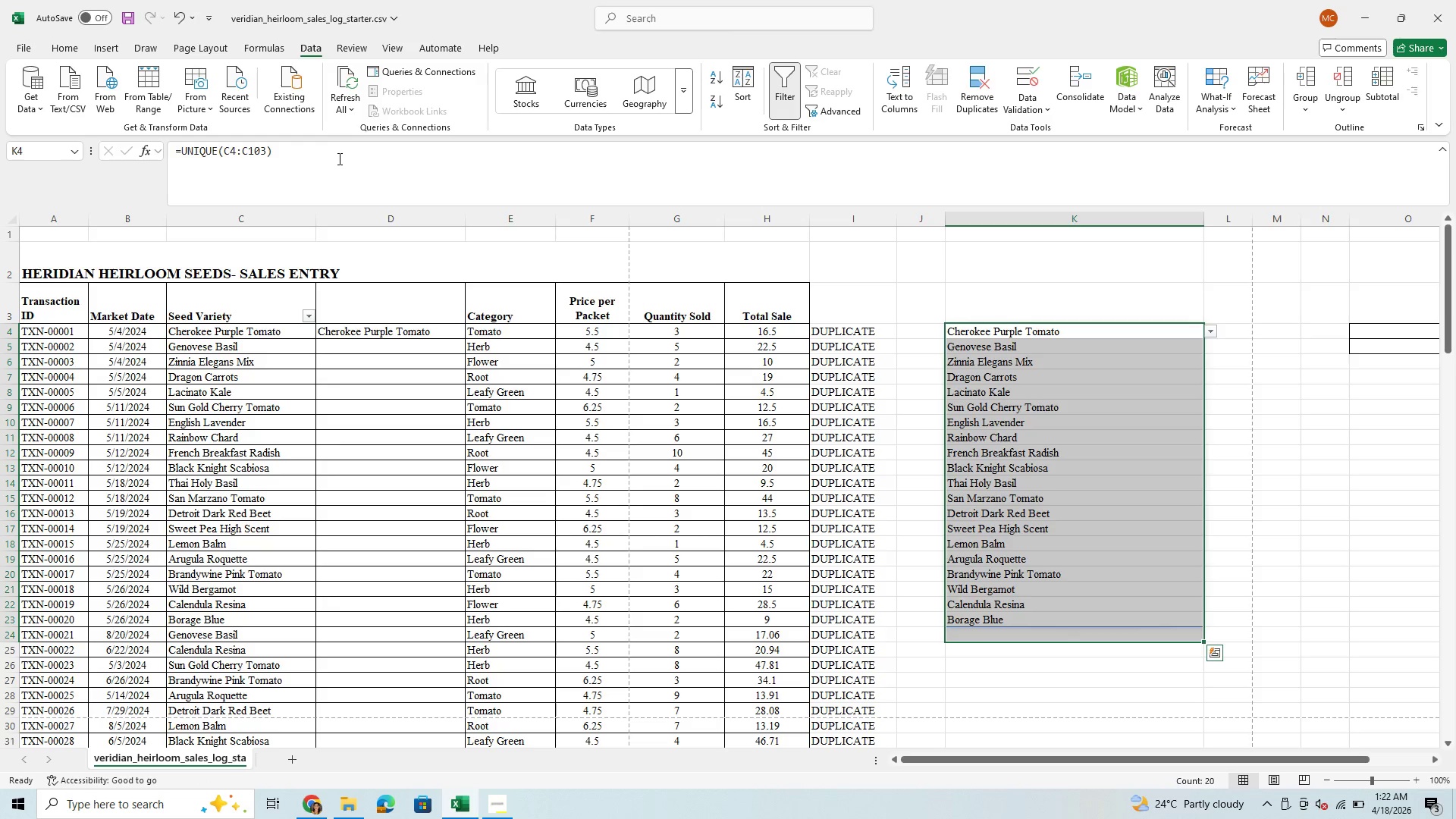 
left_click_drag(start_coordinate=[338, 158], to_coordinate=[157, 160])
 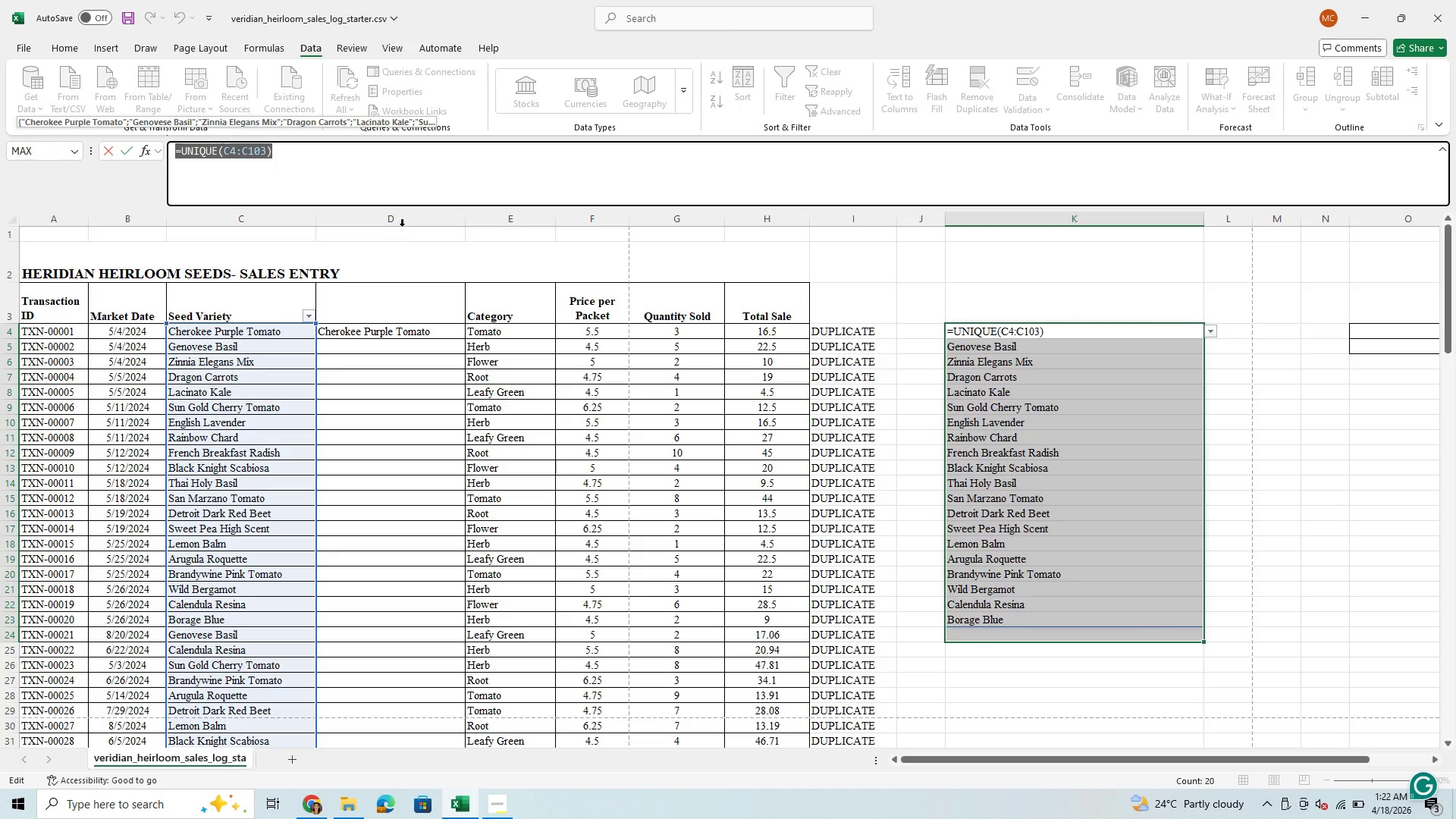 
left_click([406, 179])
 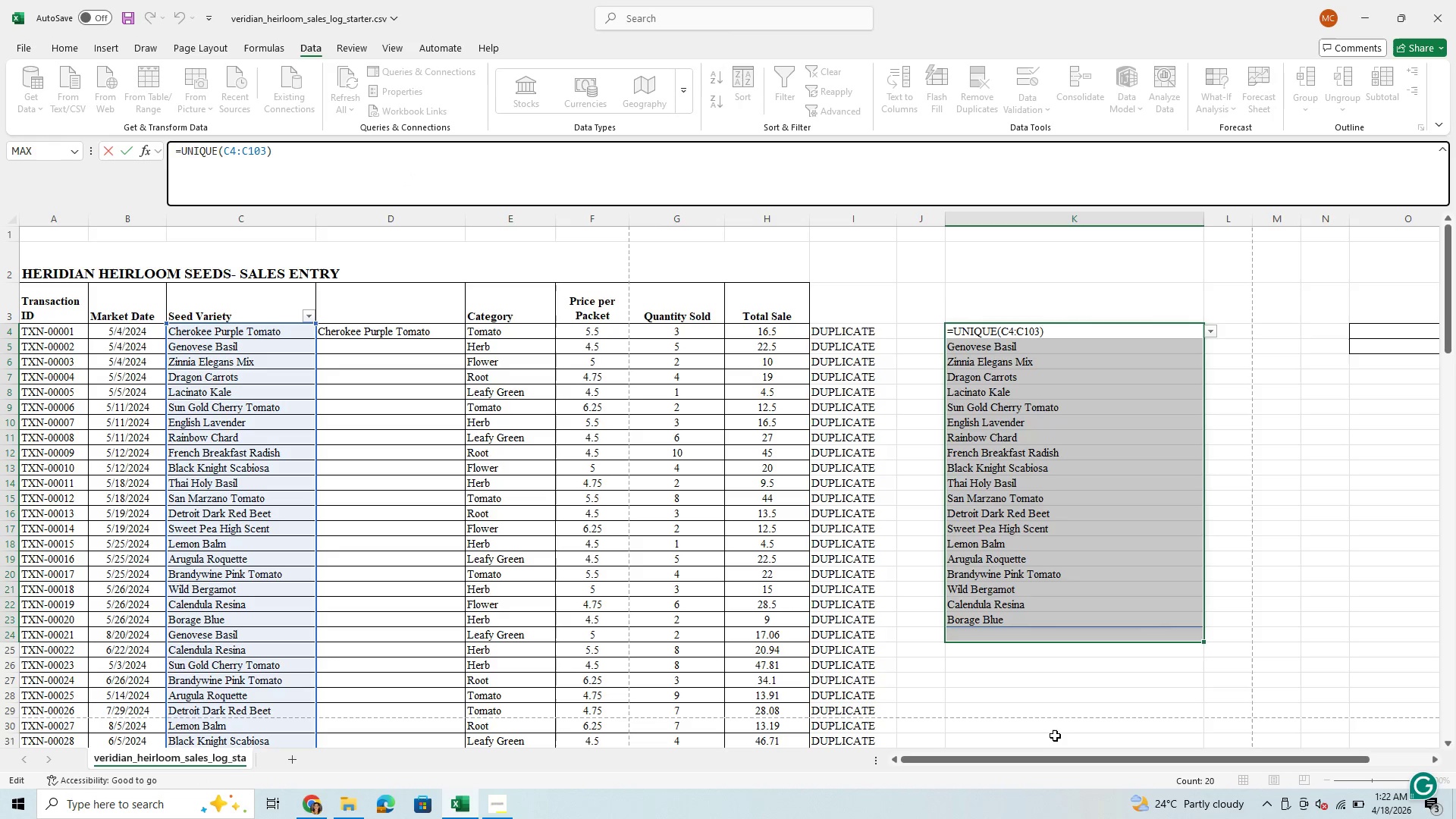 
left_click([1055, 736])
 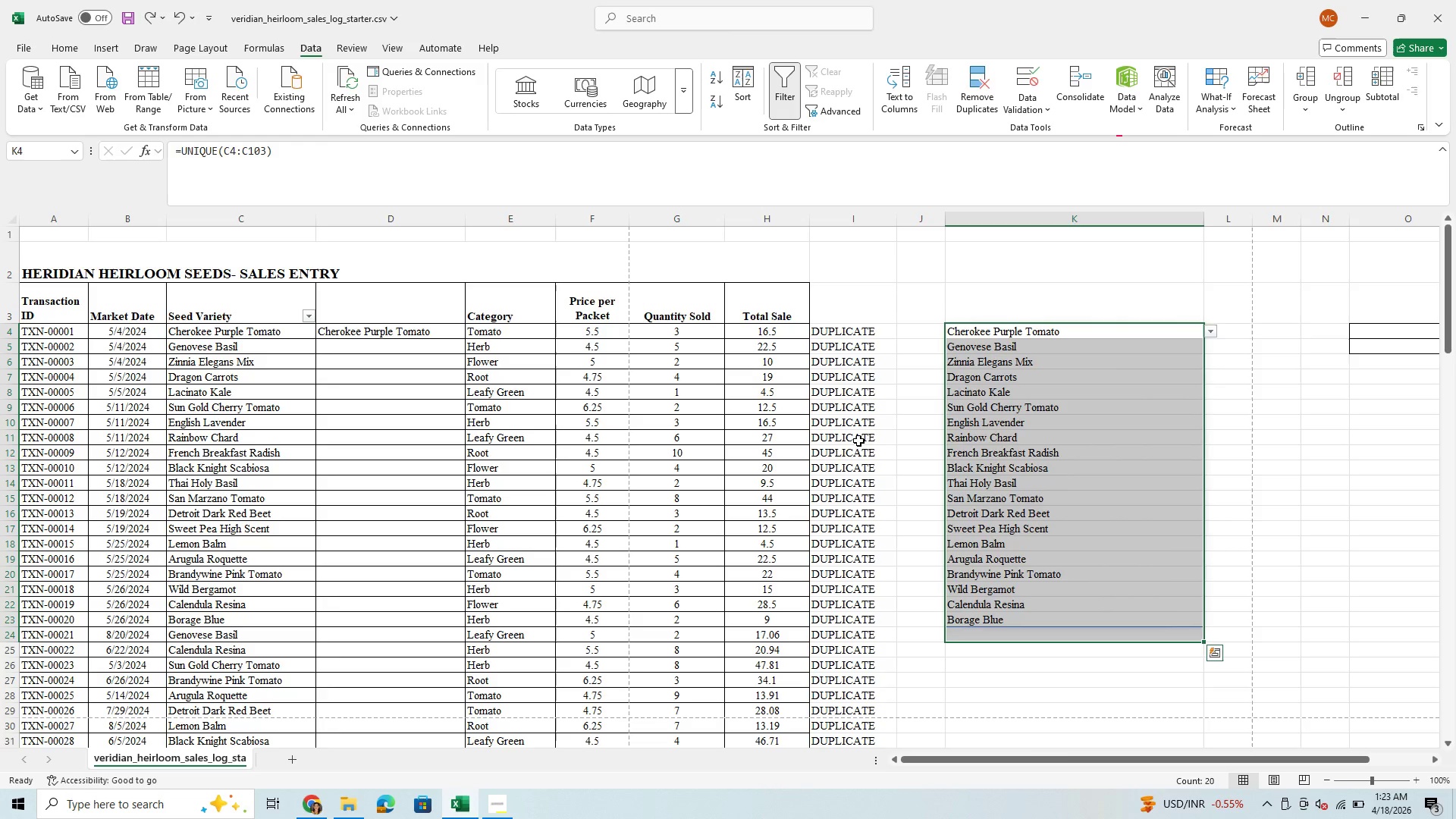 
left_click([1075, 366])
 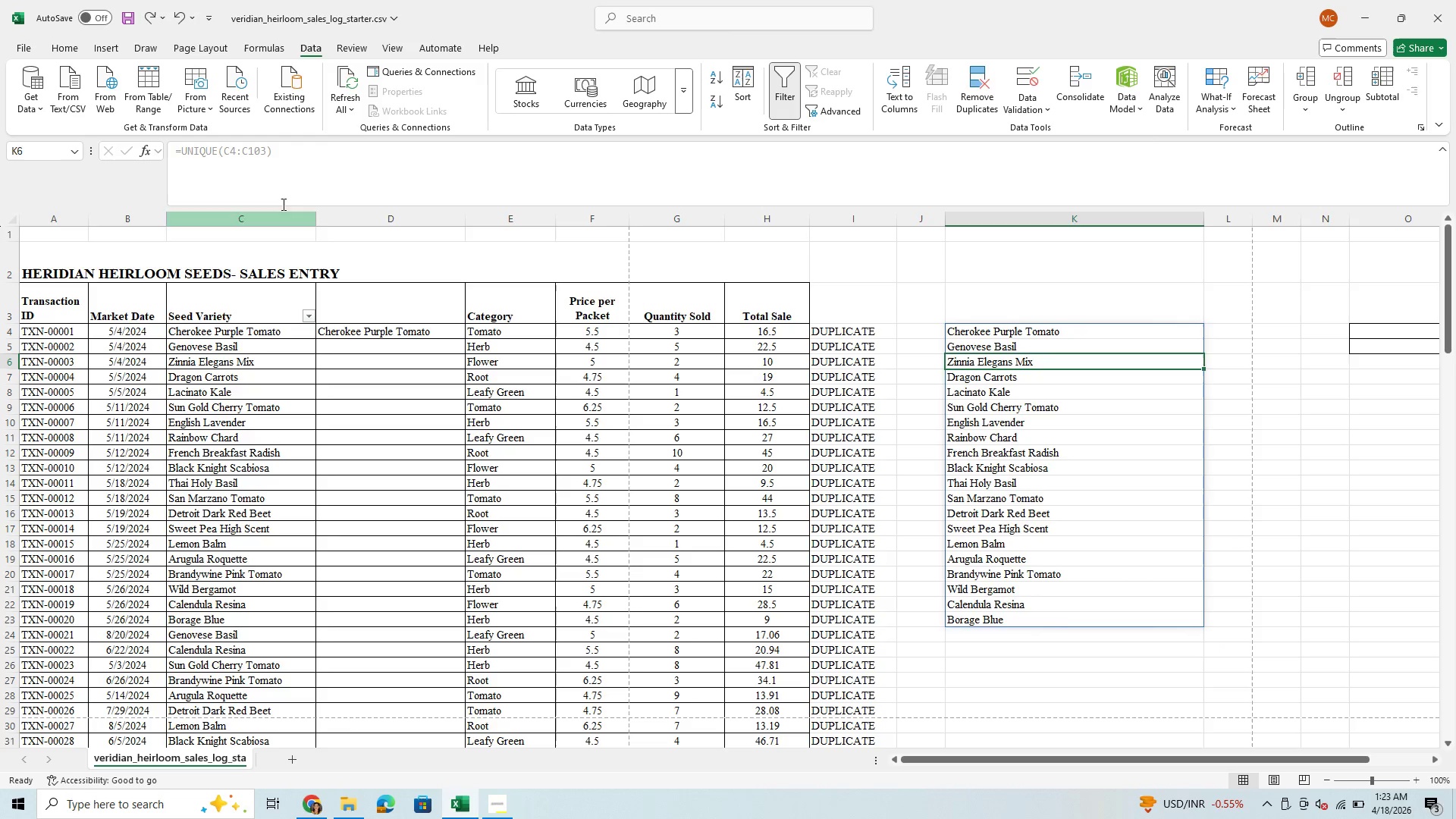 
left_click([293, 145])
 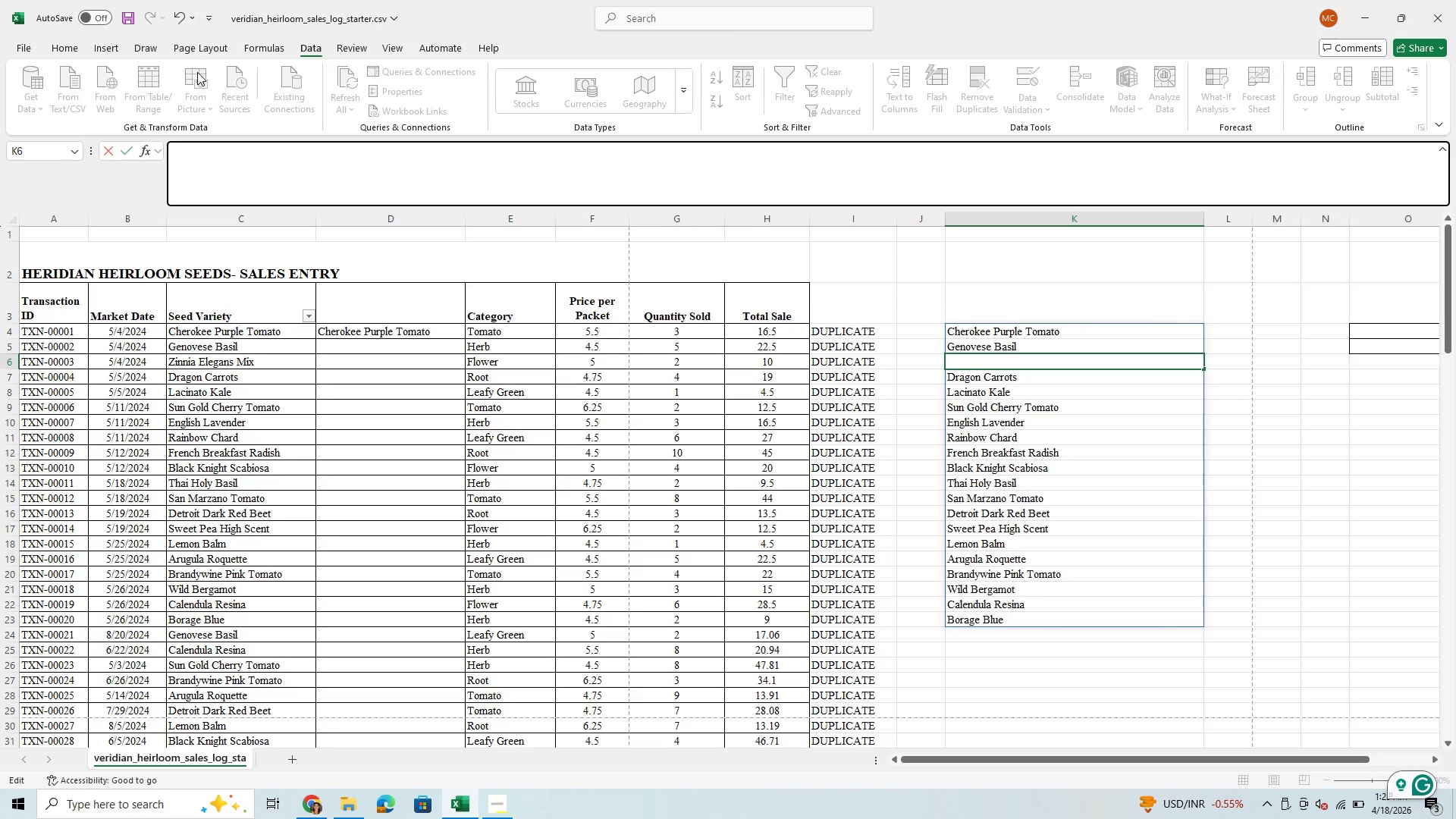 
left_click([178, 19])
 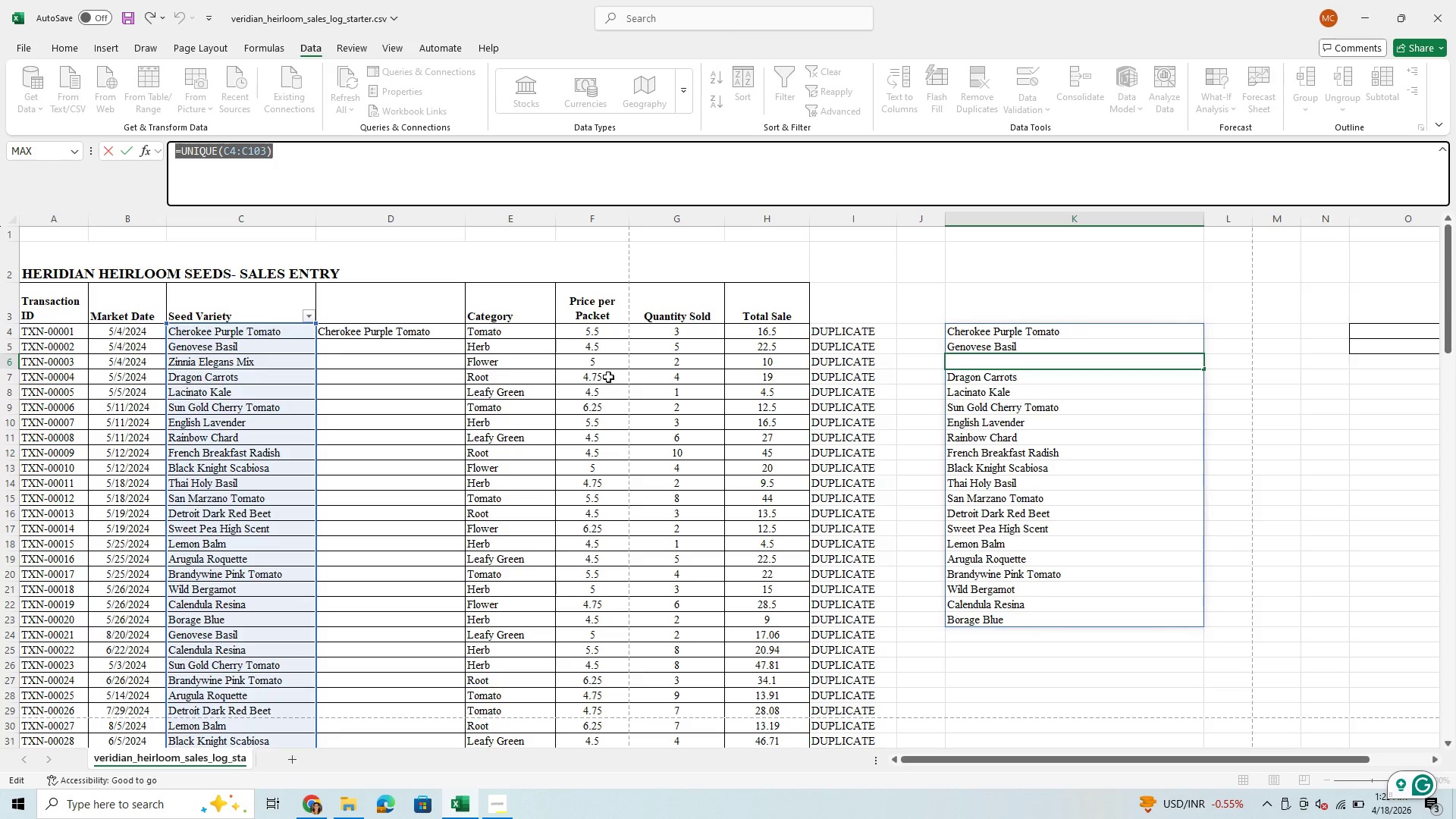 
key(Enter)
 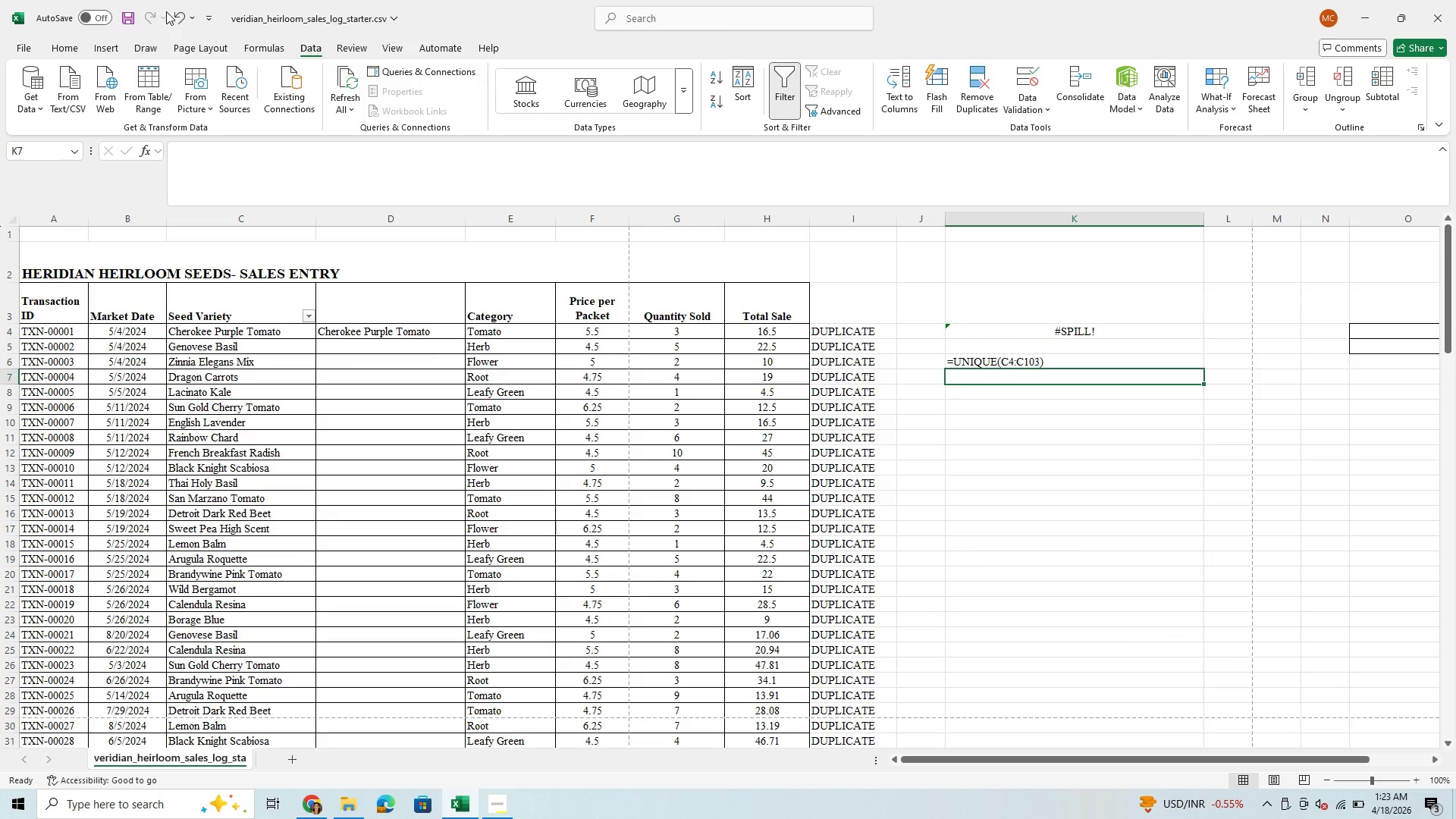 
left_click([174, 13])
 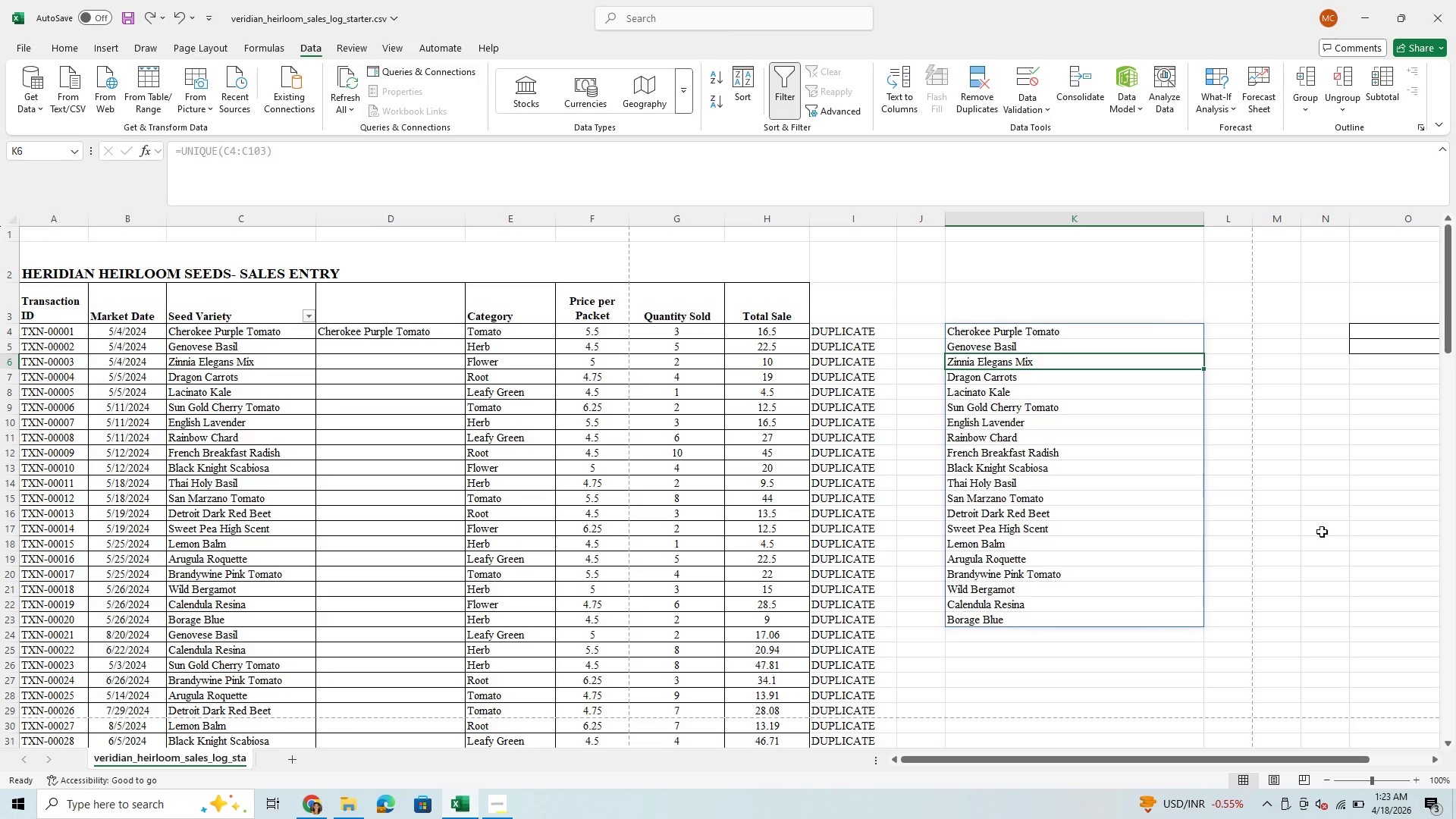 
left_click([1385, 482])
 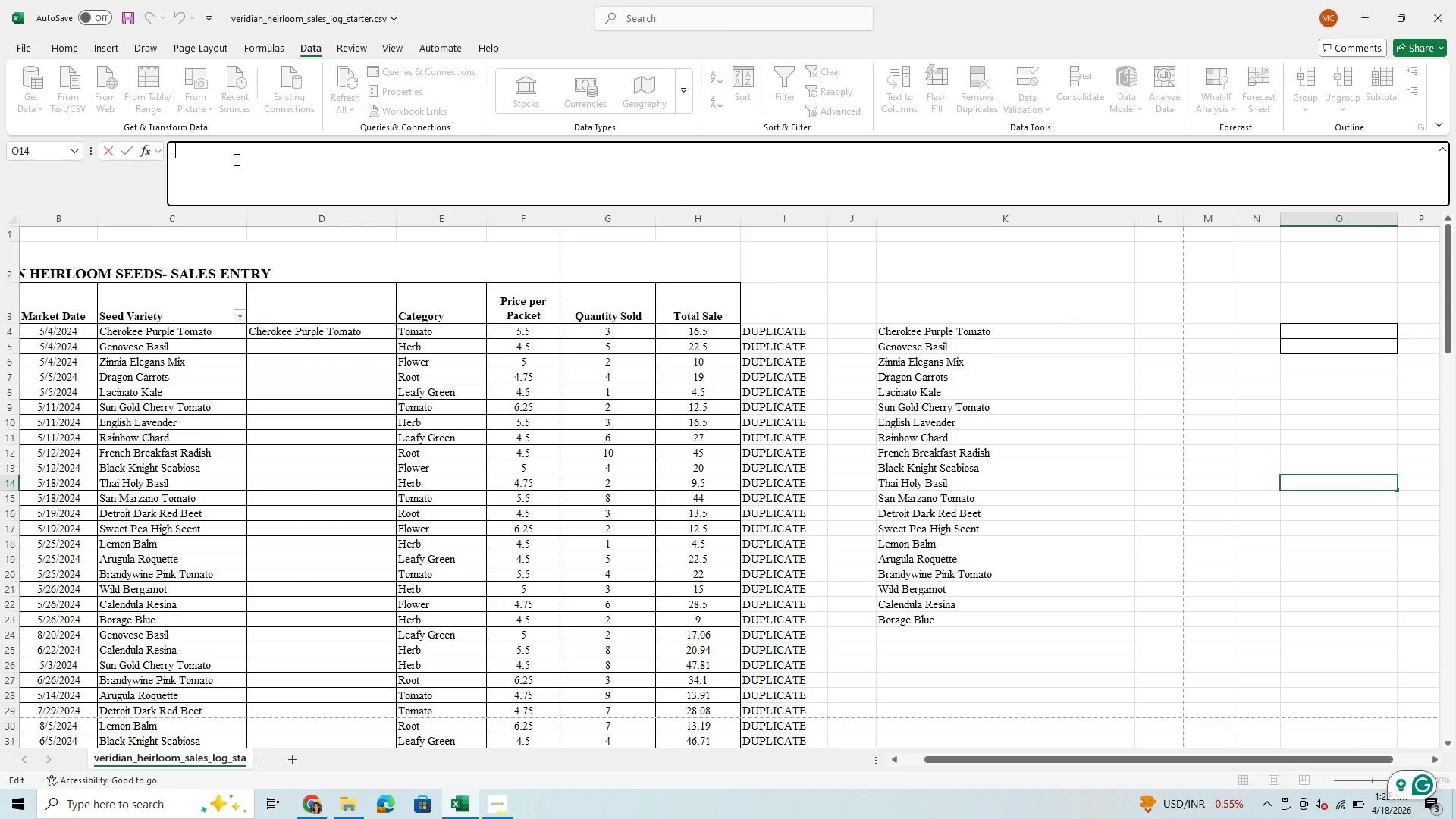 
wait(6.42)
 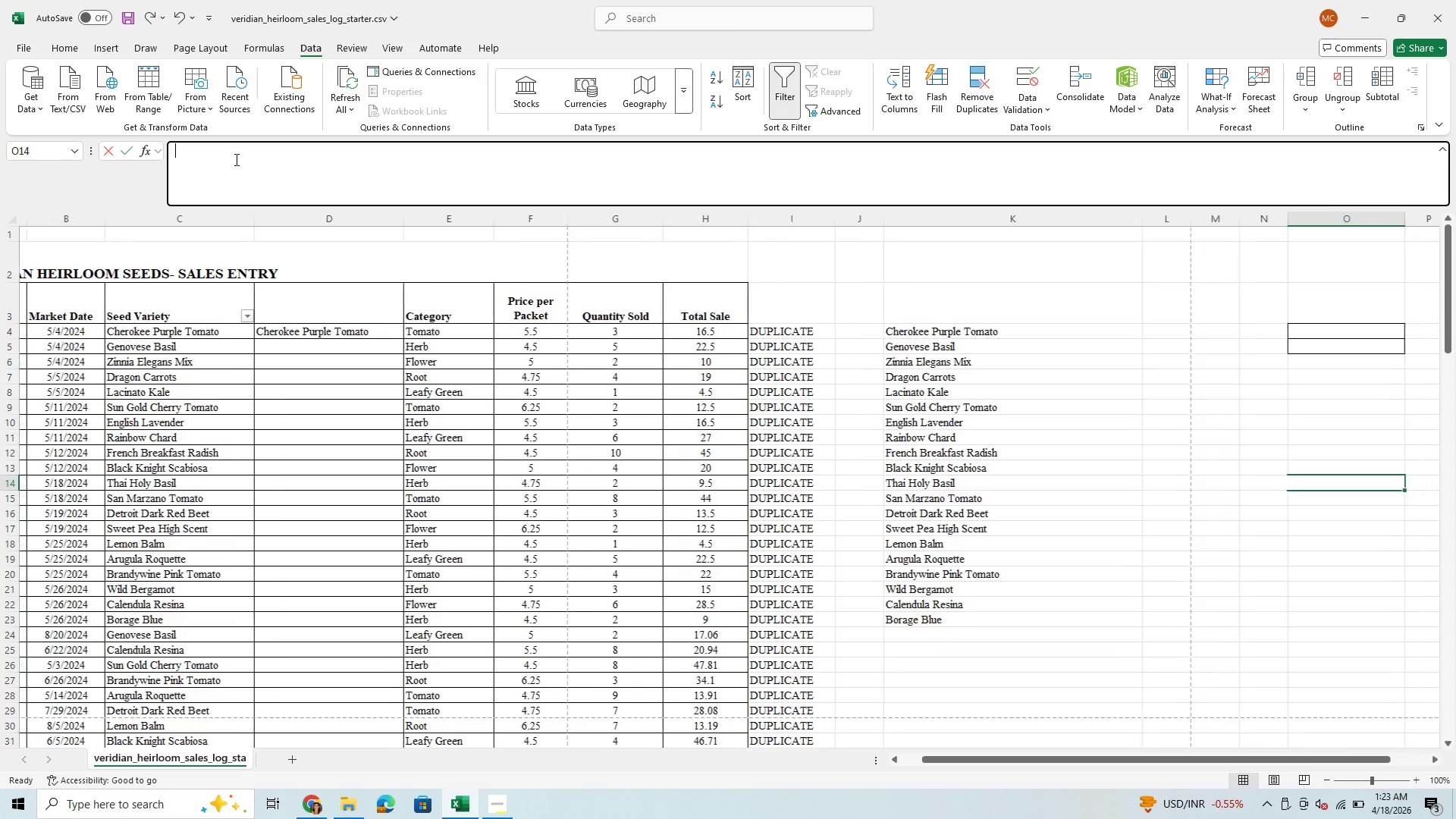 
type(Chero)
 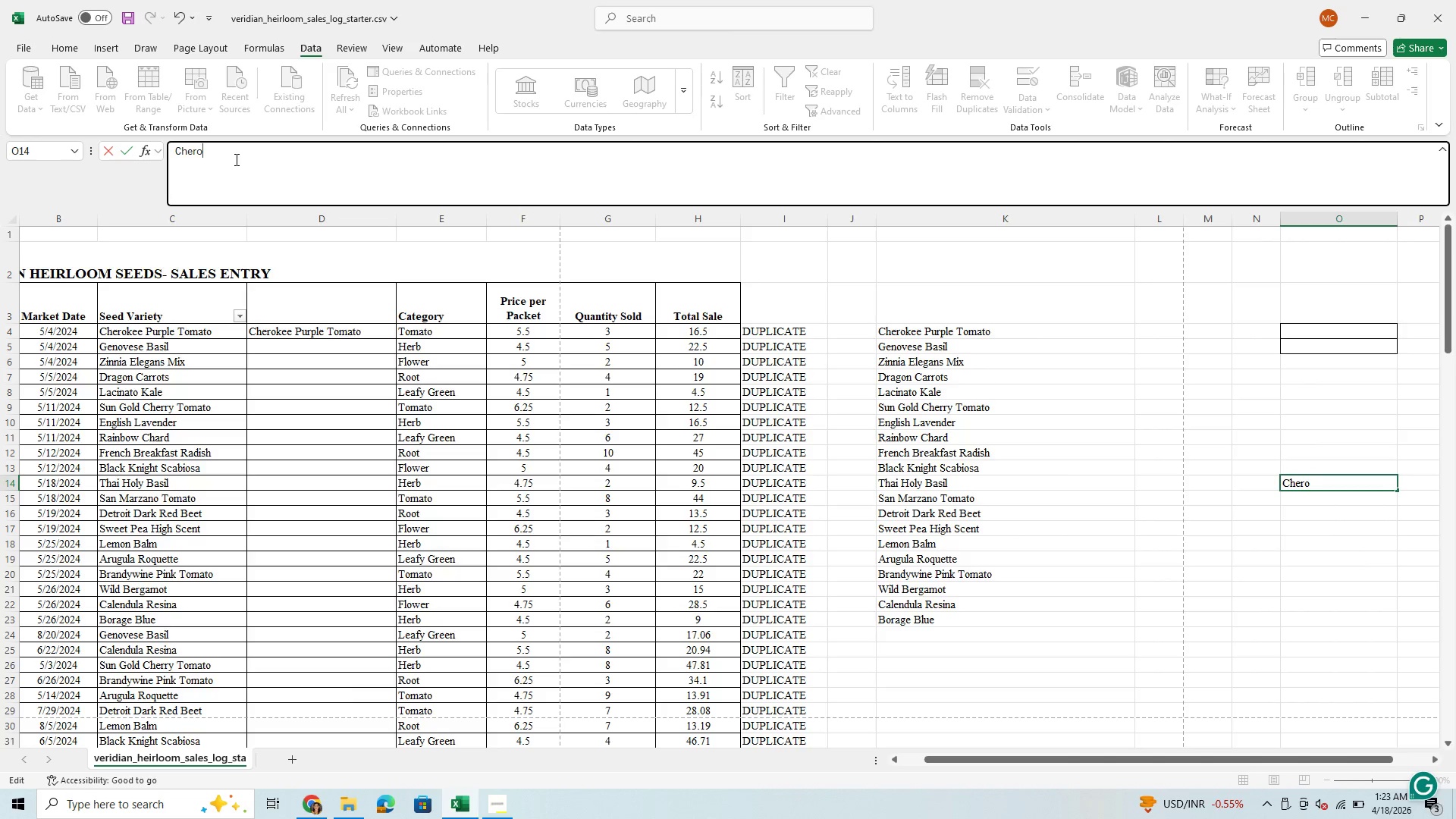 
type(kee Purple Tomato, Genovese Basil, Zinnia Elegants)
key(Backspace)
key(Backspace)
type(s Mix, DD)
key(Backspace)
type(ragon Carrots, Lacinato Kale, Sun Gold )
 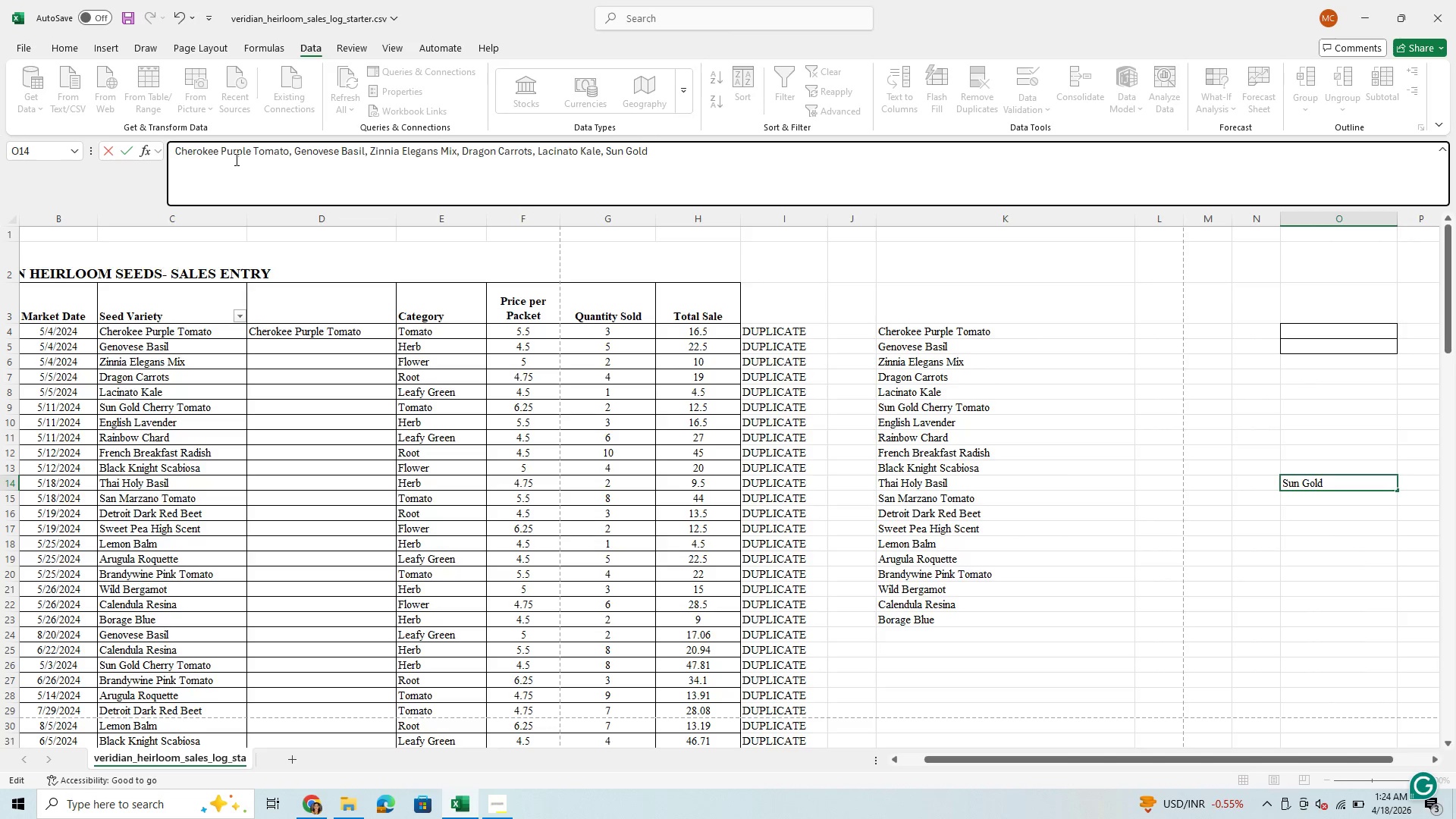 
wait(6.33)
 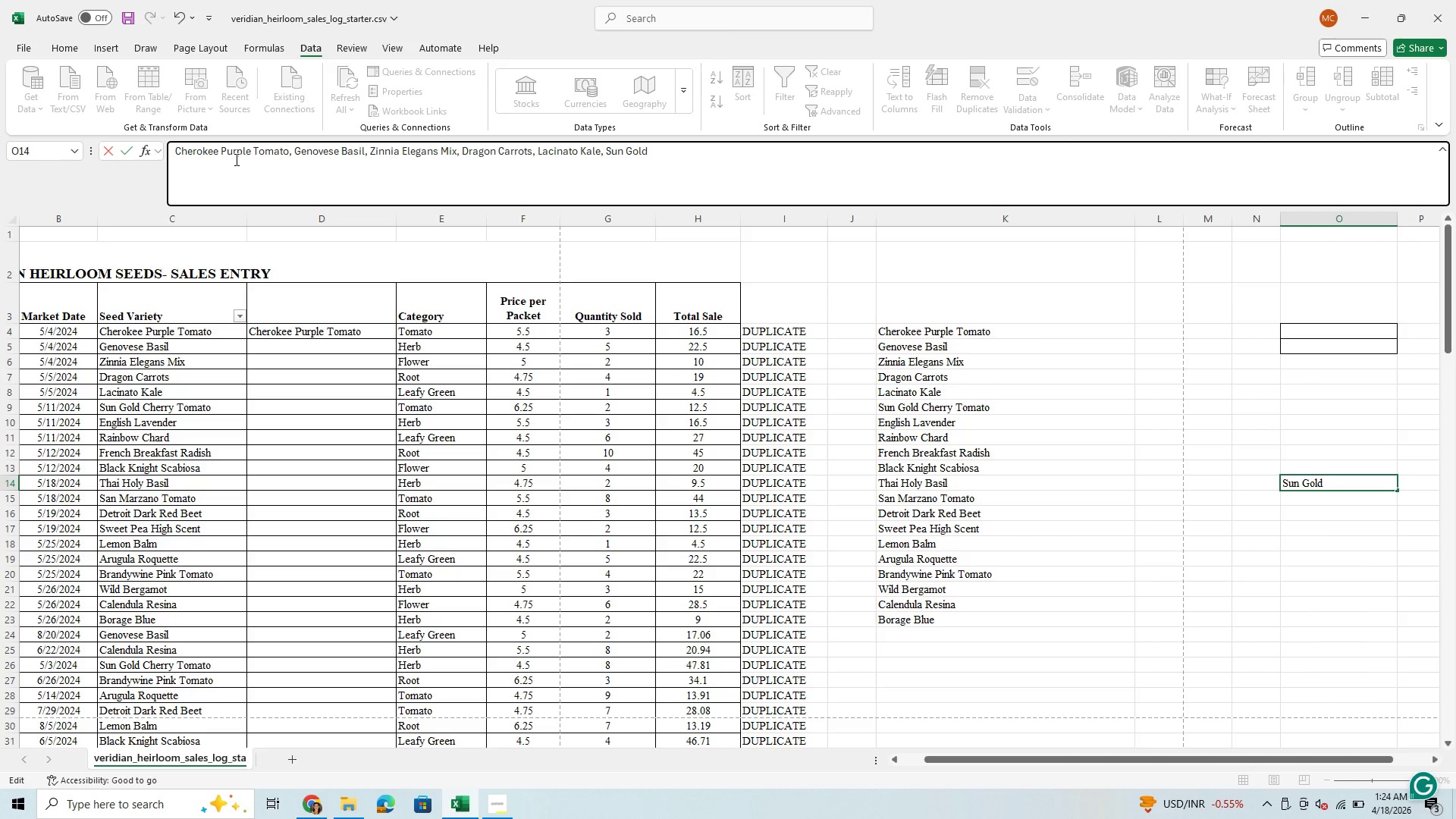 
type(Cherry Tomato English Lavander)
 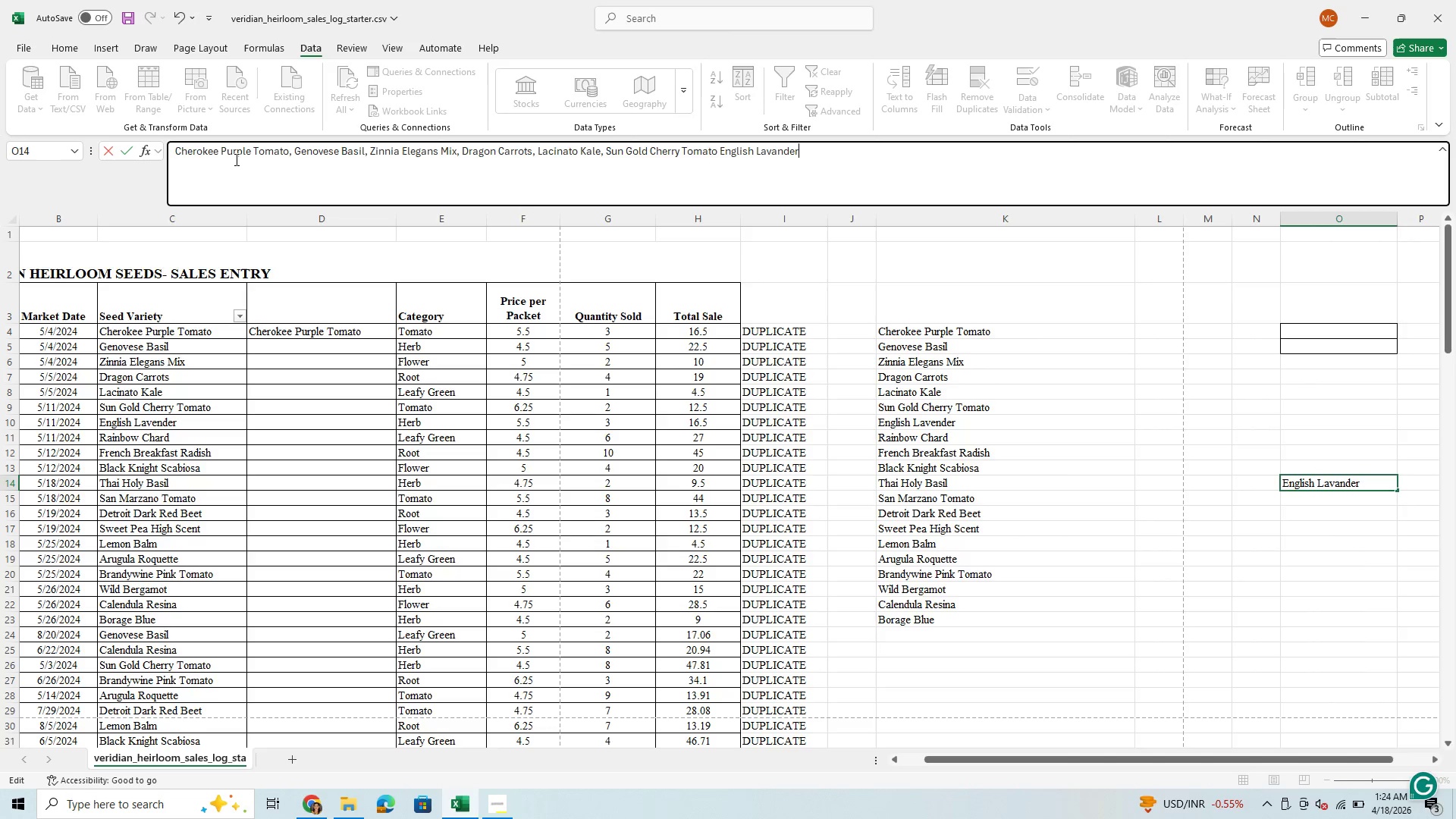 
key(Enter)
 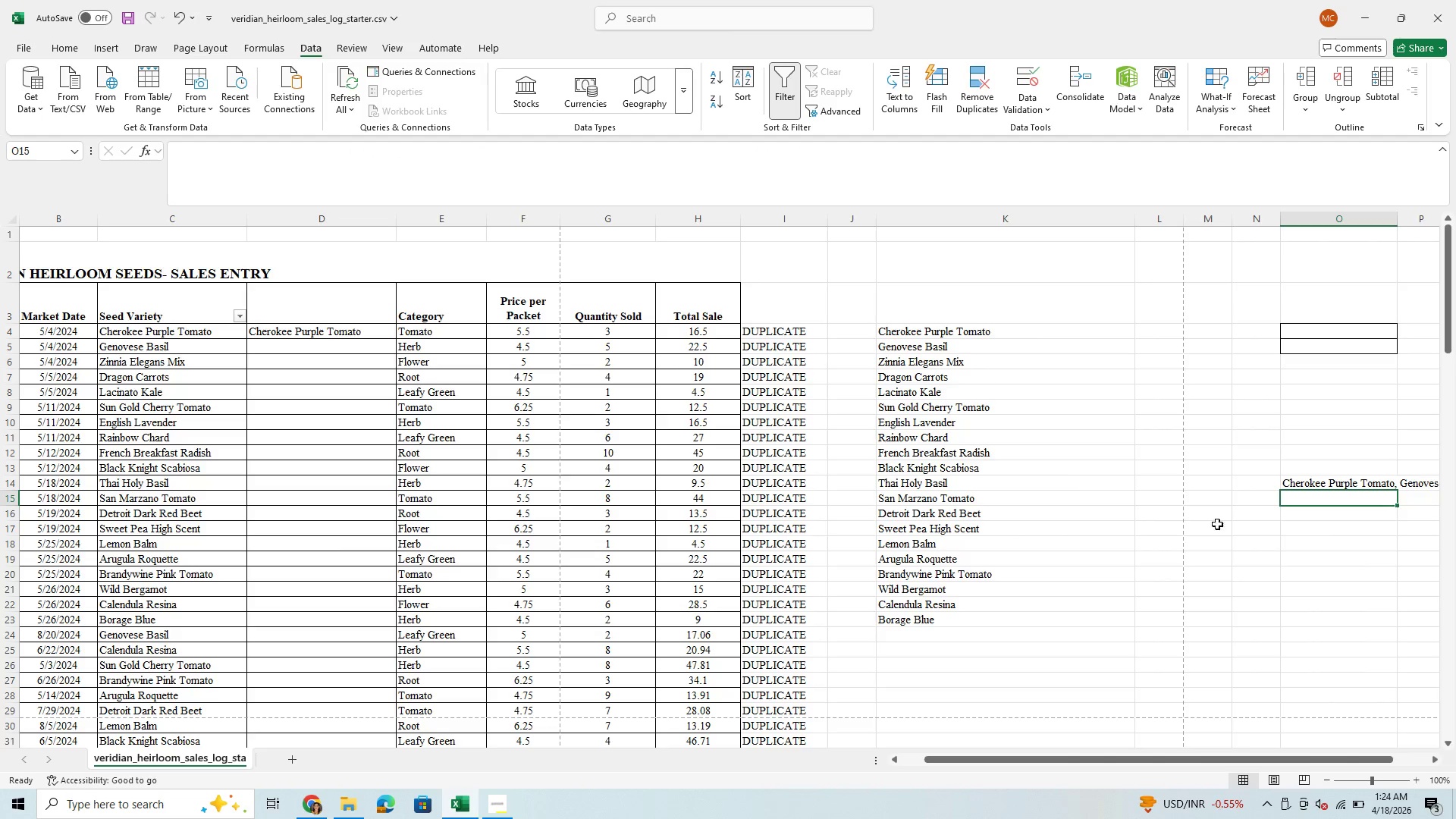 
left_click([1324, 482])
 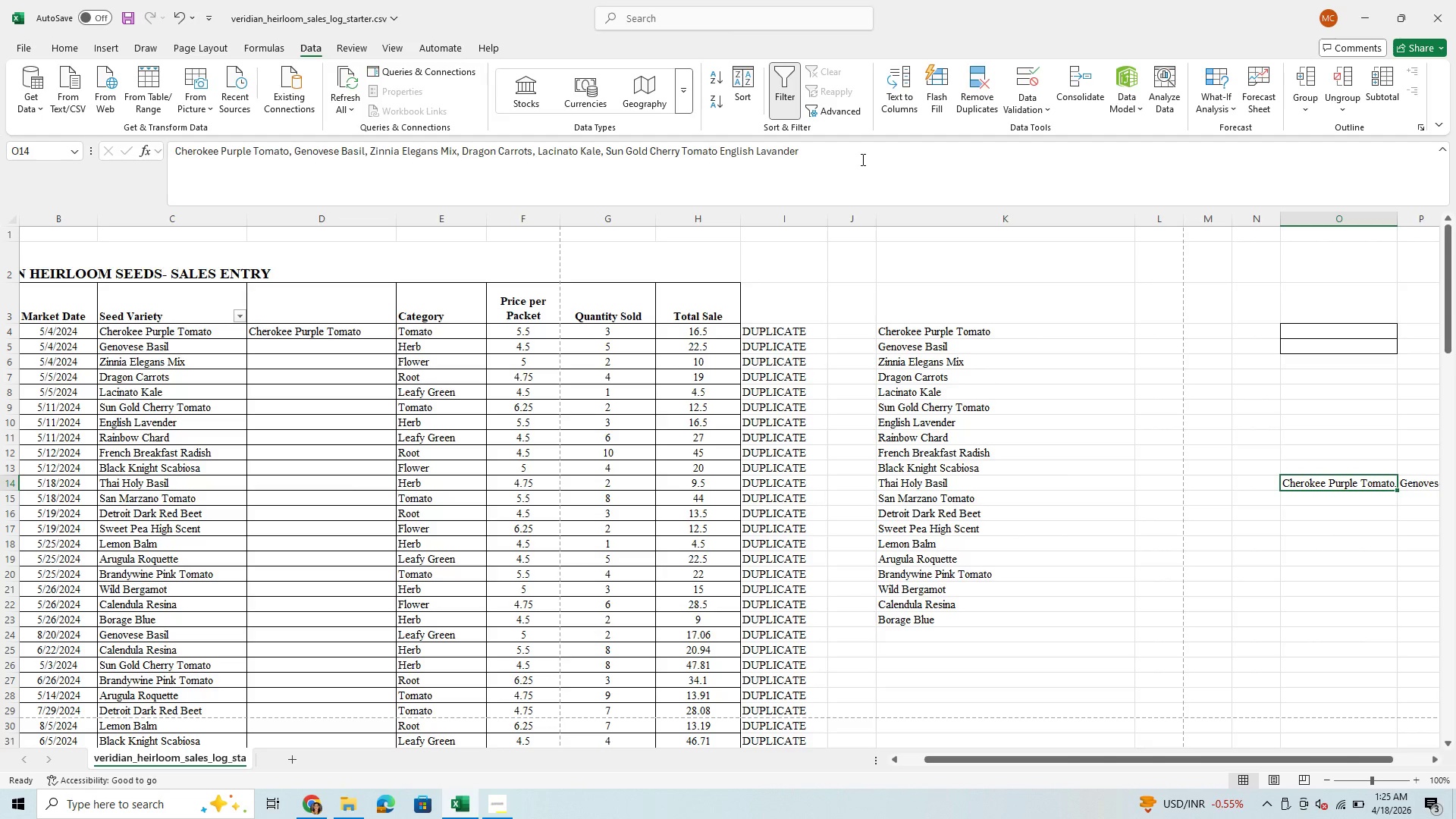 
left_click([845, 155])
 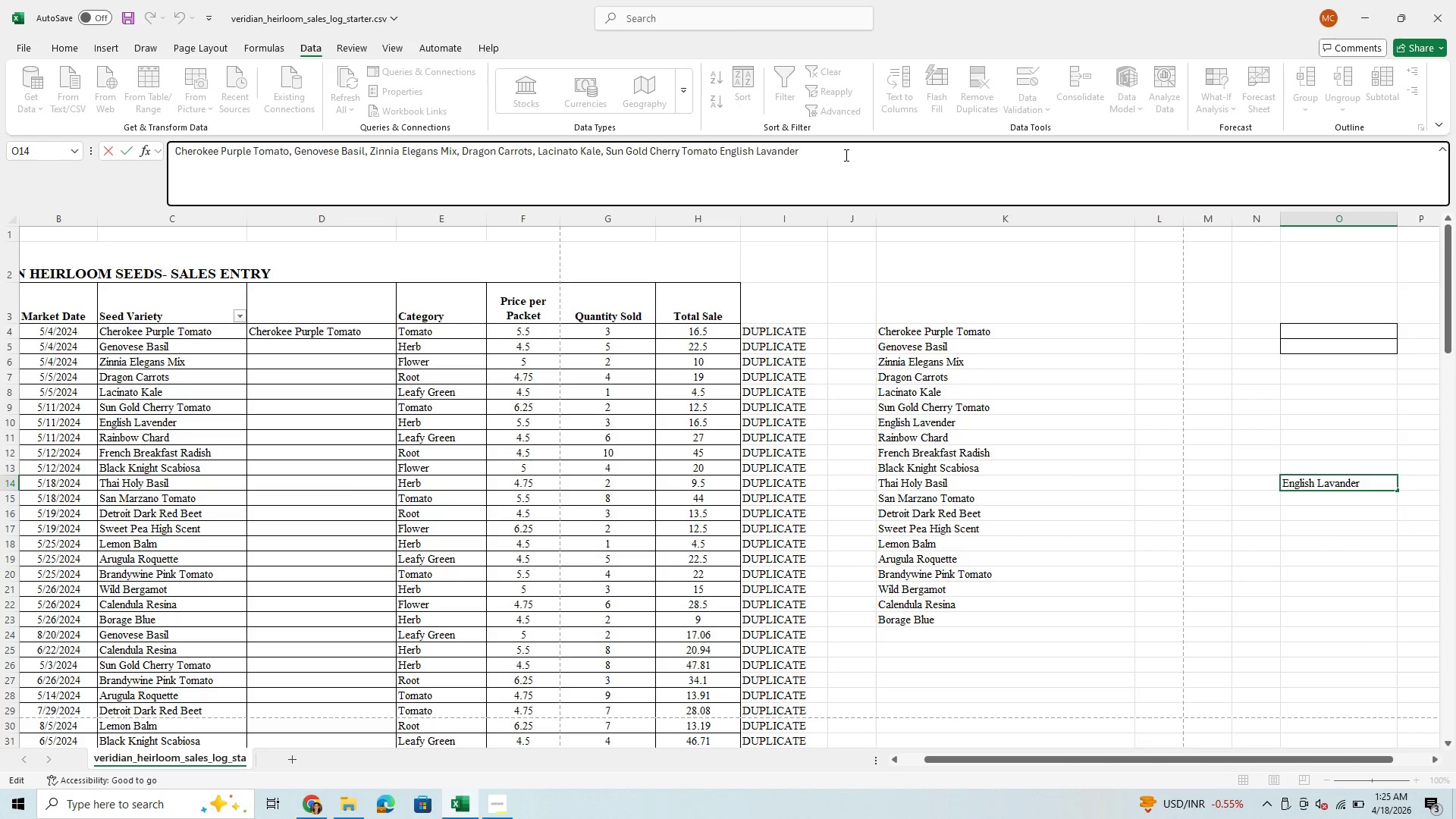 
type(, Rainbow C)
 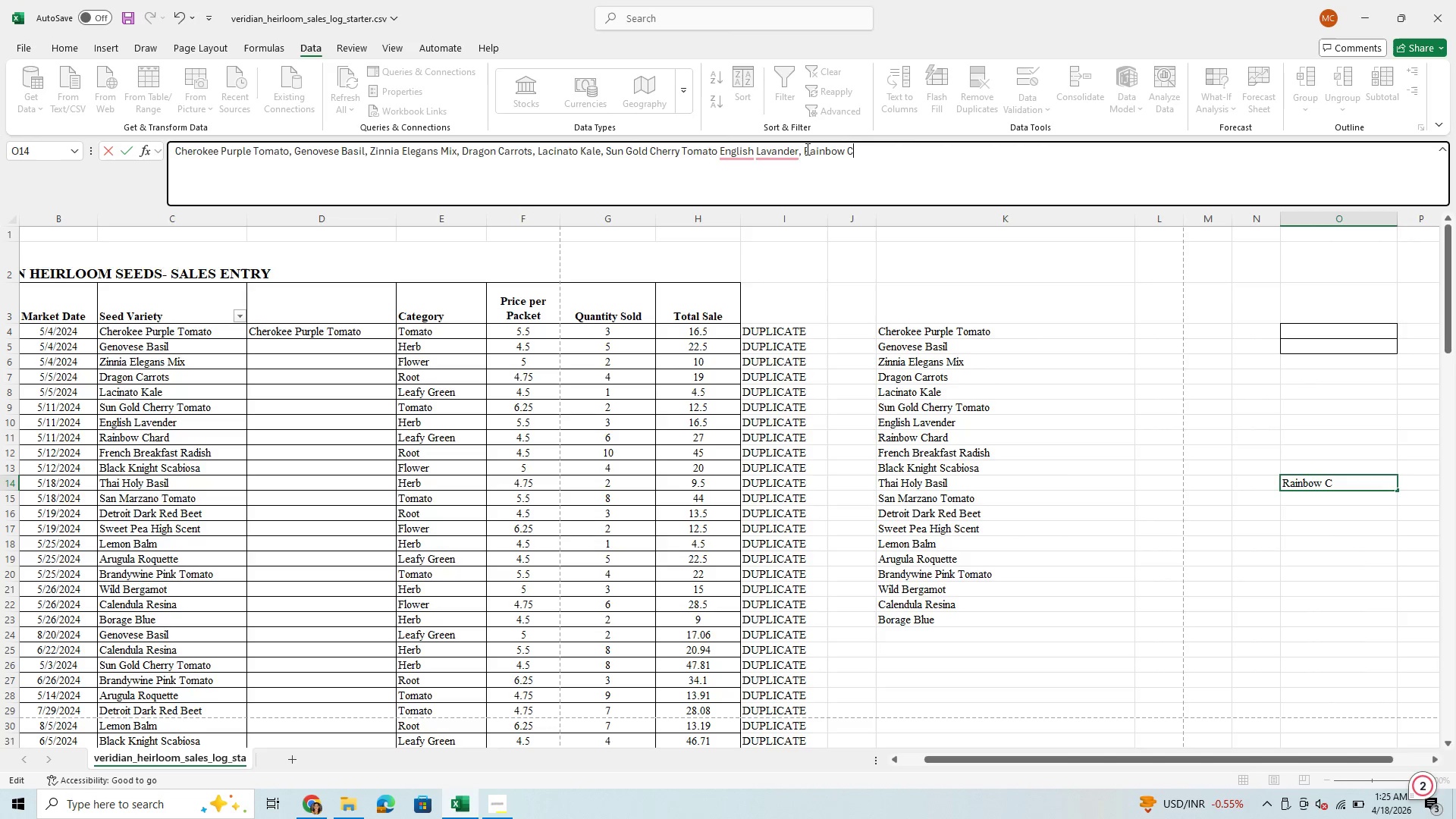 
type(hard)
 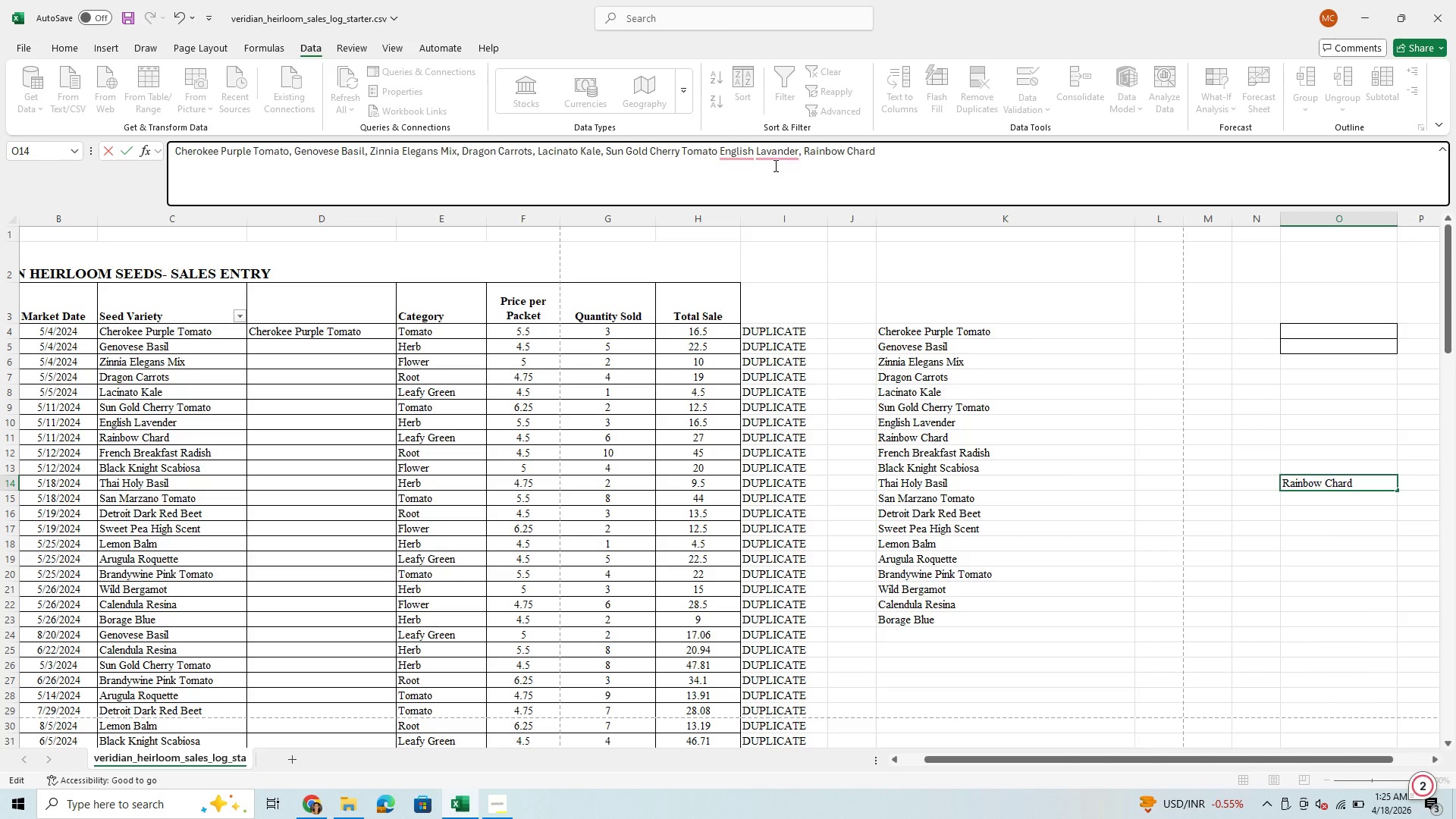 
left_click([775, 146])
 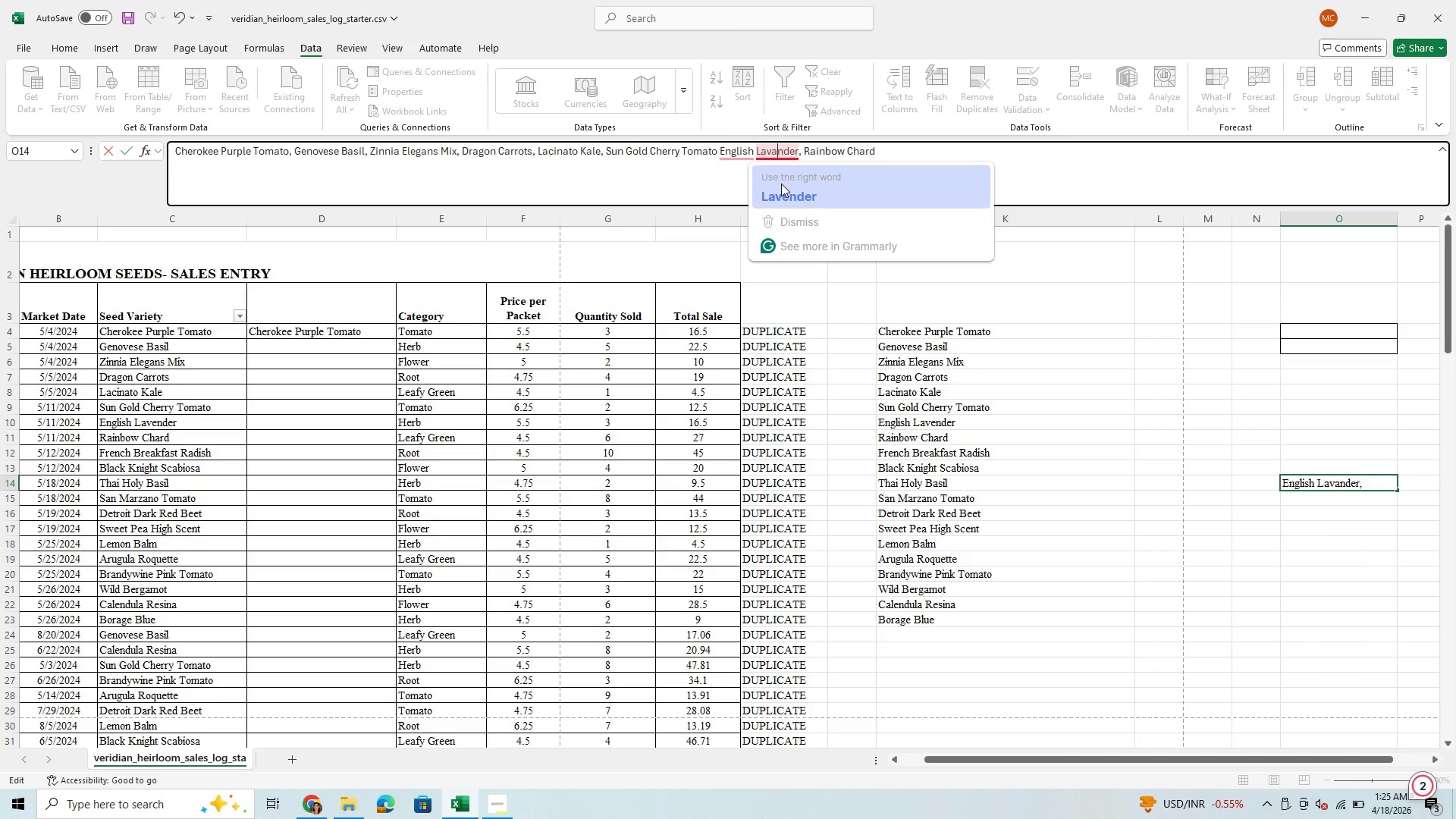 
left_click([784, 191])
 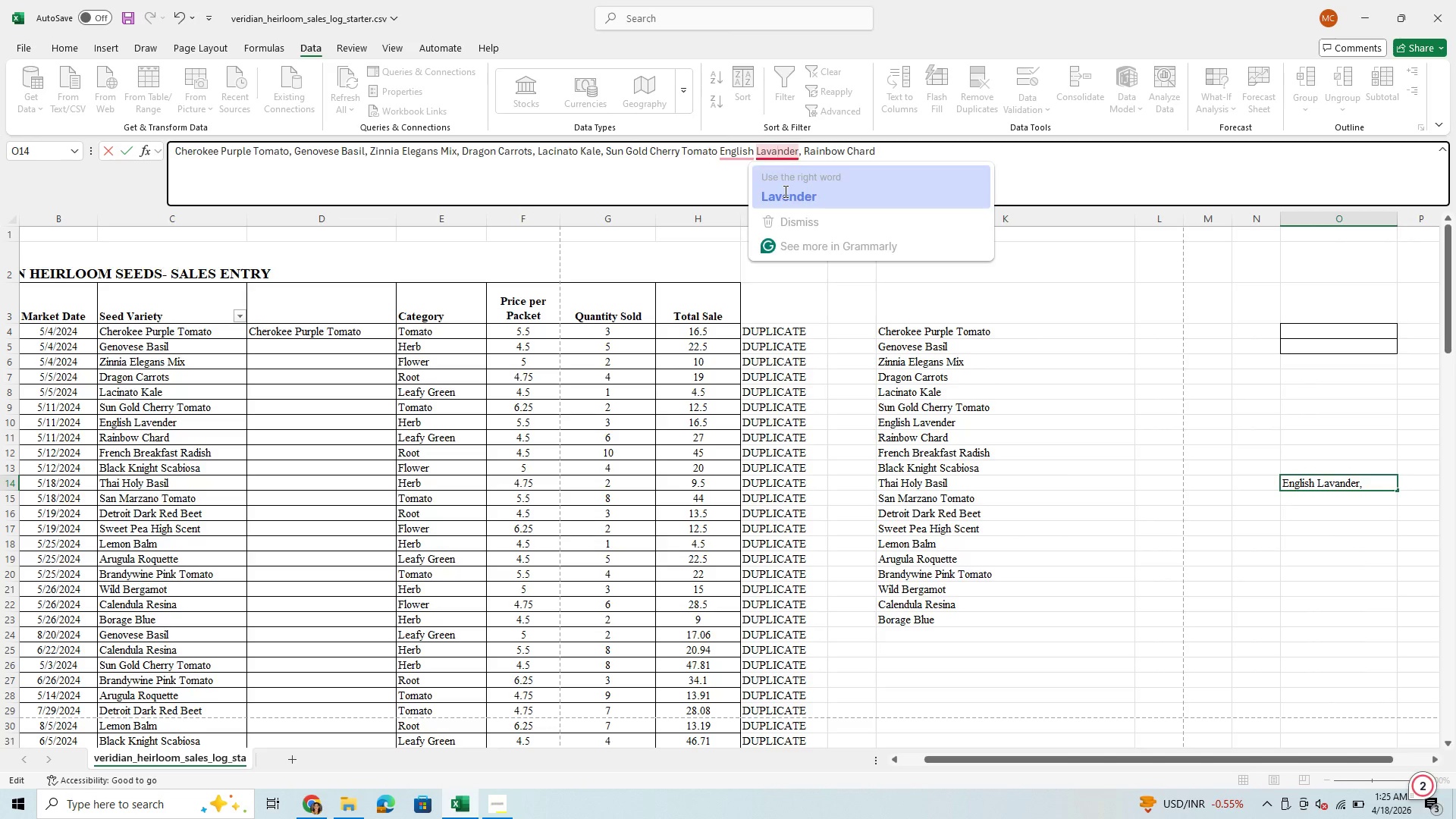 
key(Unknown)
 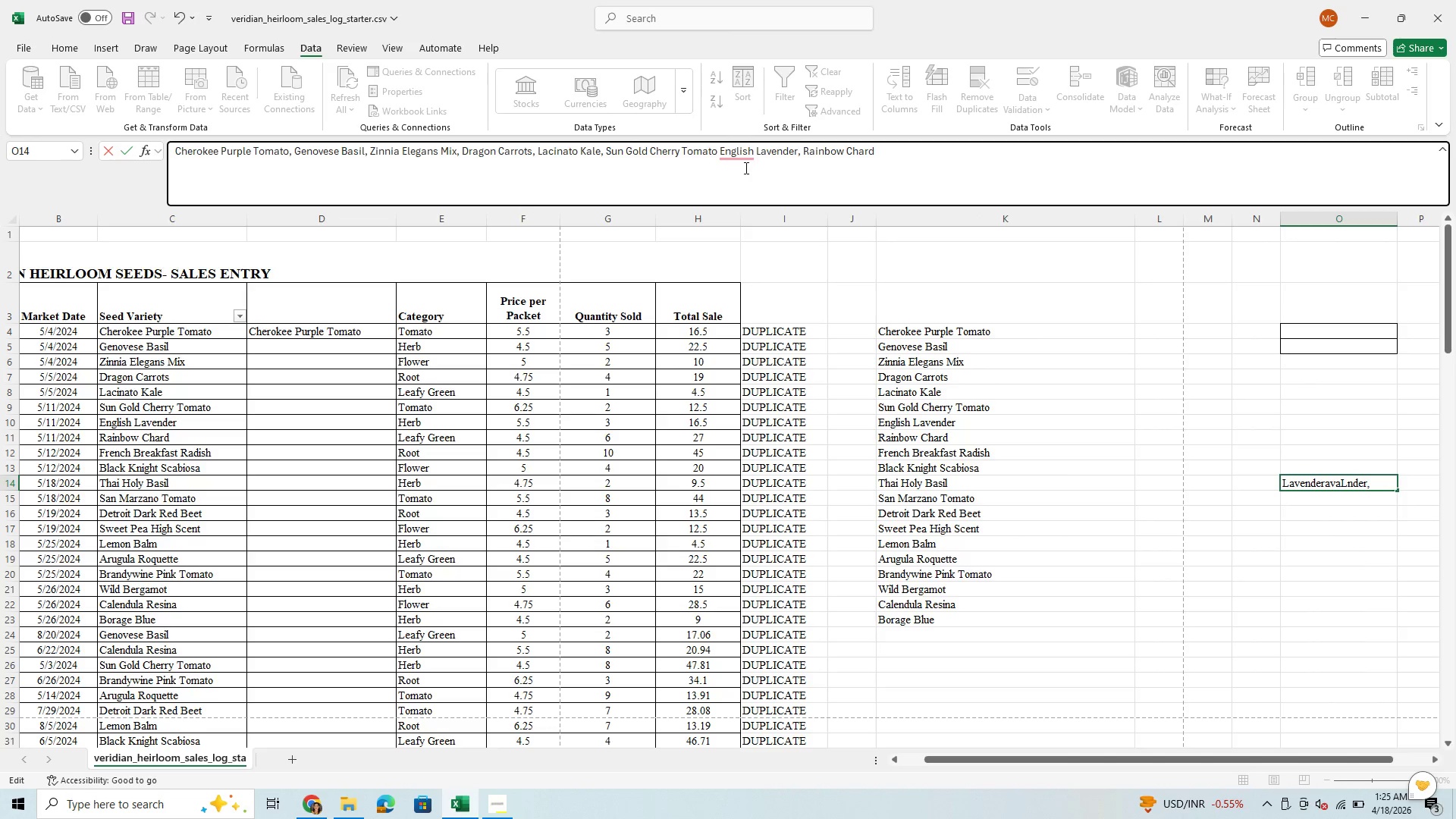 
key(Unknown)
 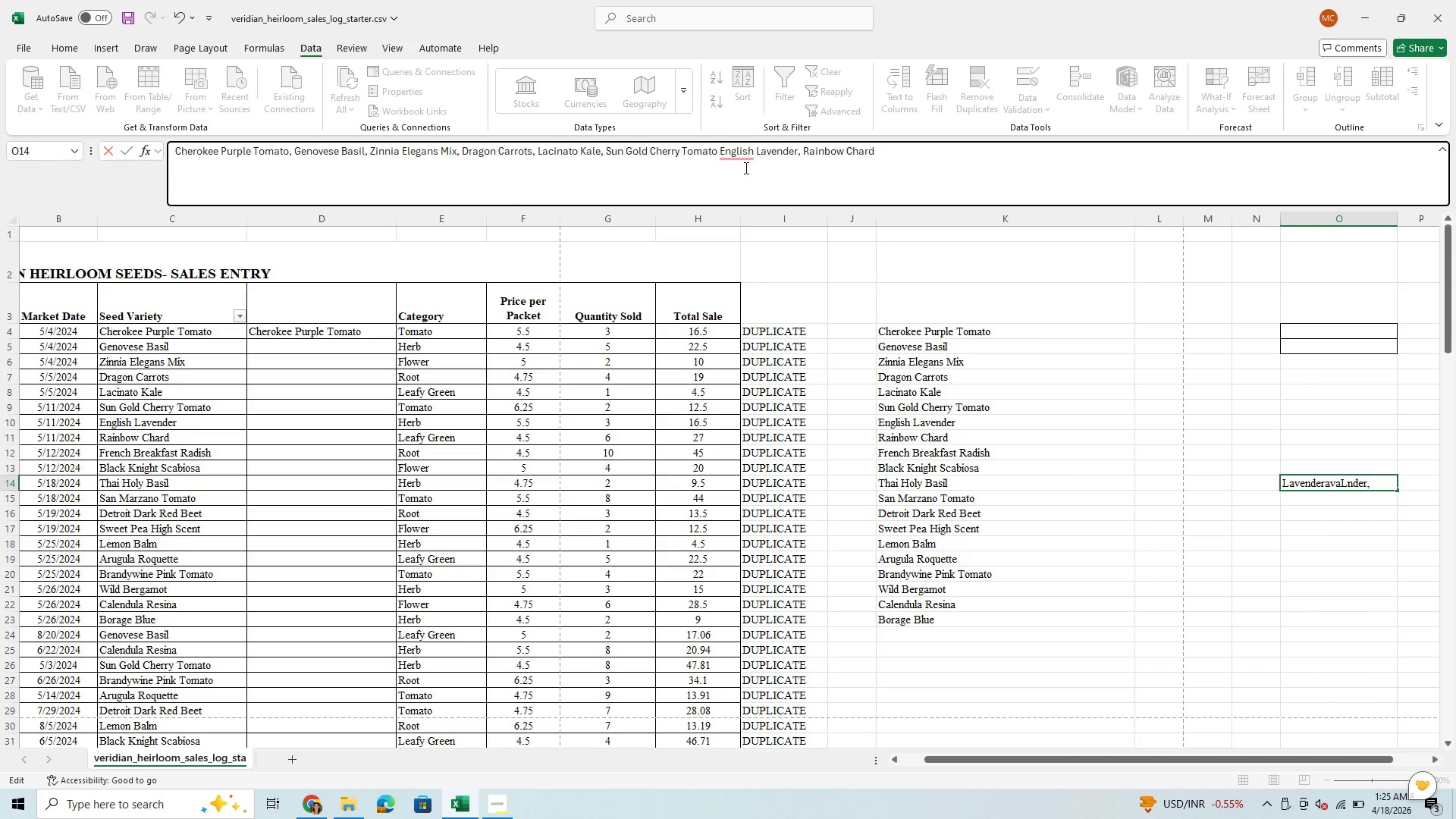 
key(Unknown)
 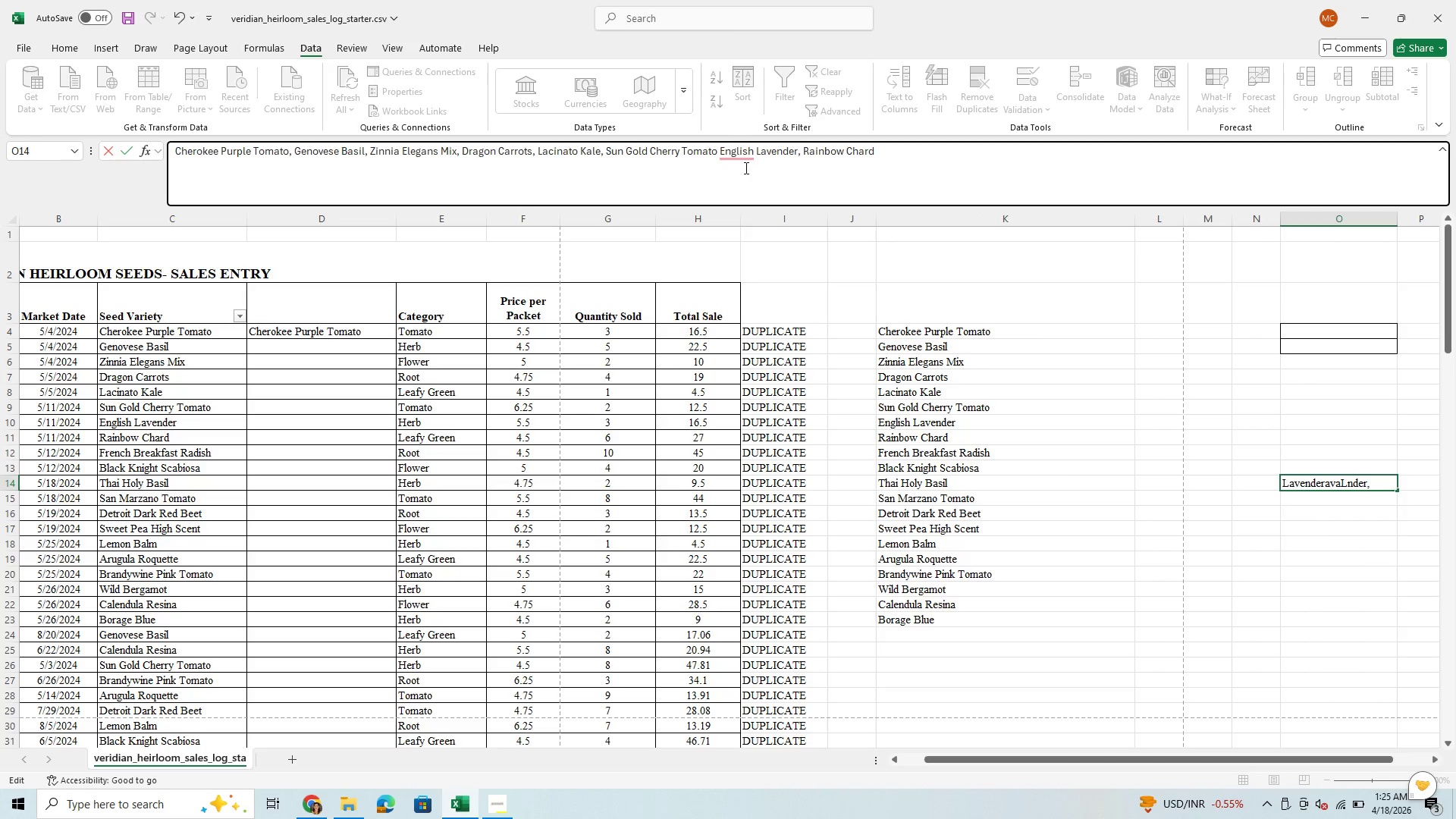 
key(Unknown)
 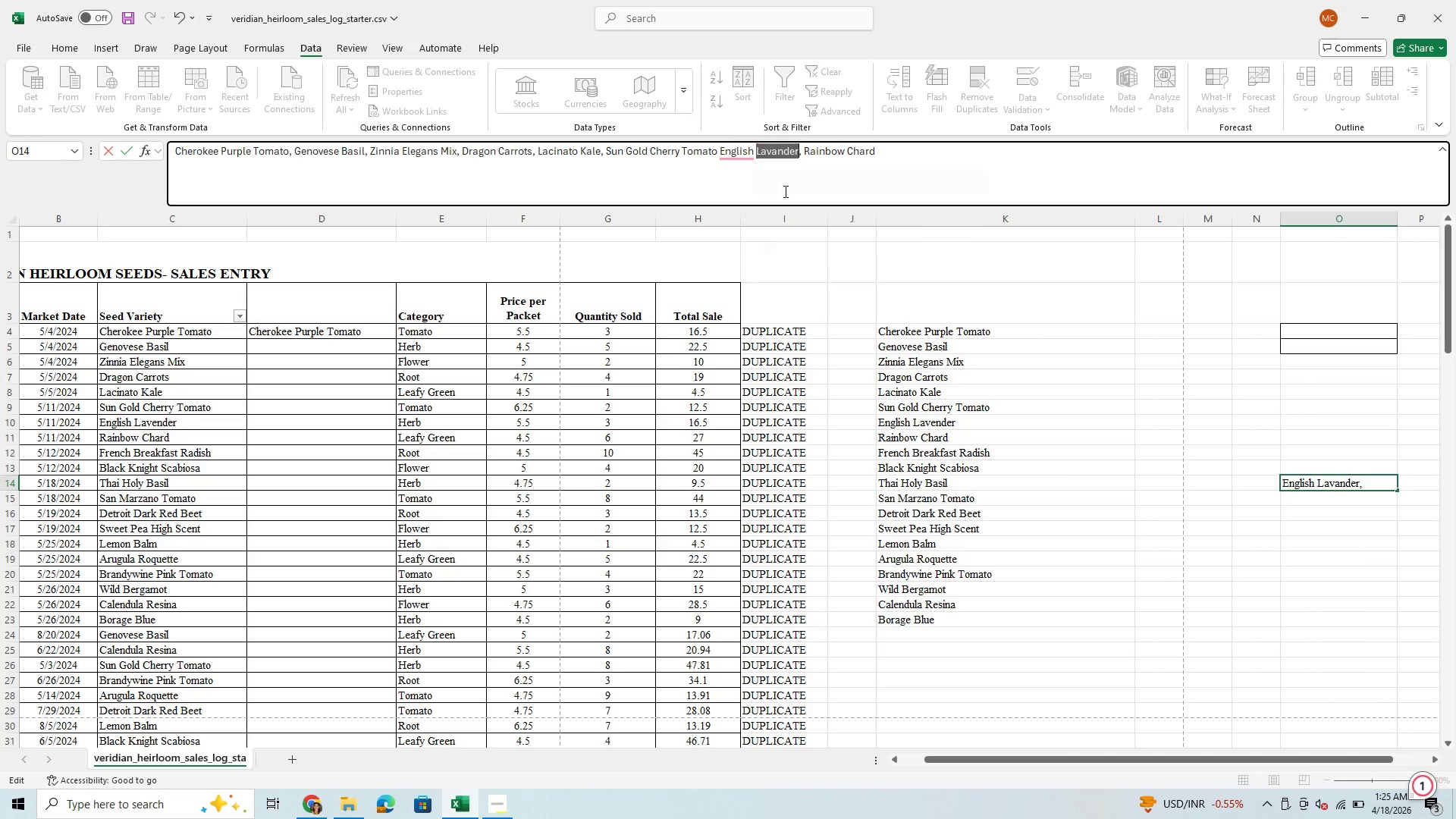 
key(Unknown)
 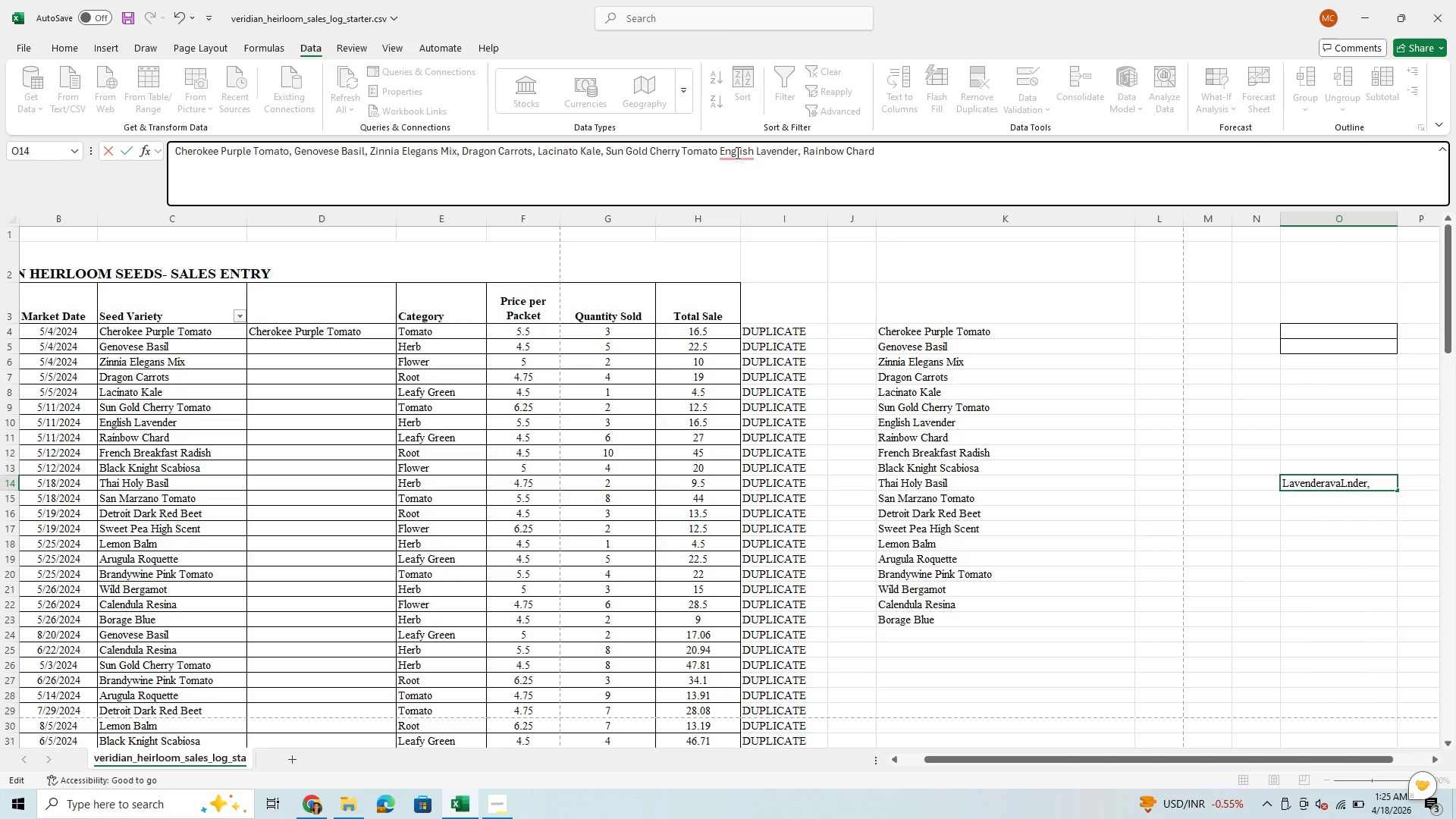 
key(Unknown)
 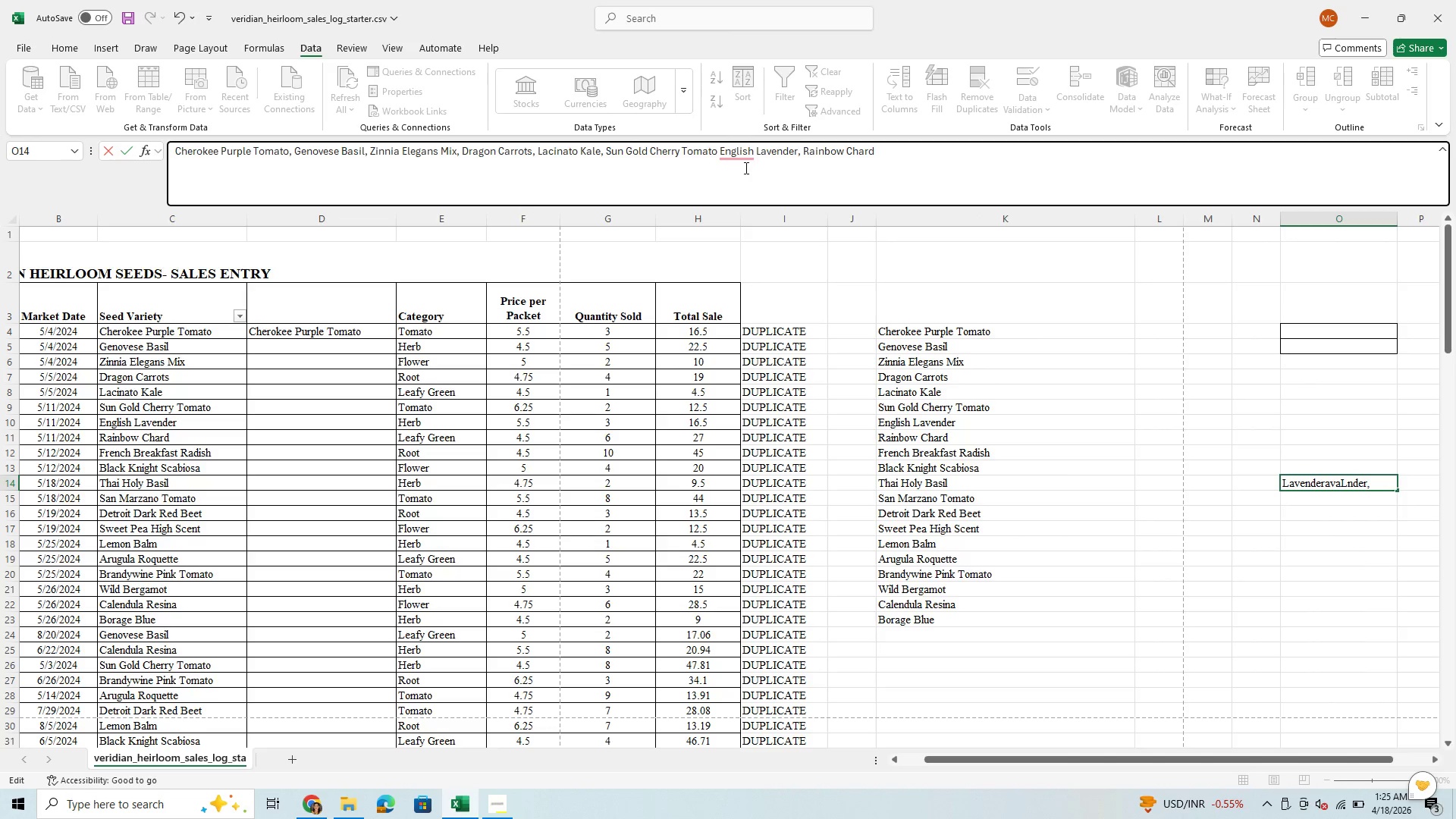 
key(Unknown)
 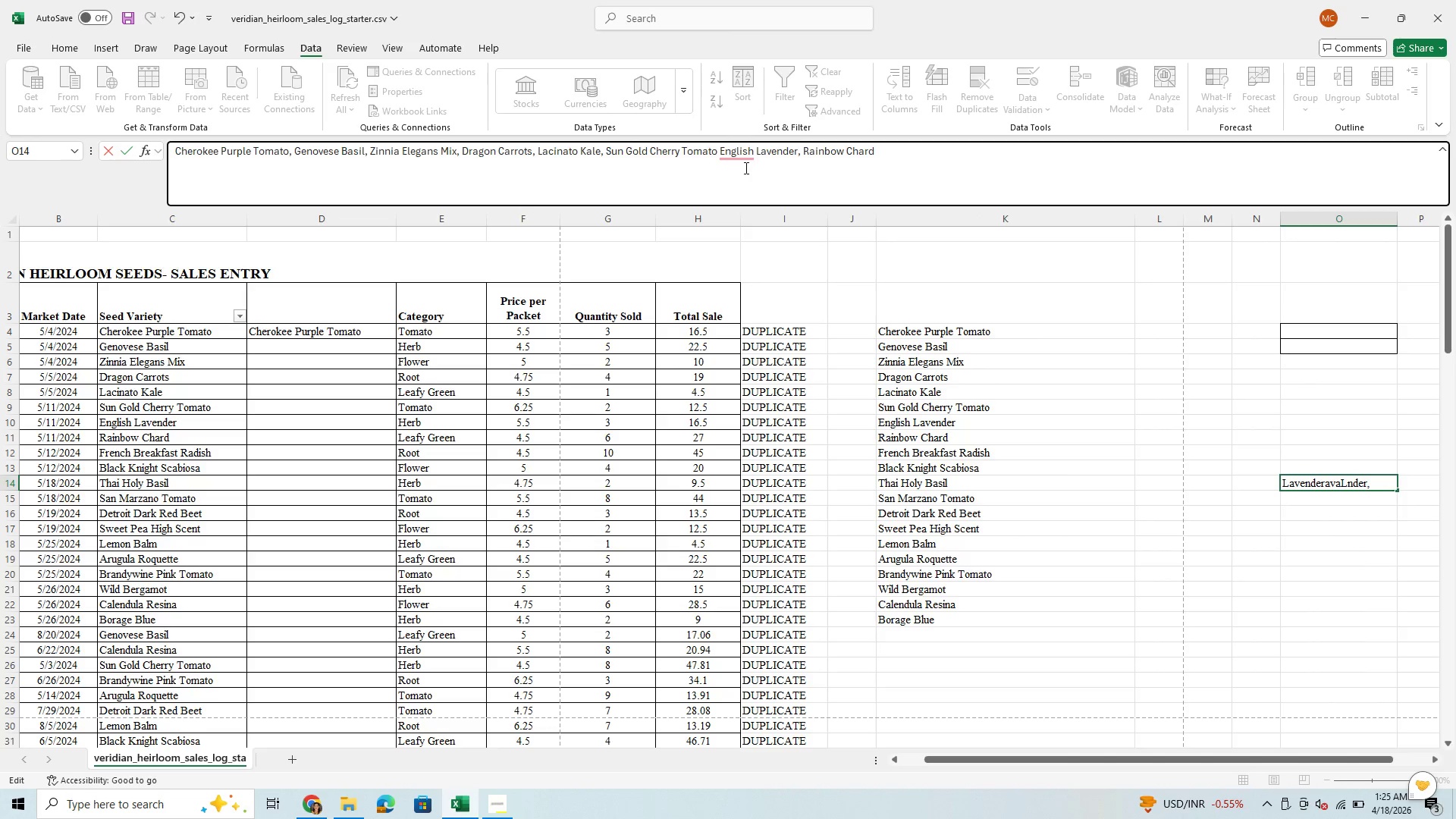 
key(Unknown)
 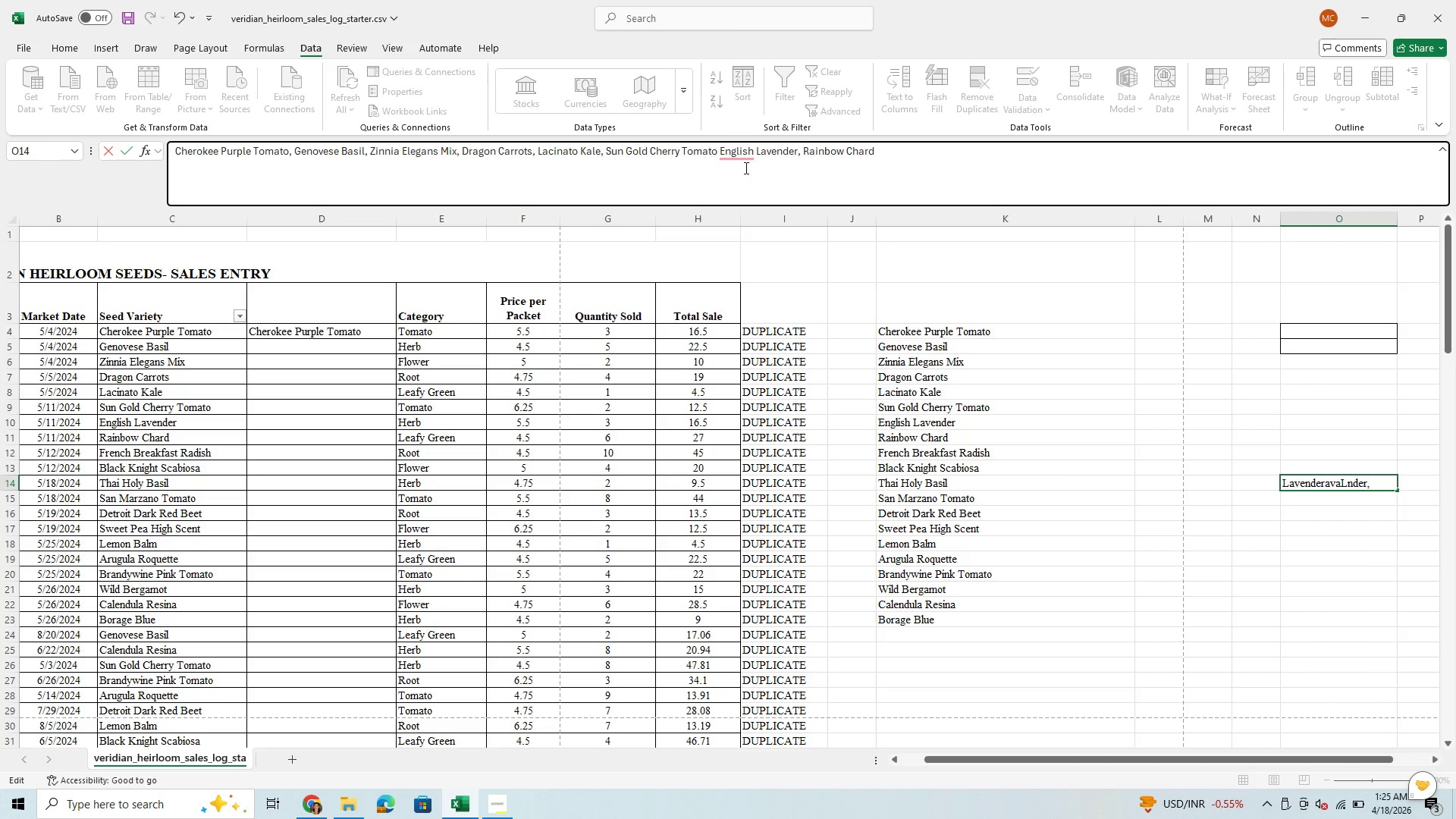 
left_click([736, 152])
 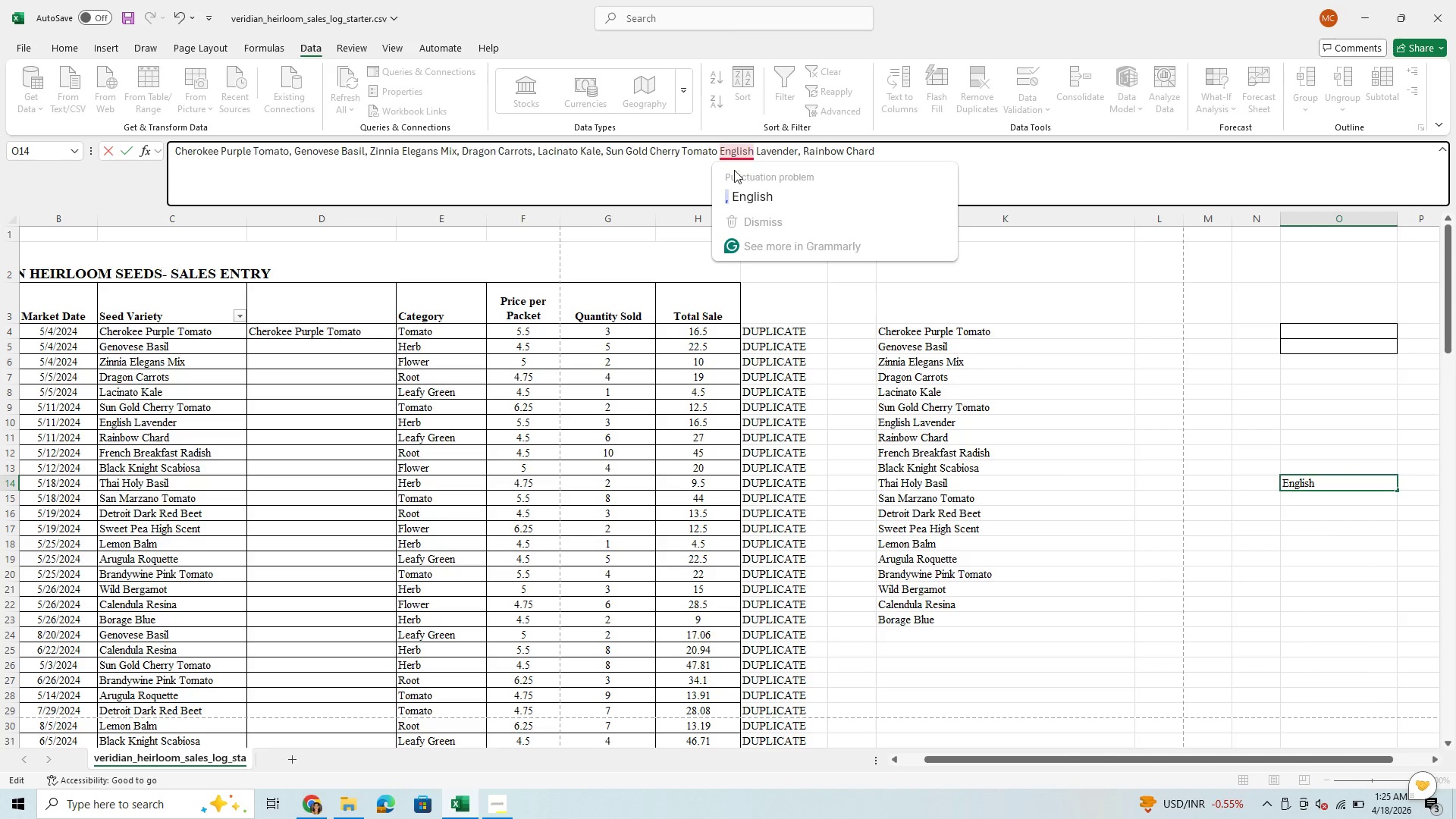 
left_click([740, 191])
 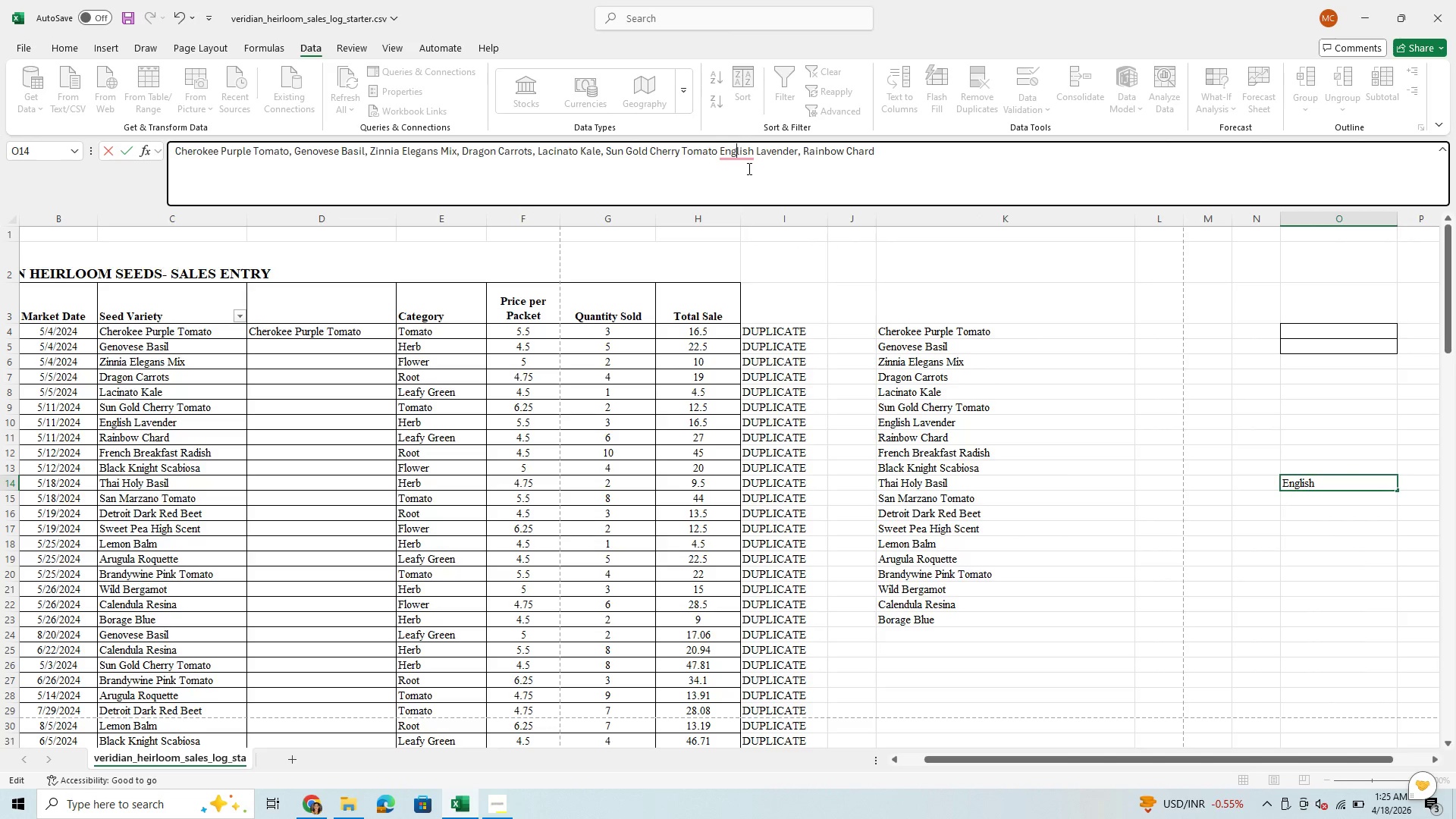 
left_click([745, 149])
 